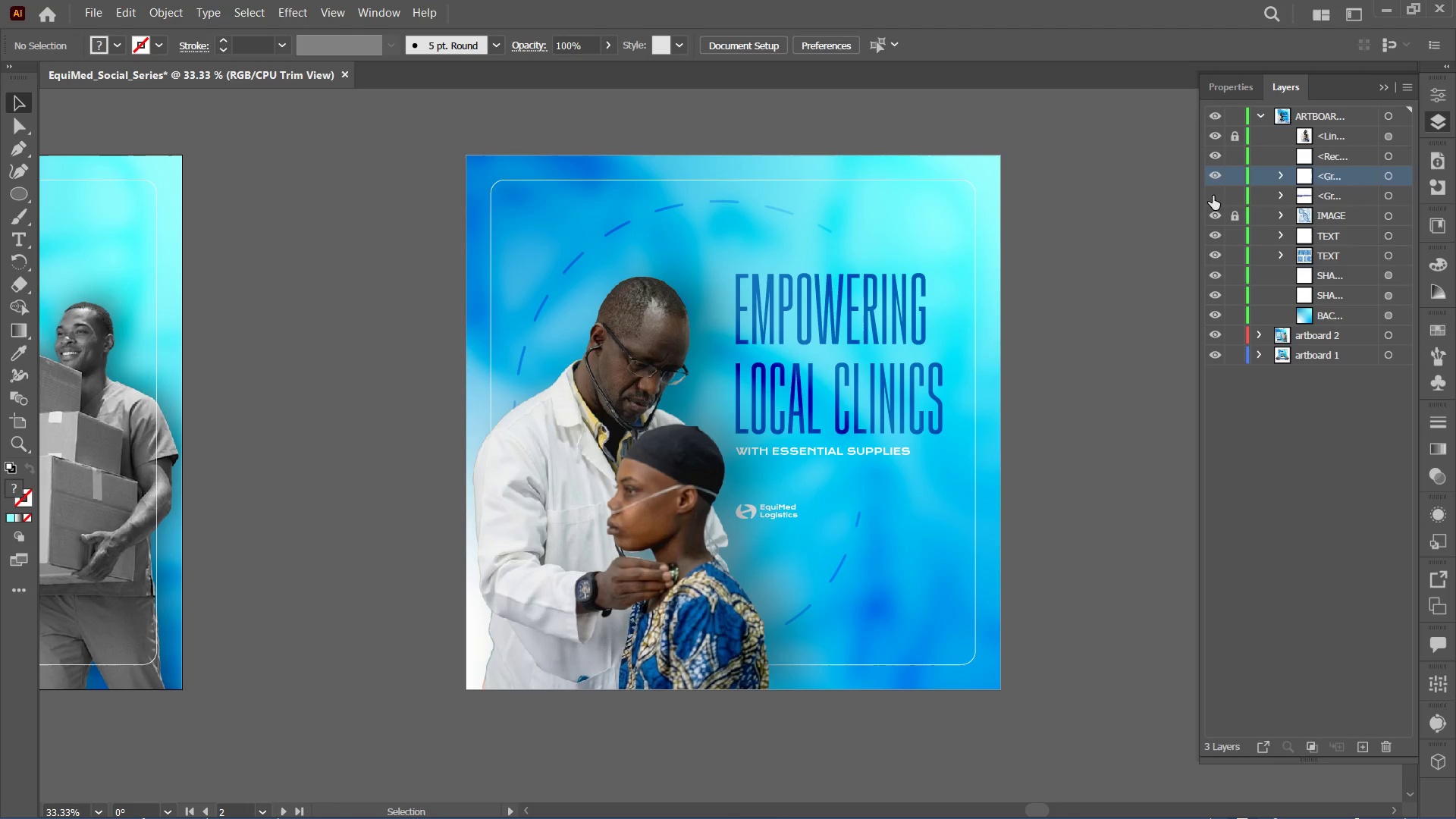 
triple_click([1213, 196])
 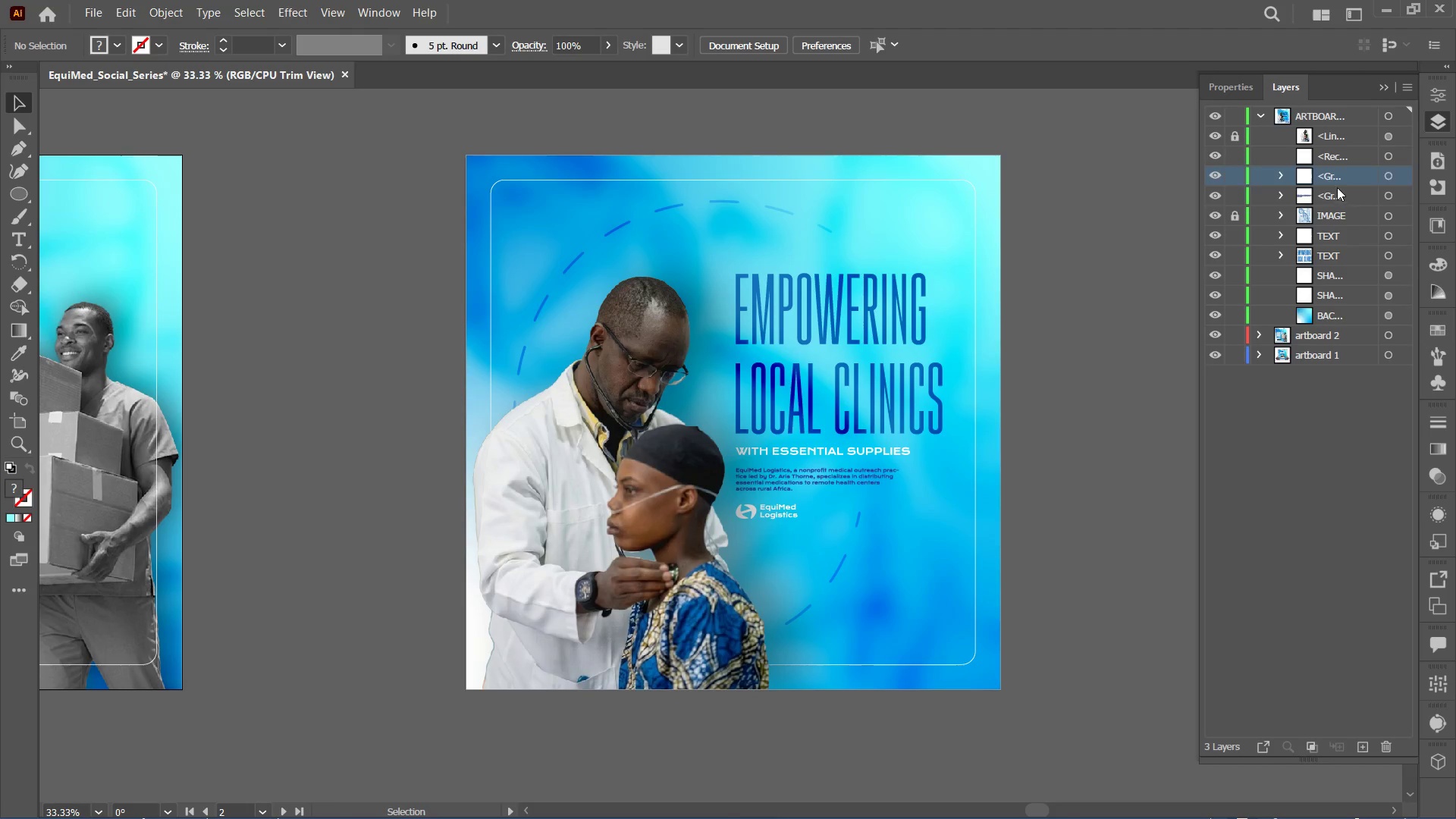 
double_click([1333, 195])
 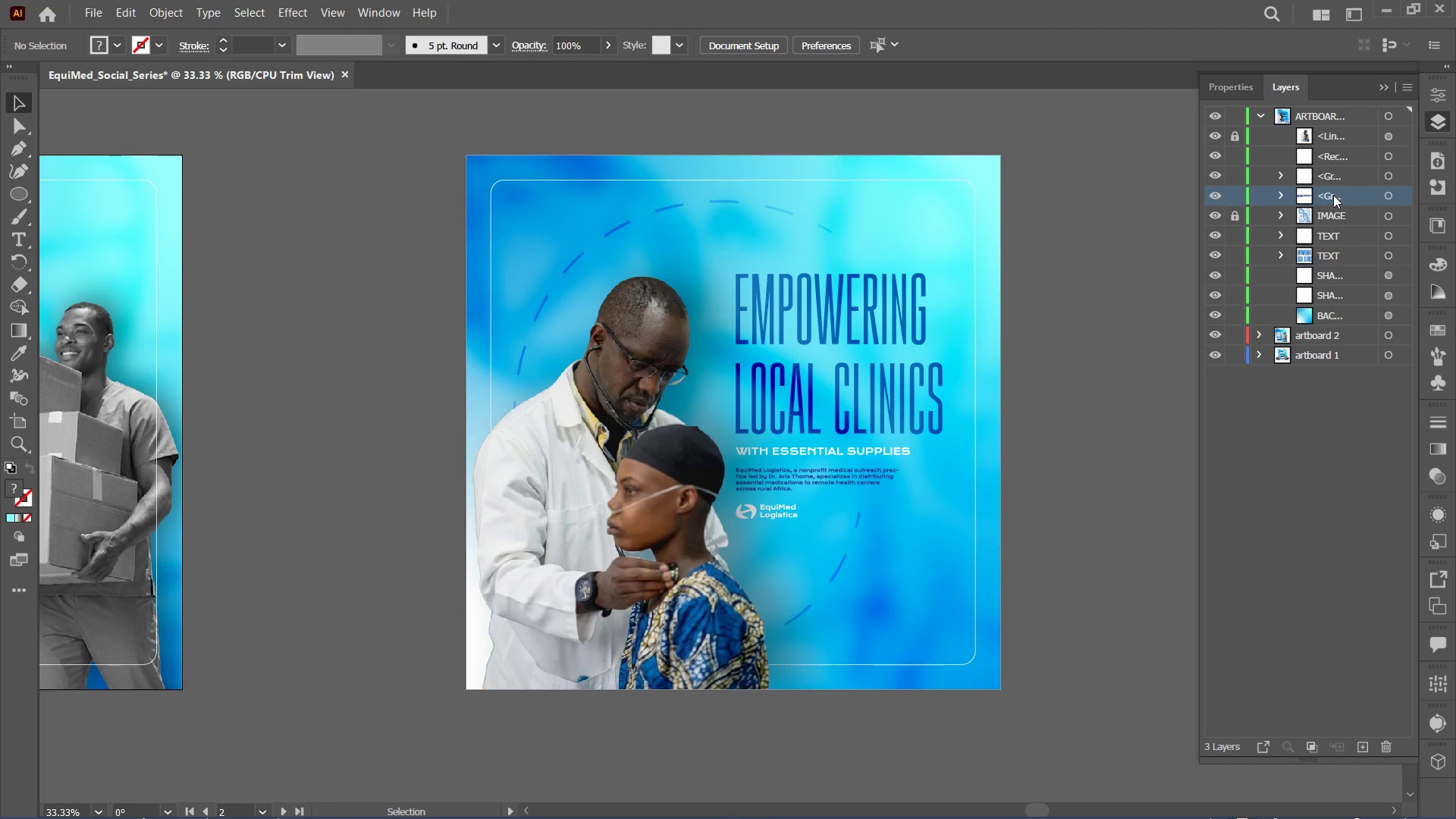 
triple_click([1333, 195])
 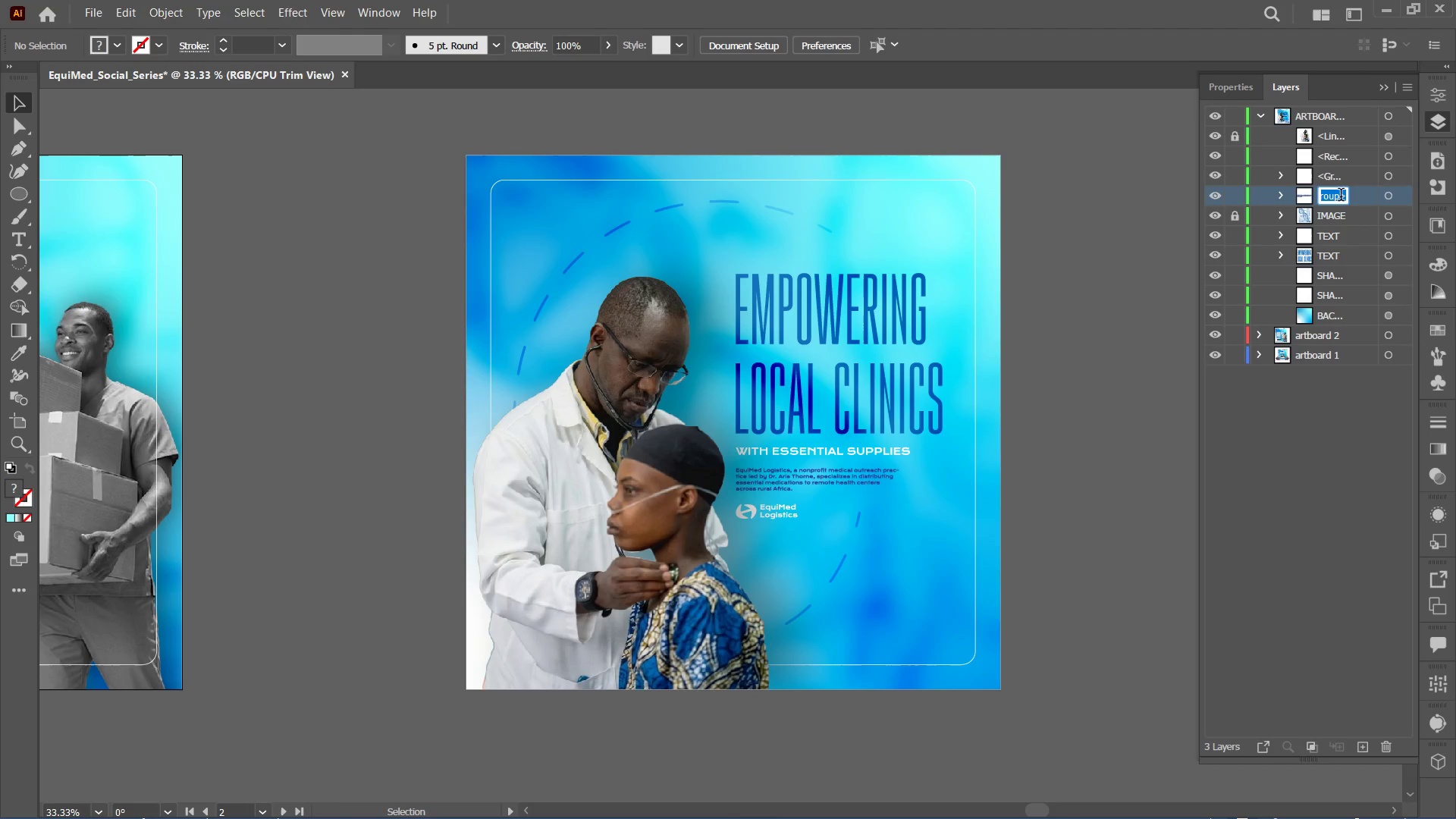 
hold_key(key=T, duration=2.2)
 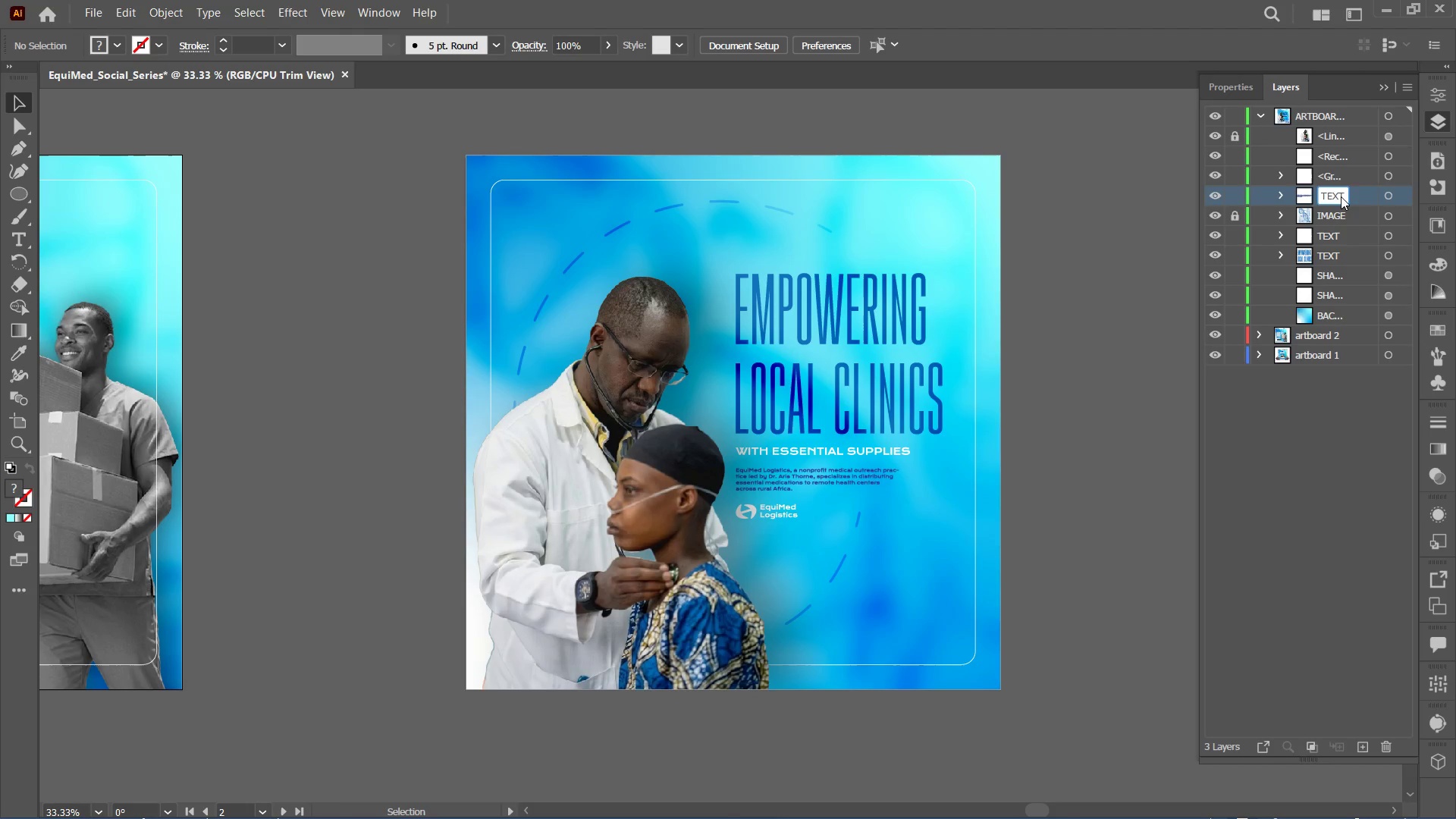 
type(EC)
key(Backspace)
type(X)
 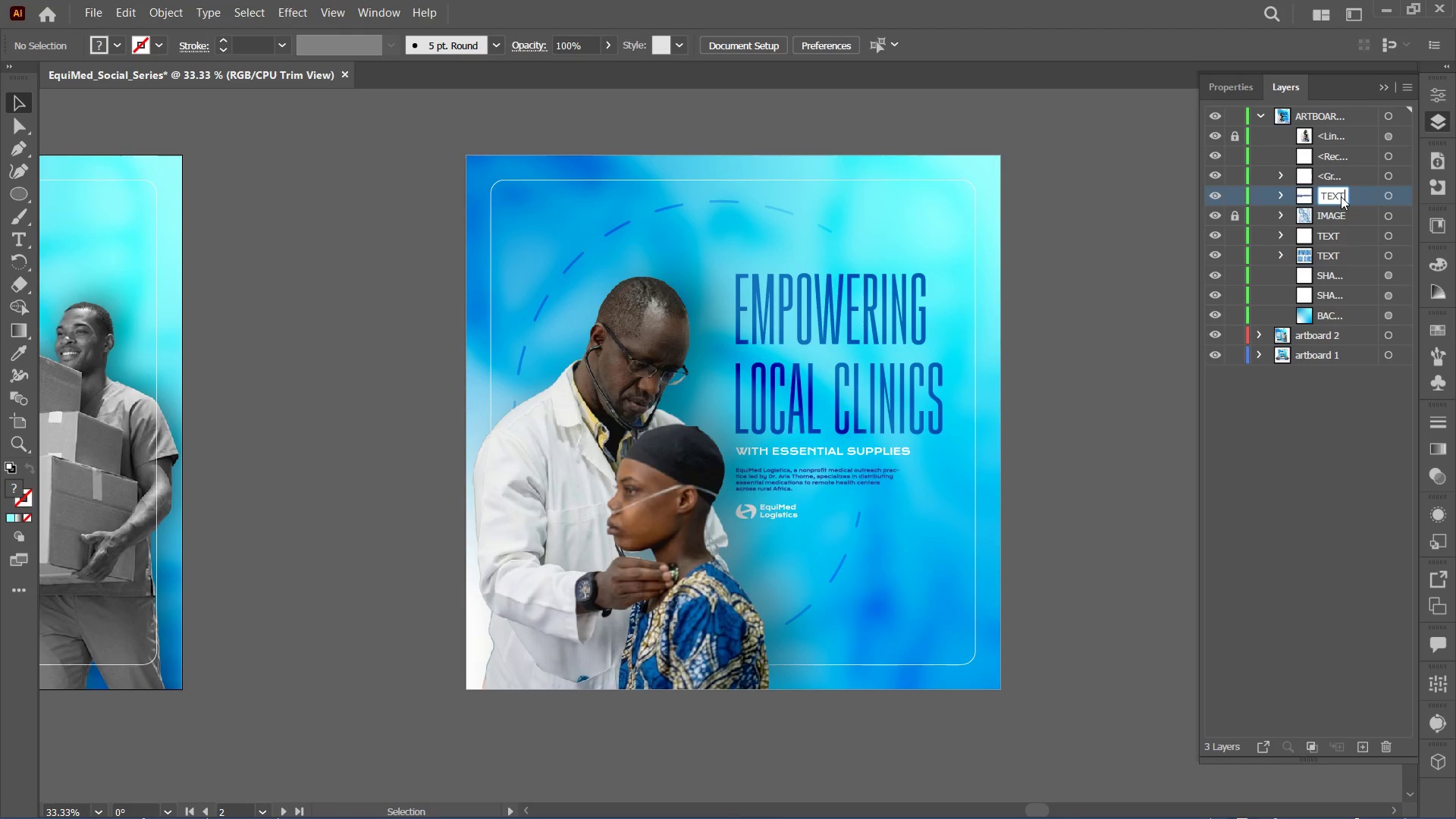 
key(Enter)
 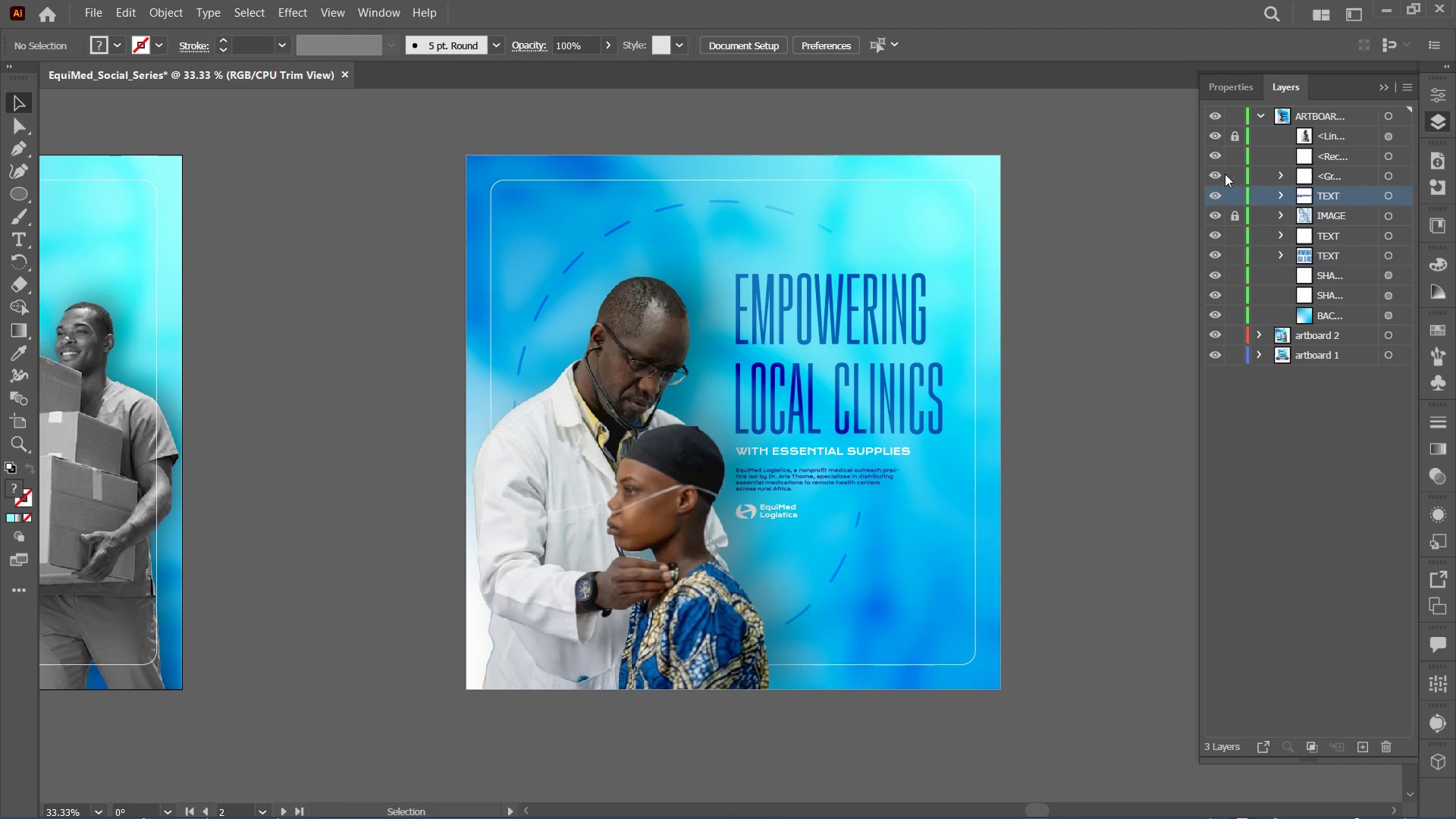 
double_click([1217, 174])
 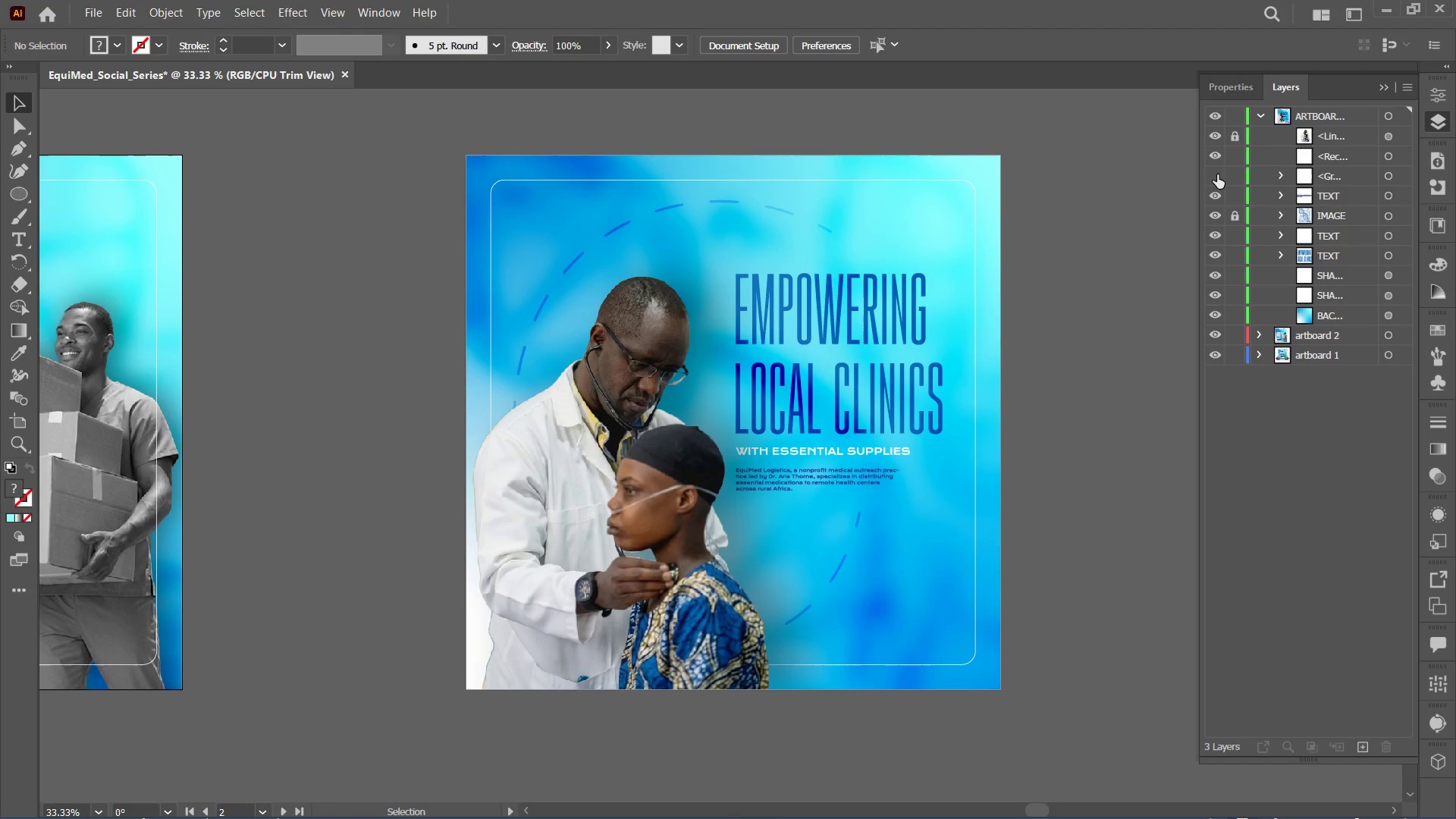 
triple_click([1217, 174])
 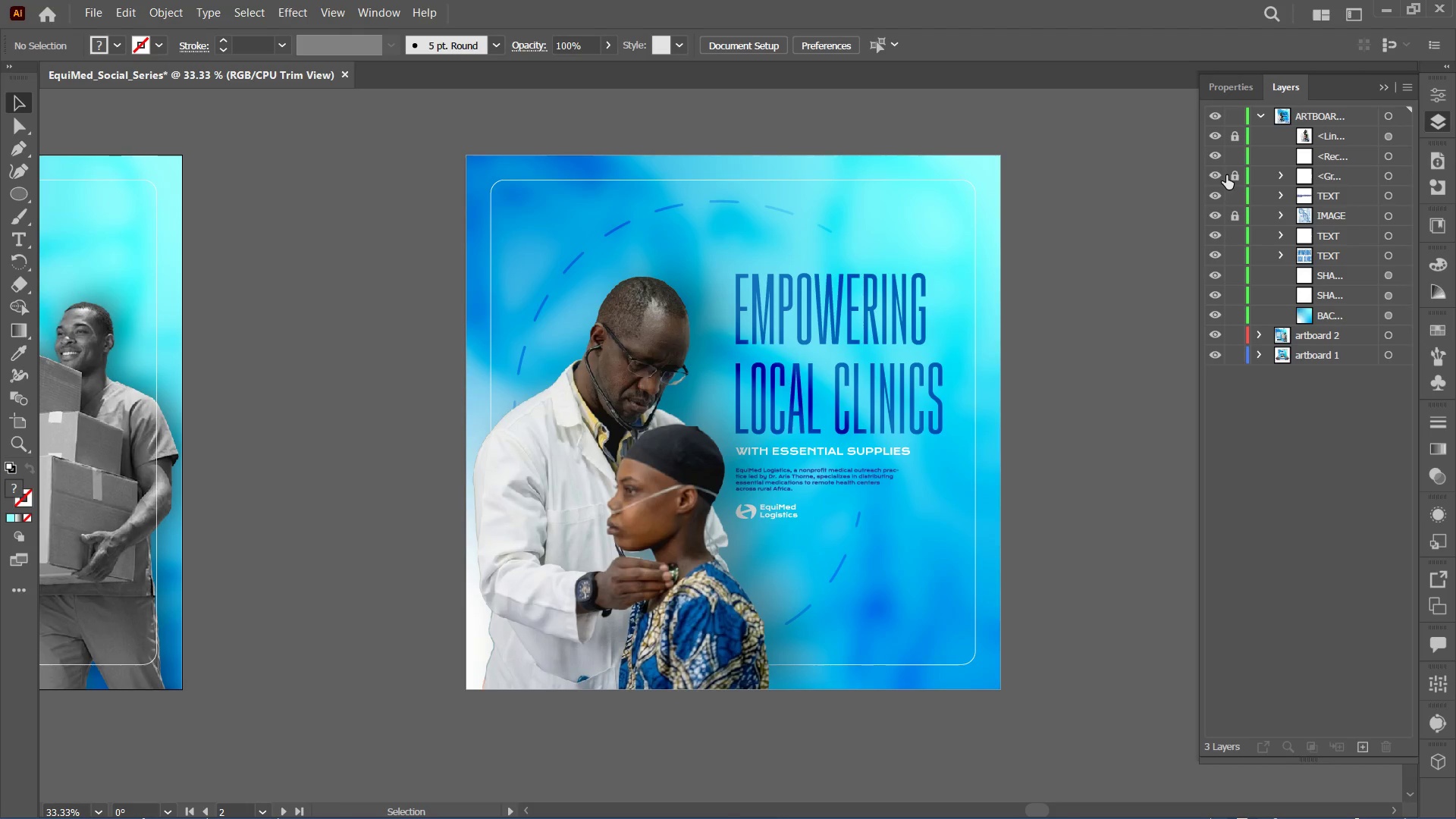 
left_click([1237, 180])
 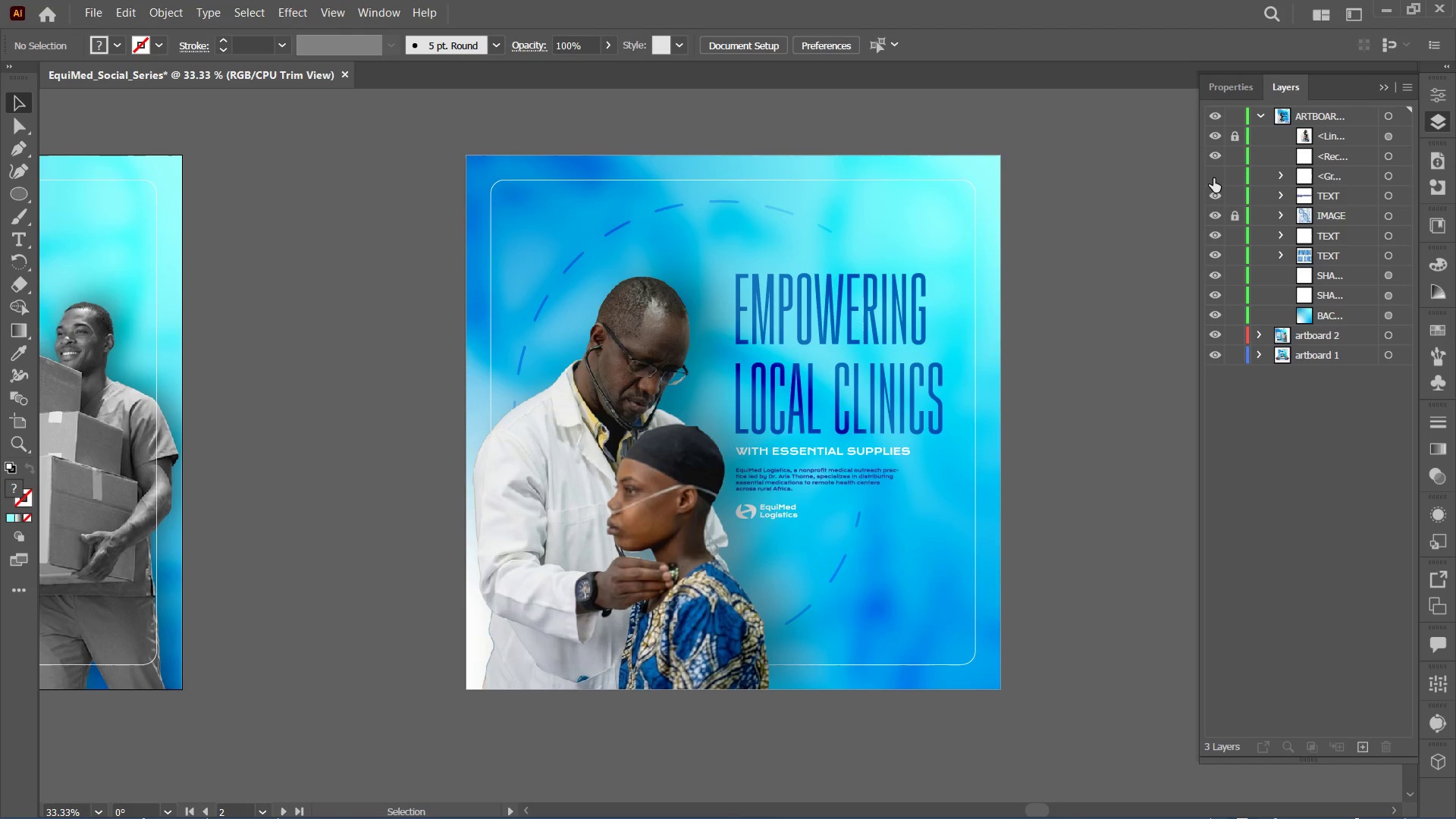 
double_click([1213, 178])
 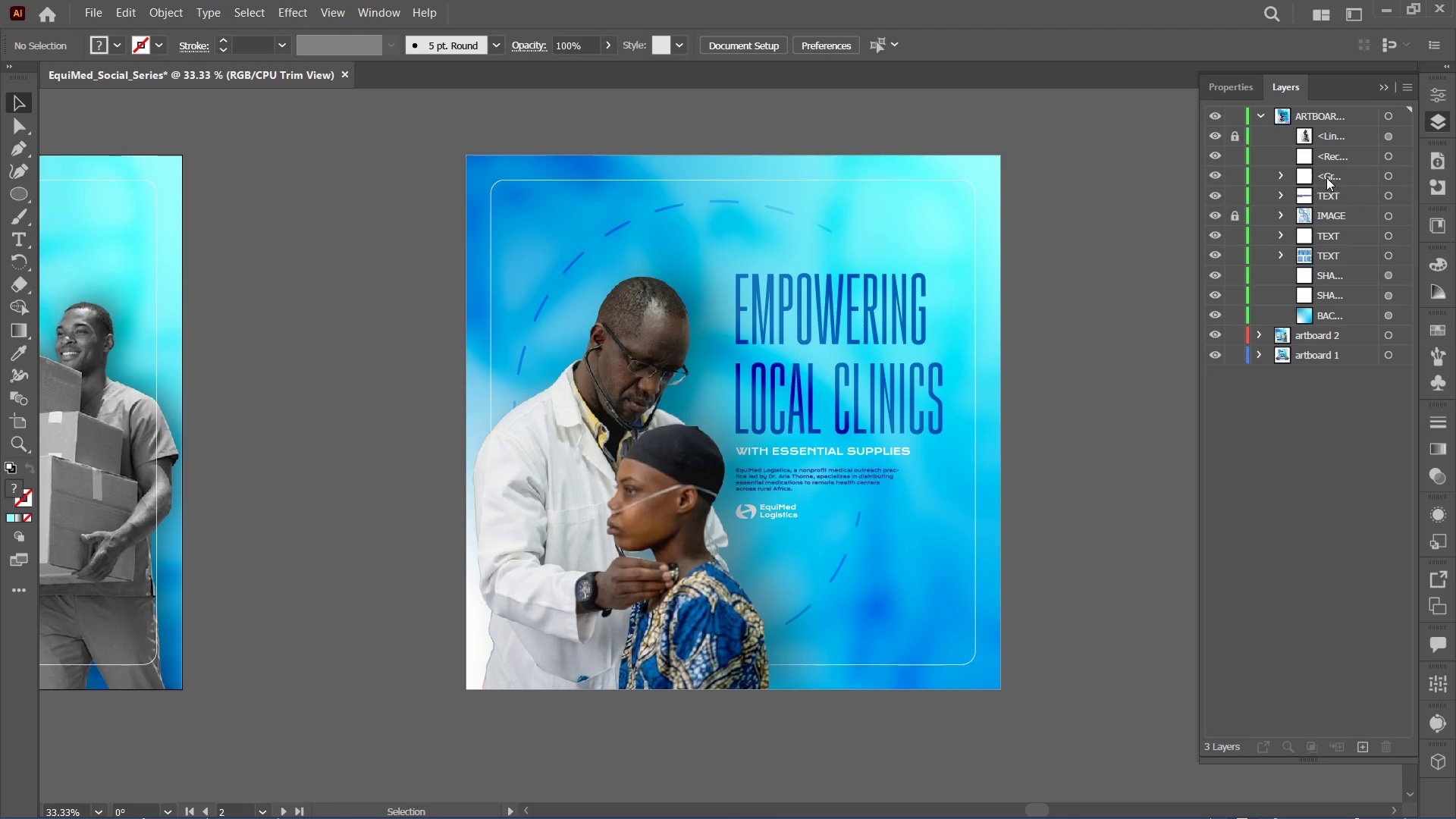 
double_click([1326, 177])
 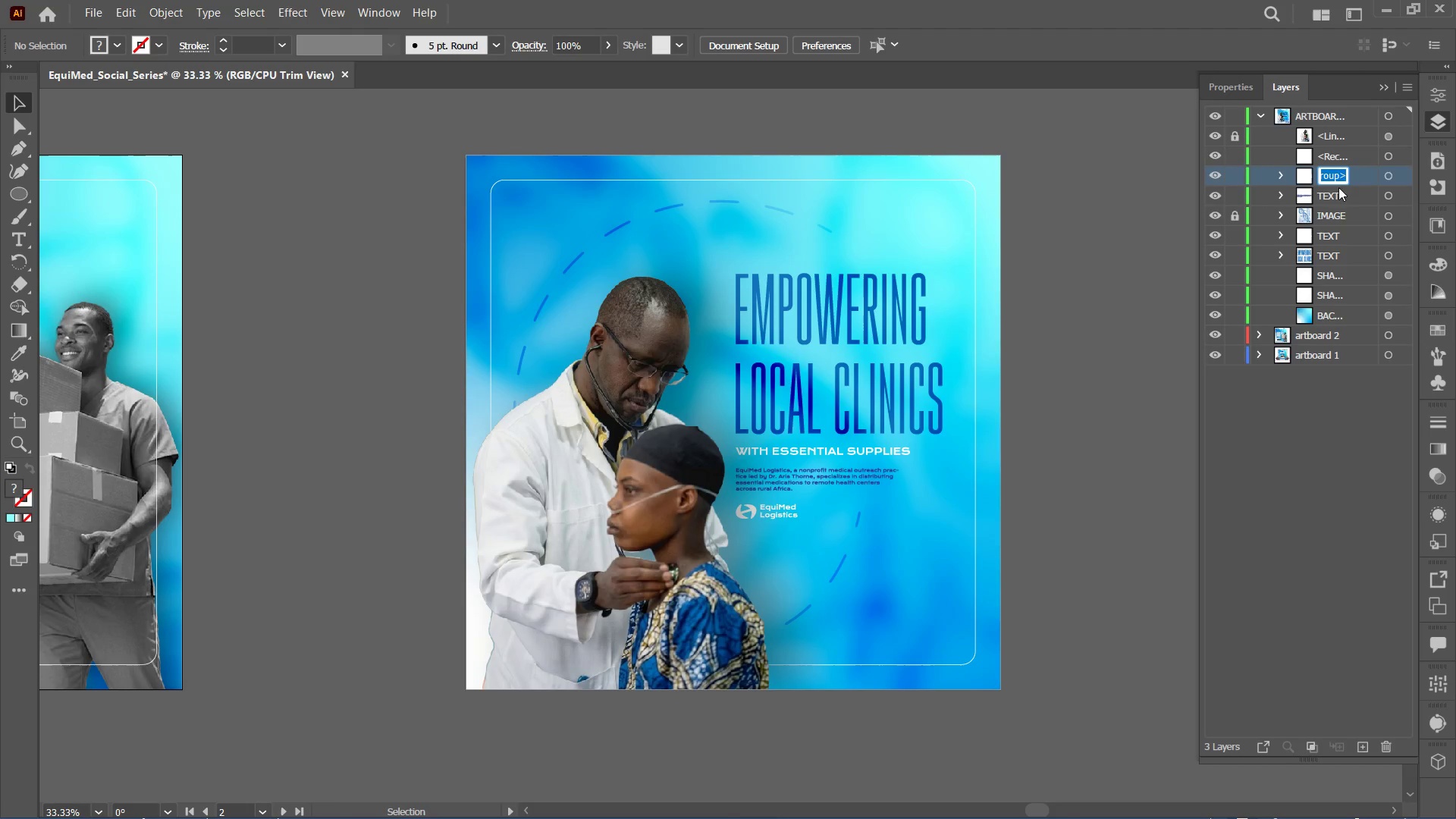 
type(ICON)
 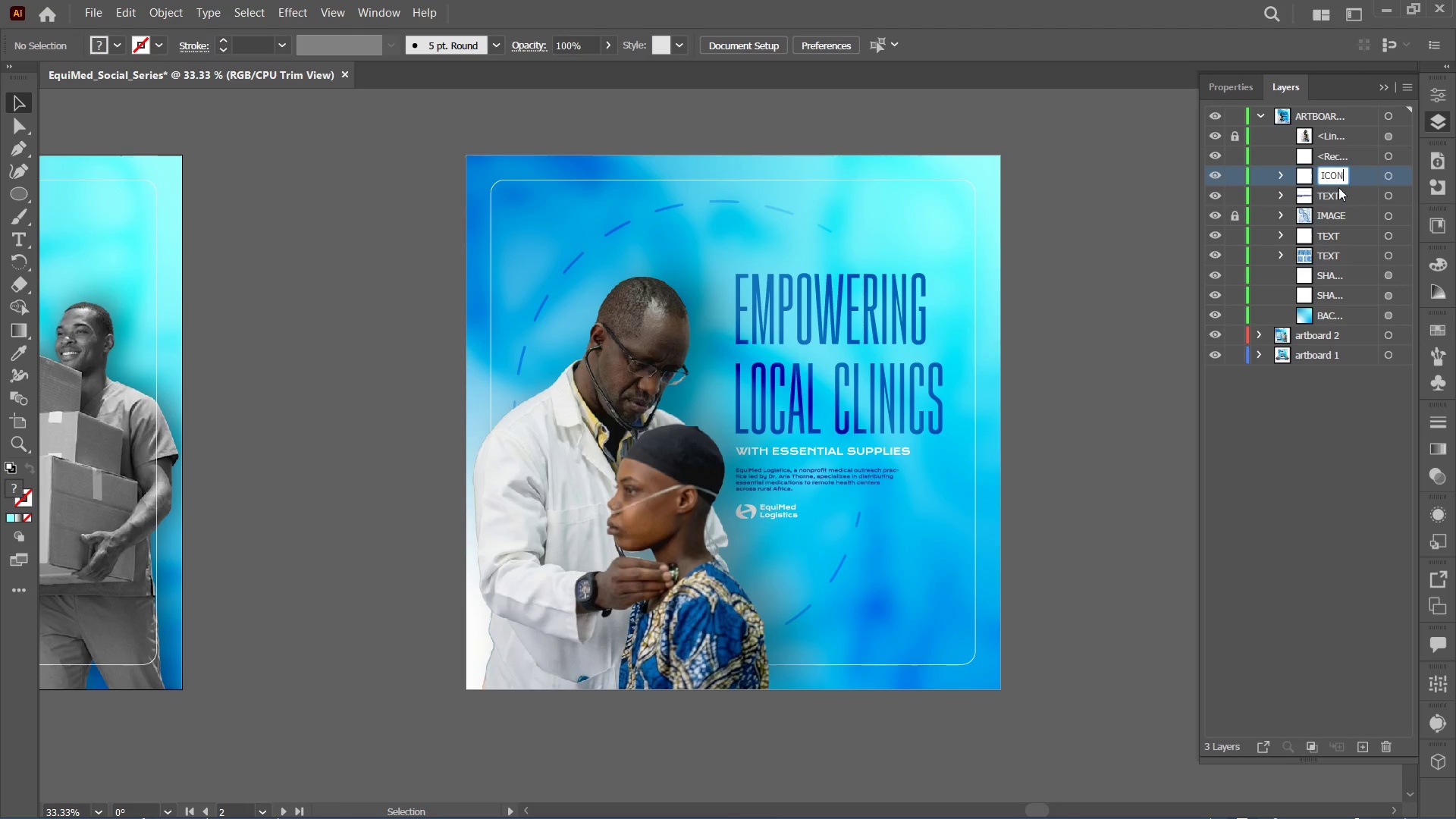 
key(Enter)
 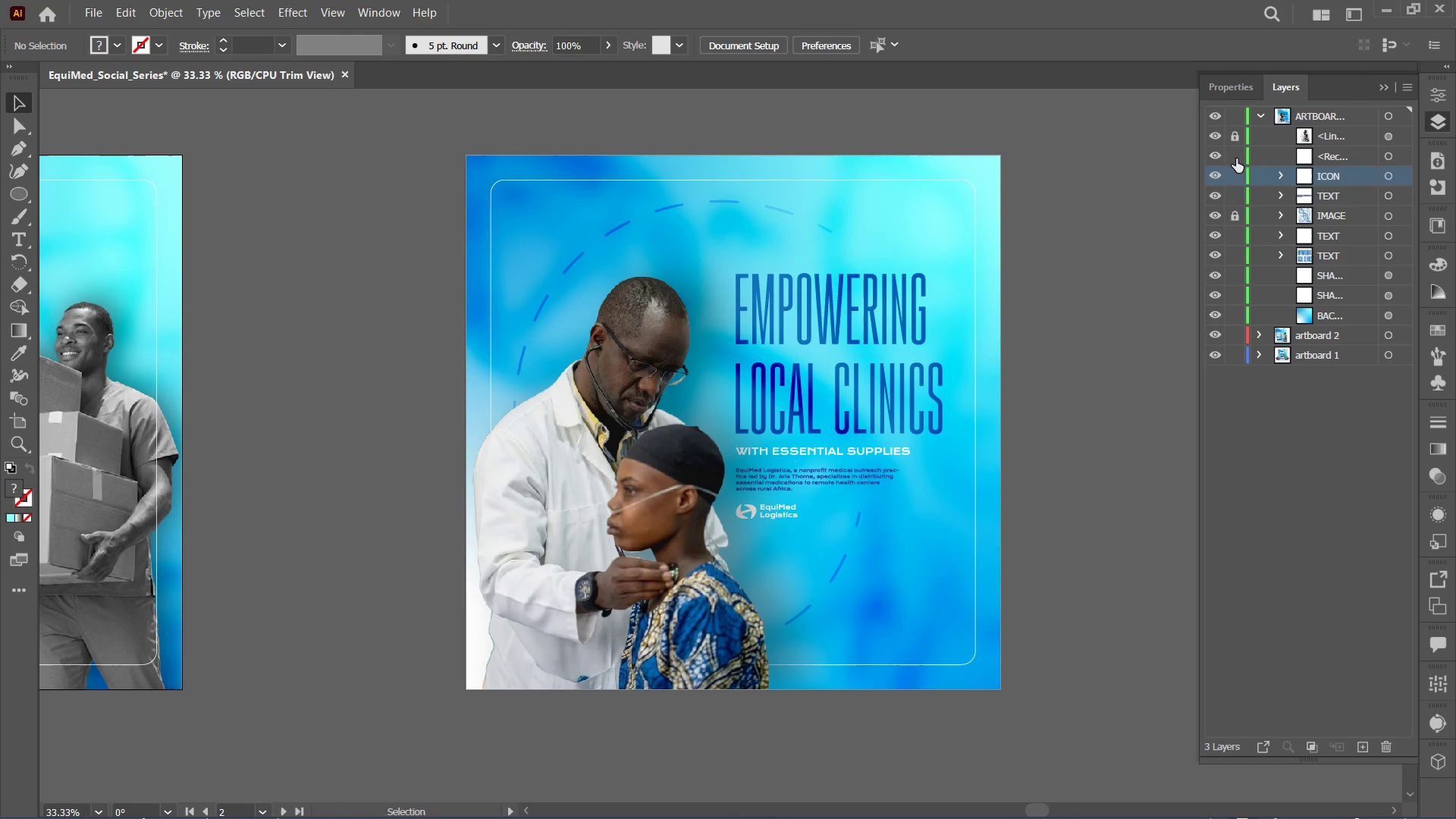 
left_click([1214, 154])
 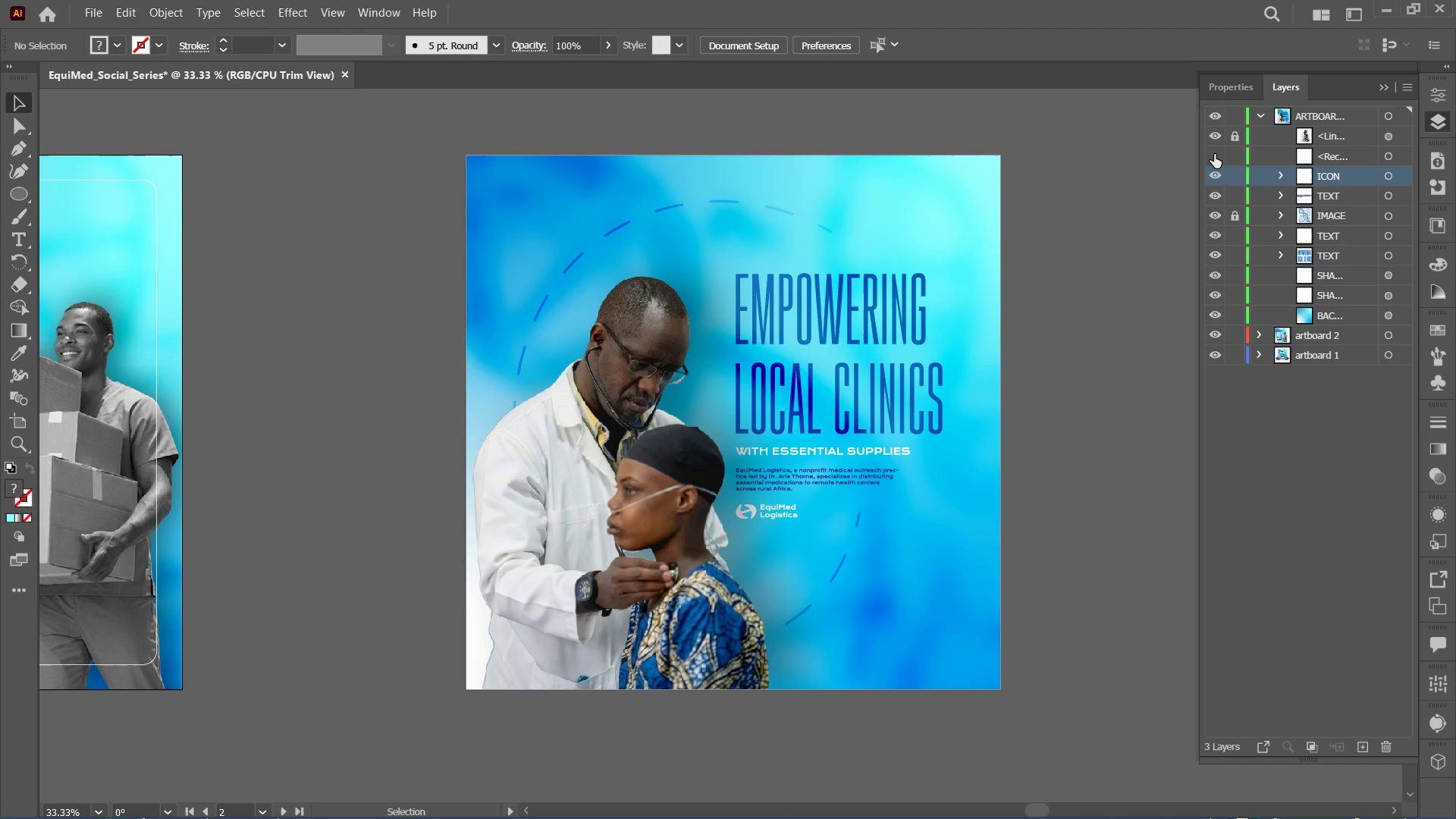 
left_click([1214, 154])
 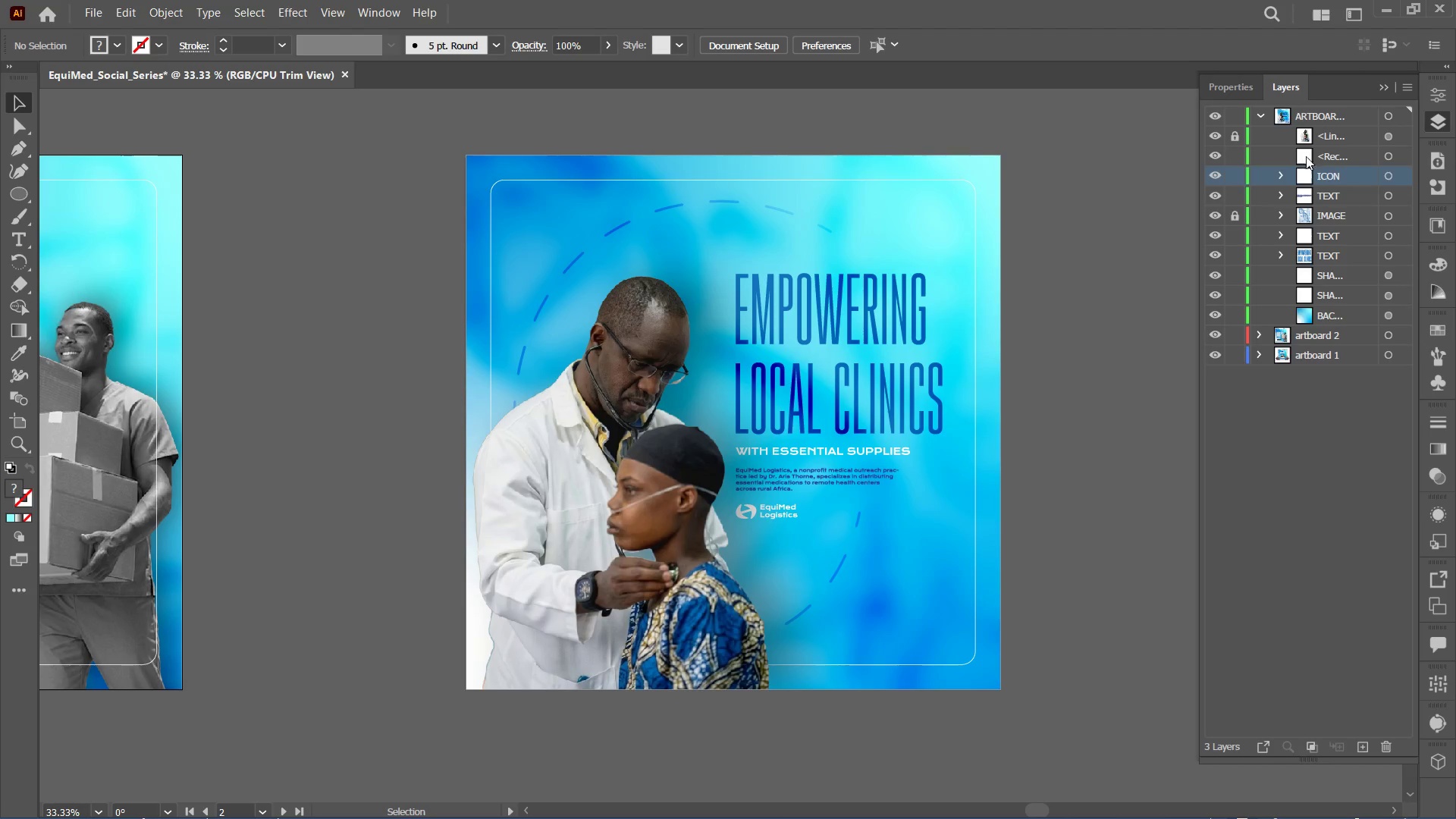 
double_click([1319, 152])
 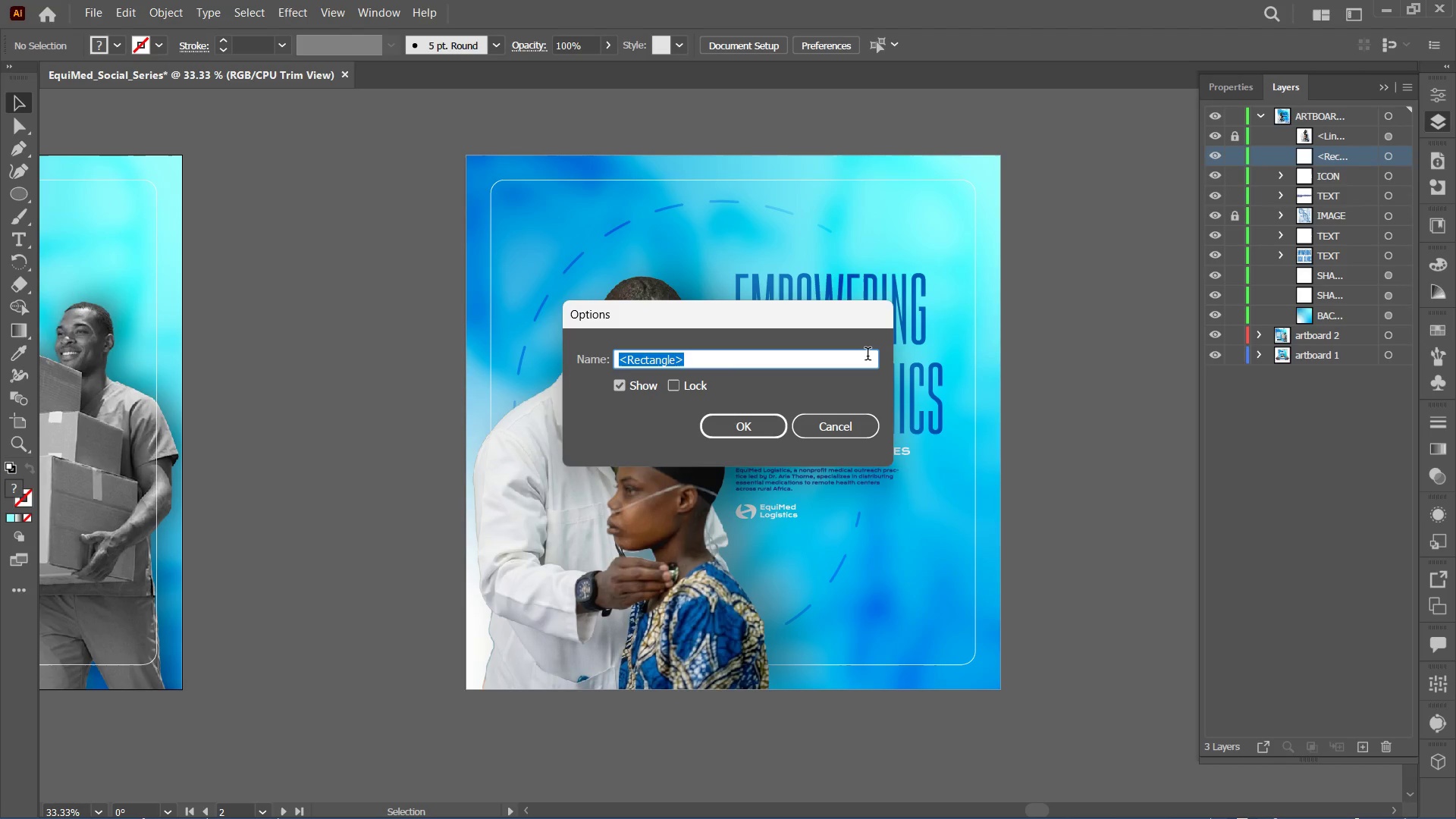 
type(SHAPE)
 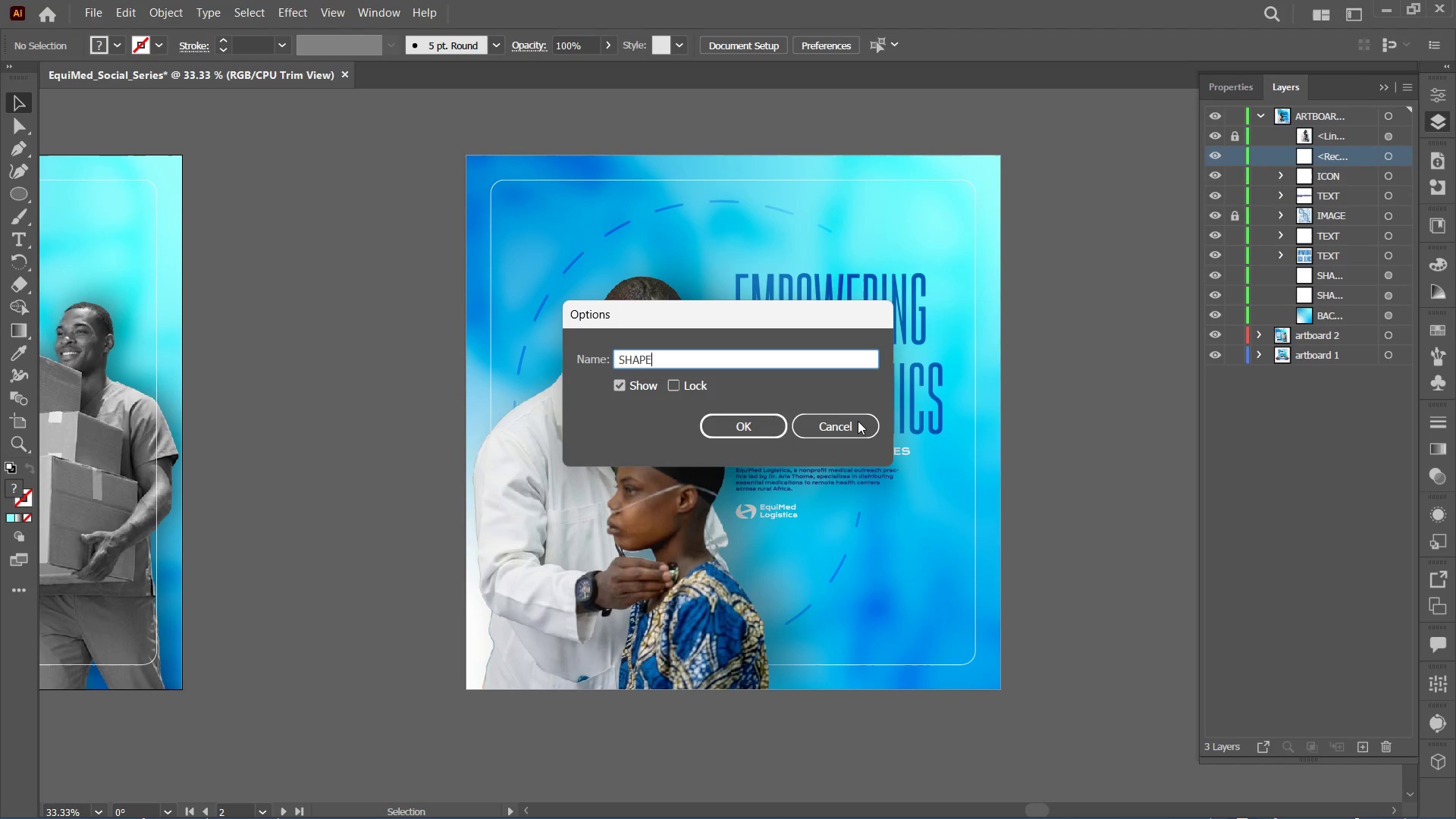 
left_click([773, 428])
 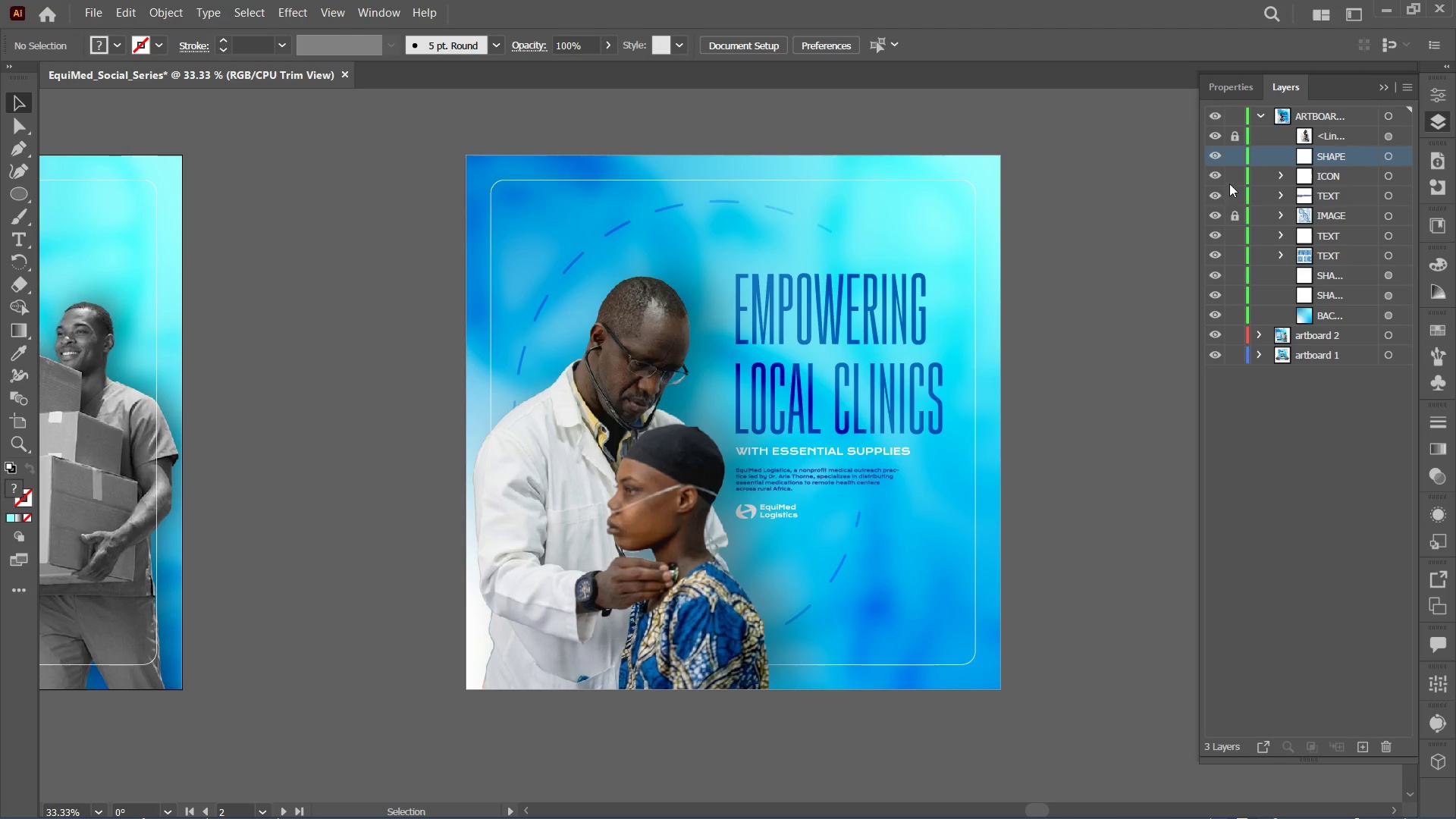 
left_click([1309, 133])
 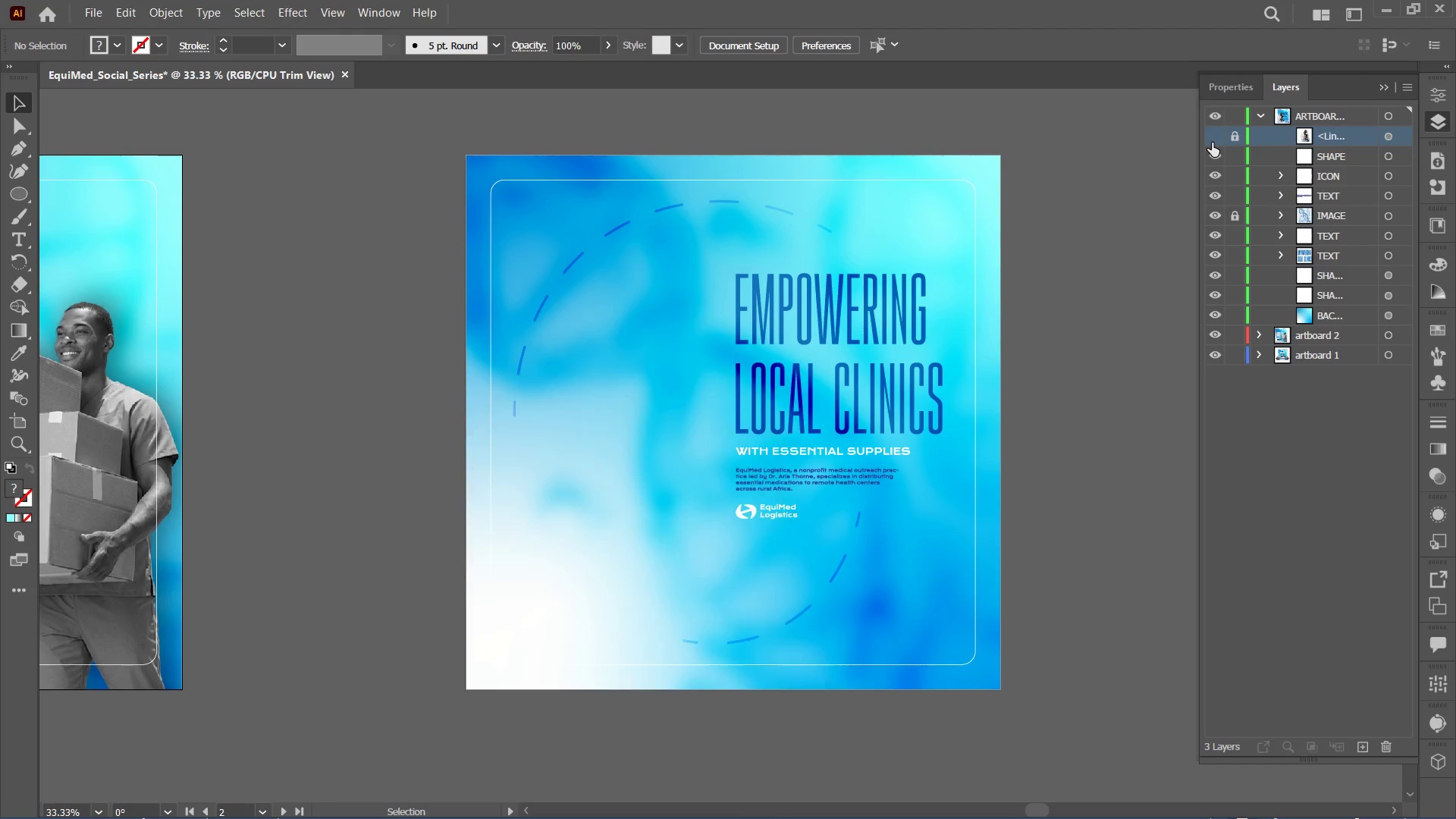 
double_click([1212, 143])
 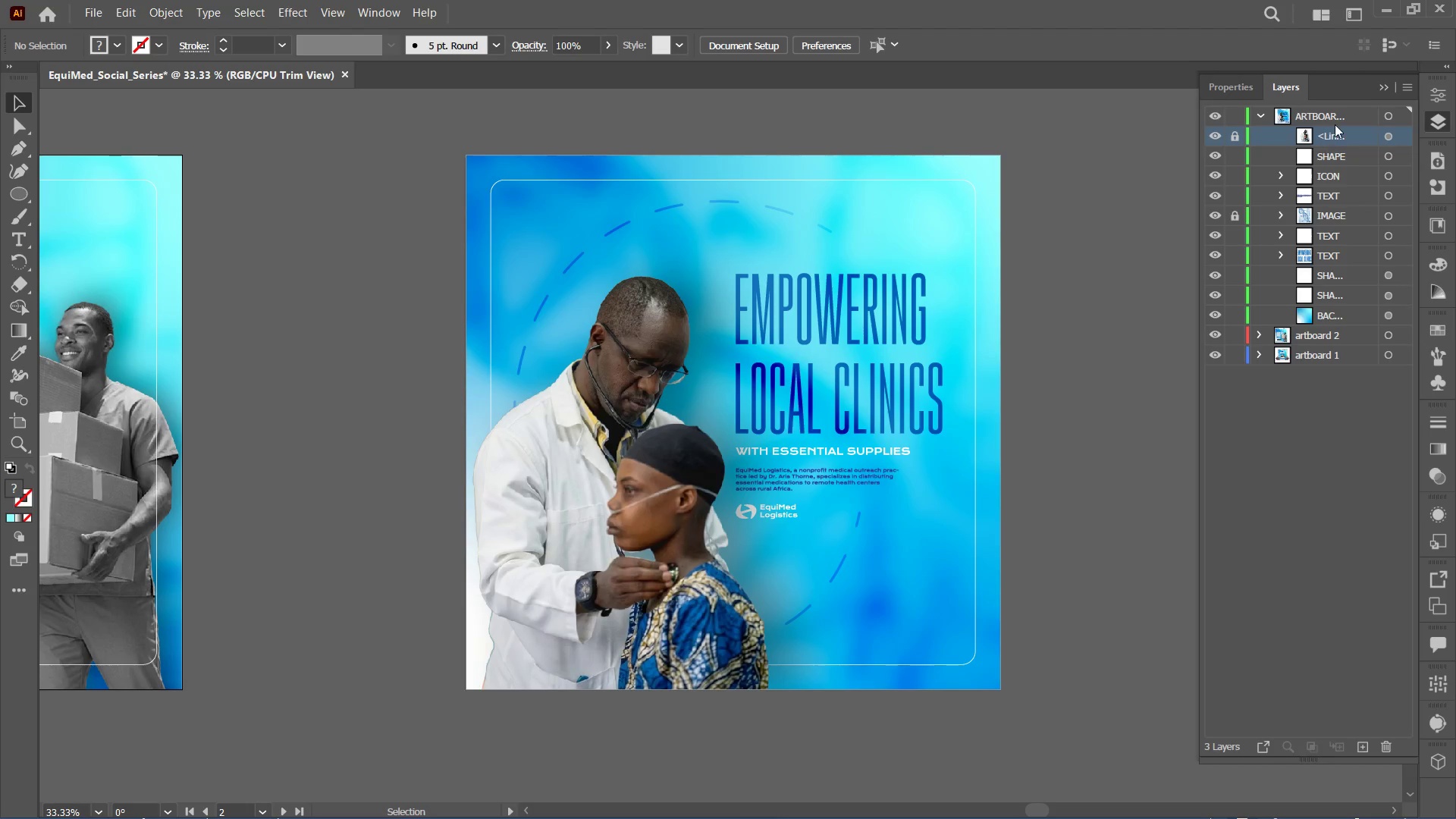 
double_click([1337, 114])
 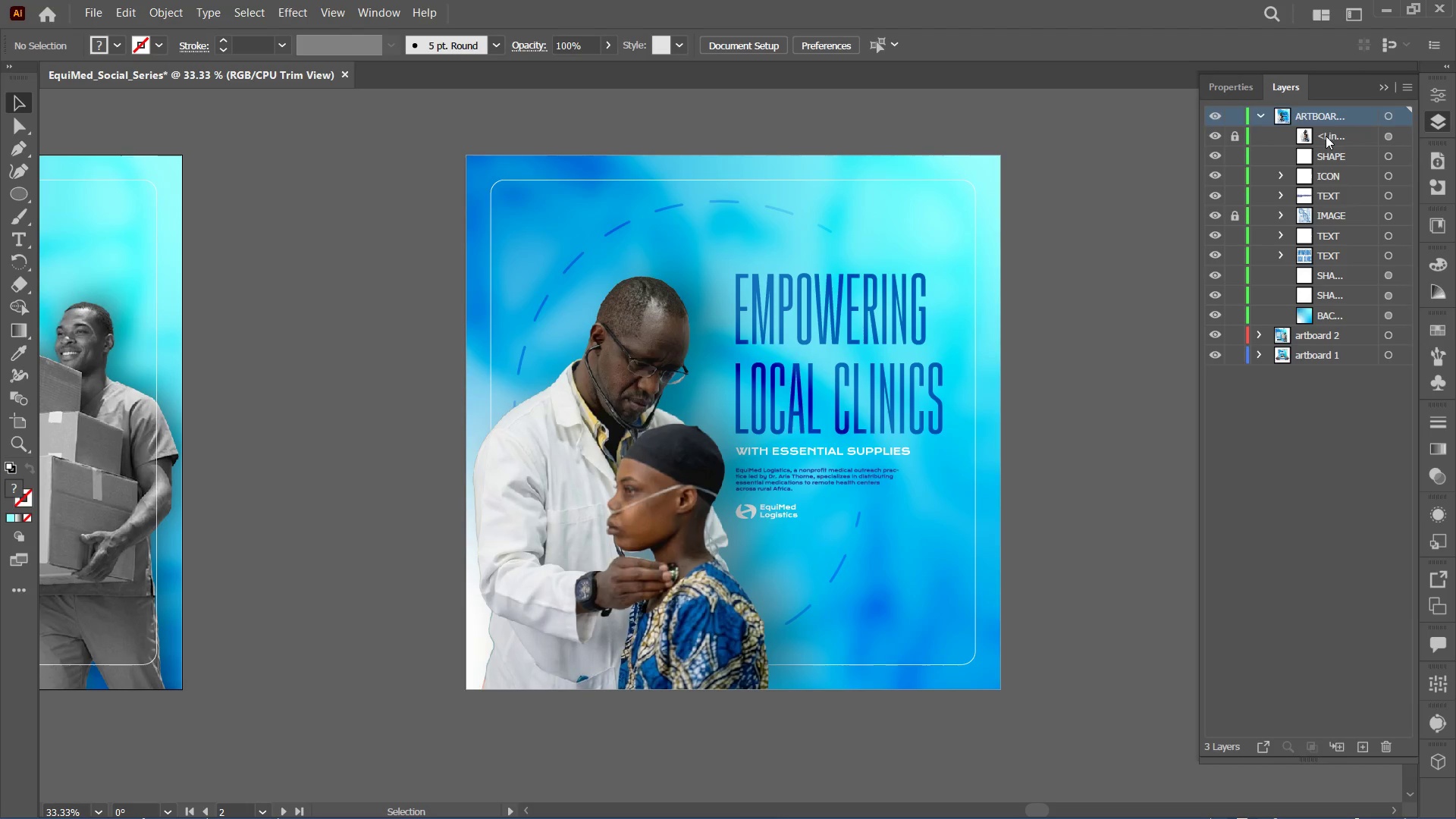 
triple_click([1326, 136])
 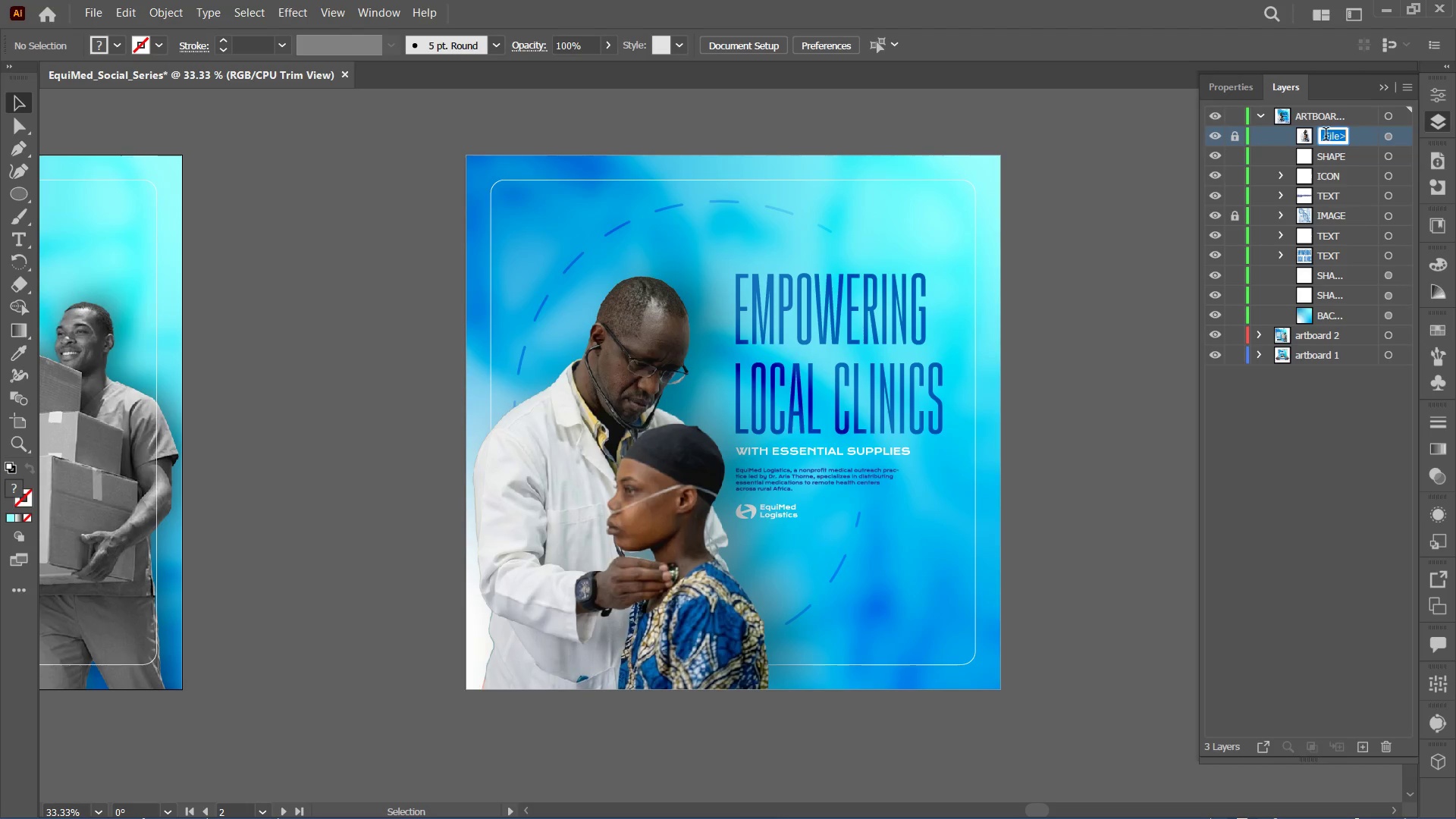 
triple_click([1326, 136])
 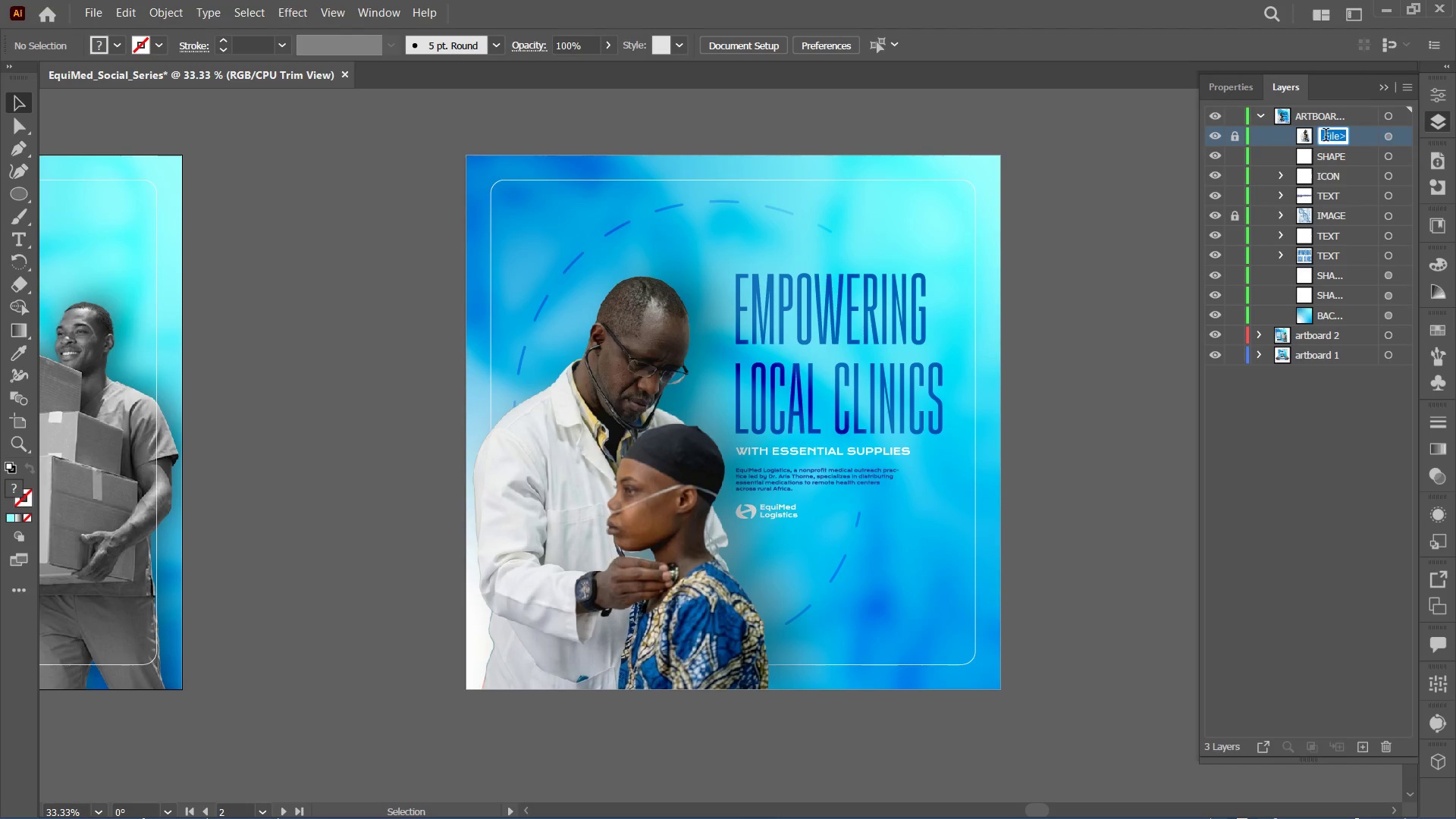 
type(IMAGE)
 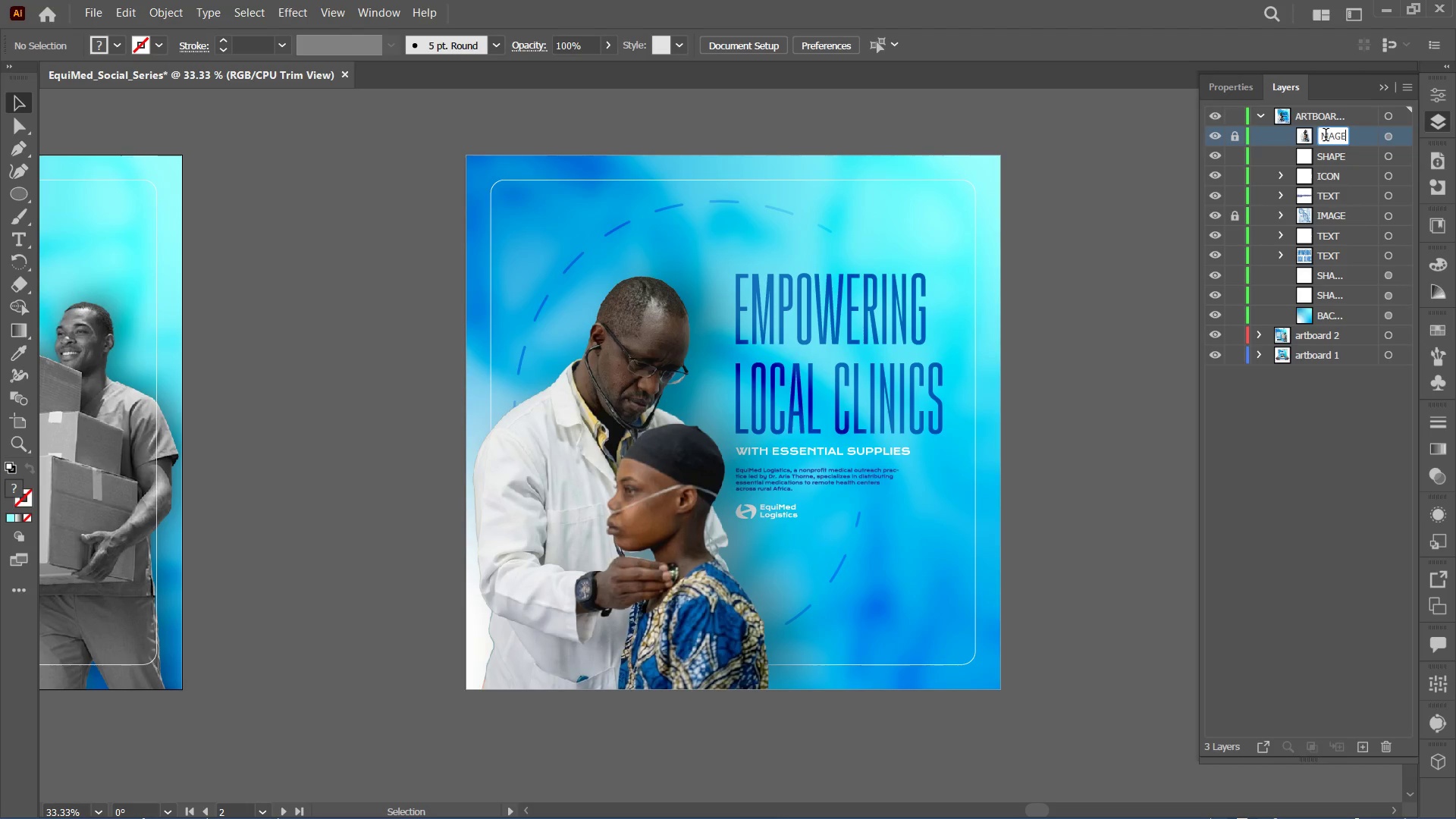 
key(Enter)
 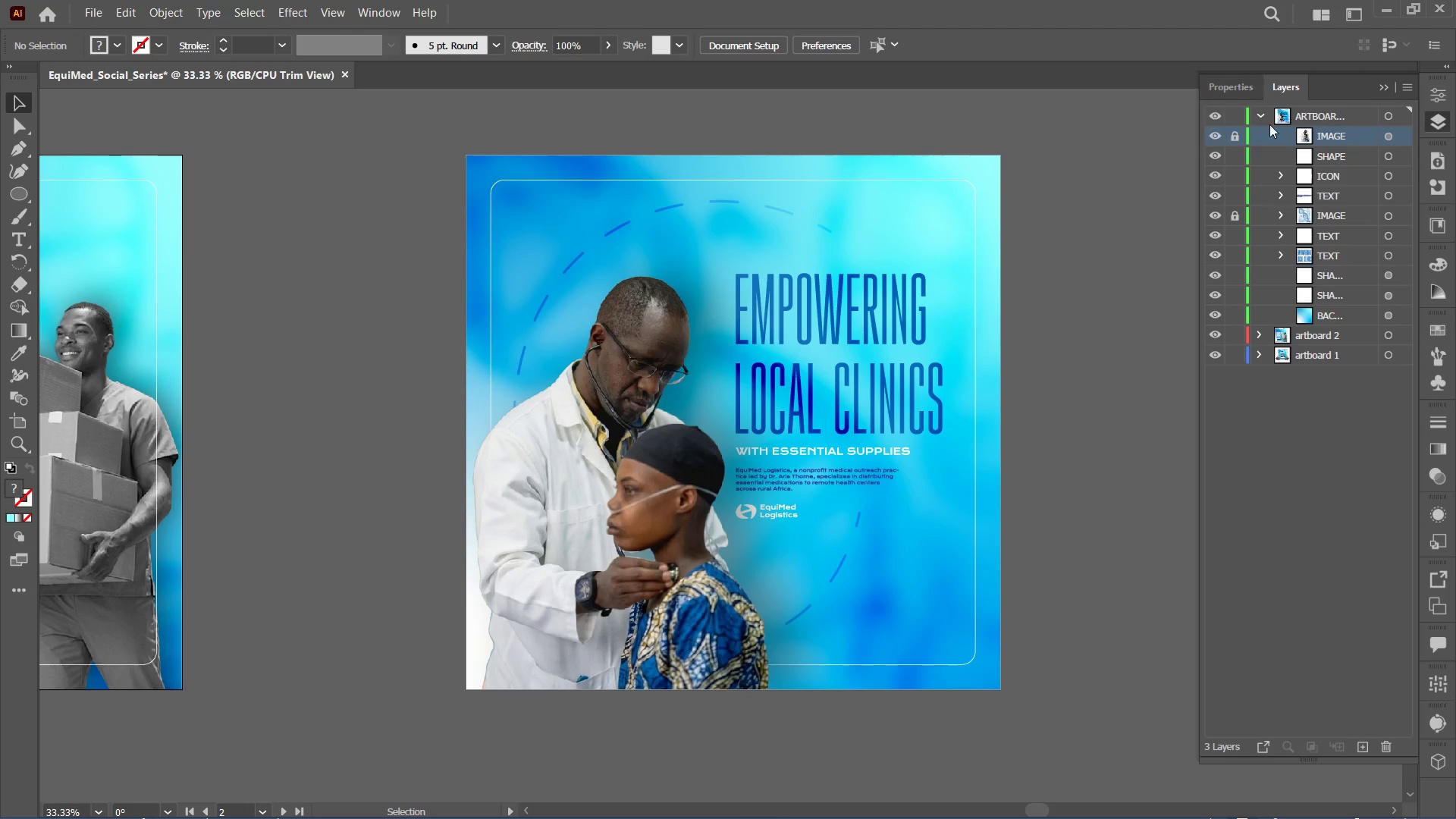 
left_click([1261, 115])
 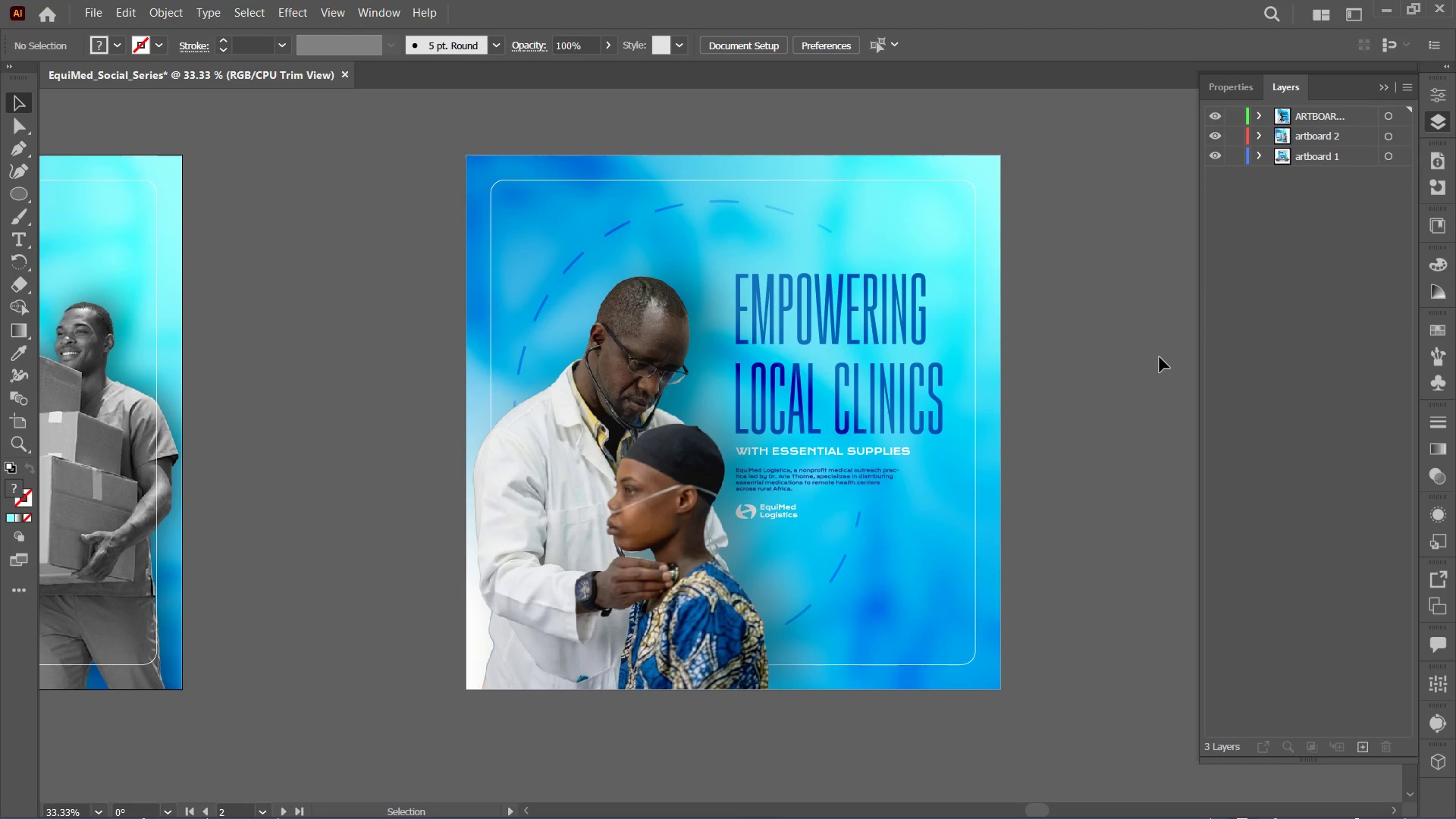 
hold_key(key=ControlRight, duration=1.58)
 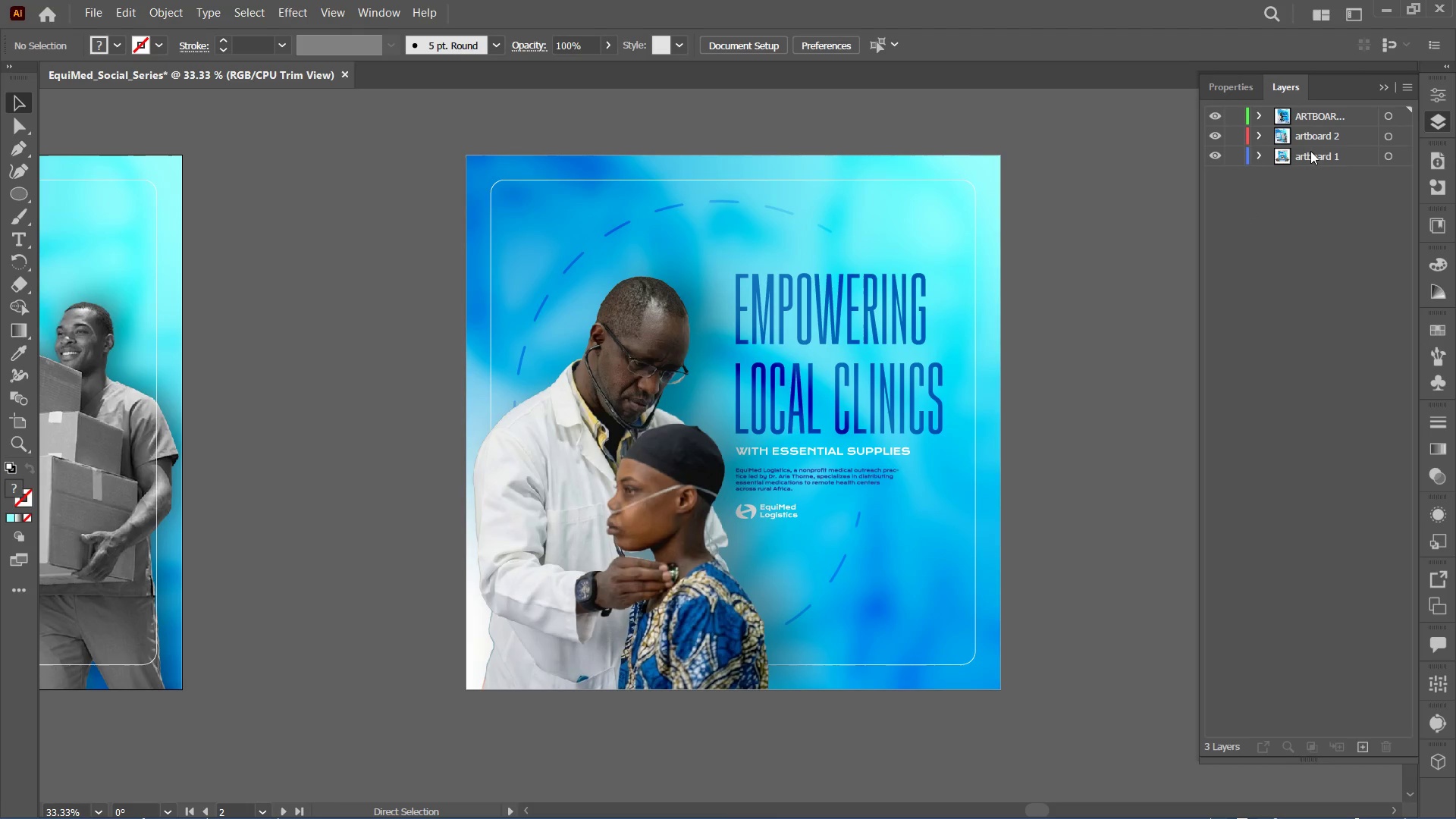 
left_click([1312, 152])
 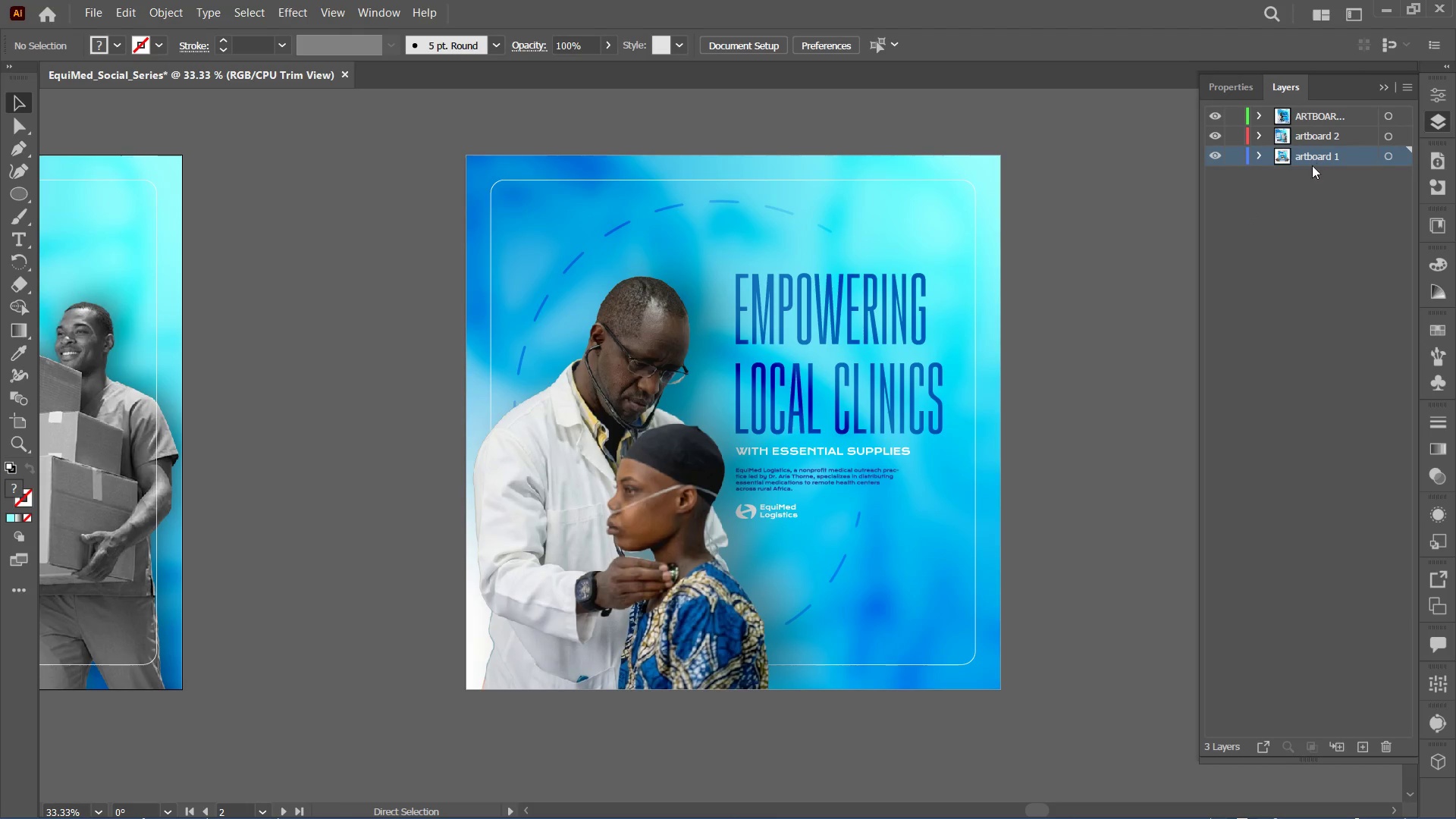 
key(Control+Minus)
 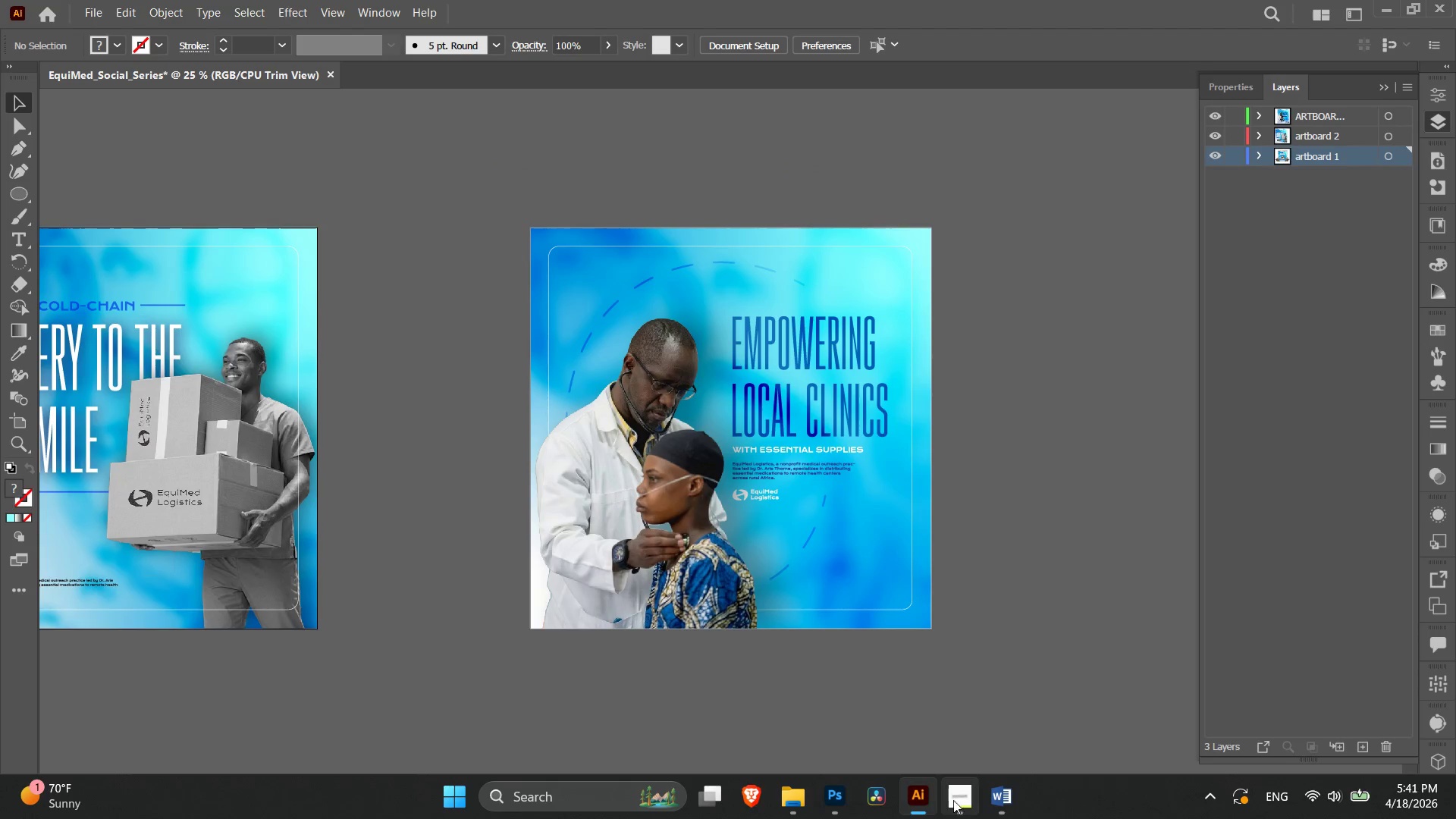 
left_click([1002, 797])
 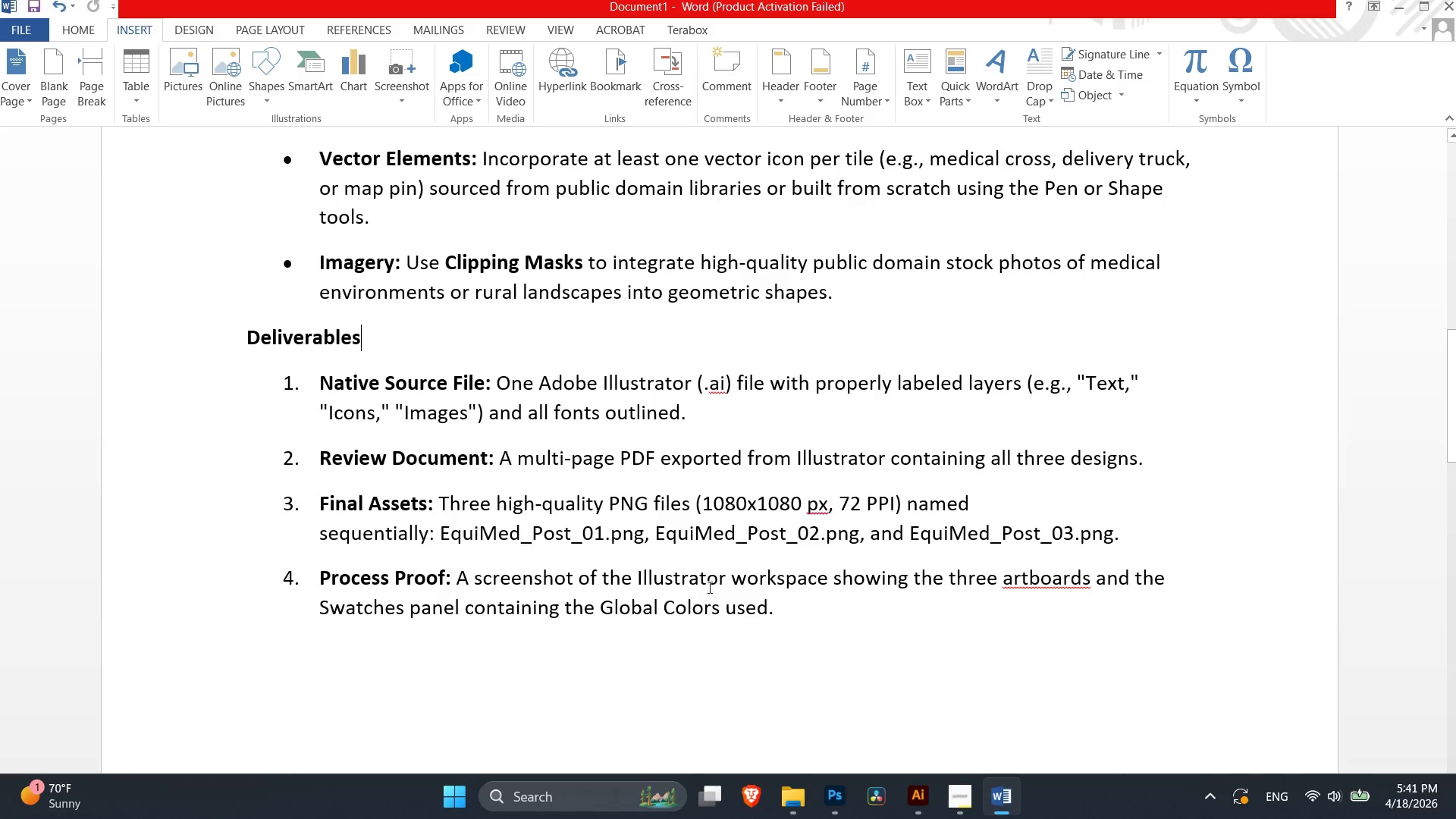 
scroll: coordinate [661, 570], scroll_direction: up, amount: 9.0
 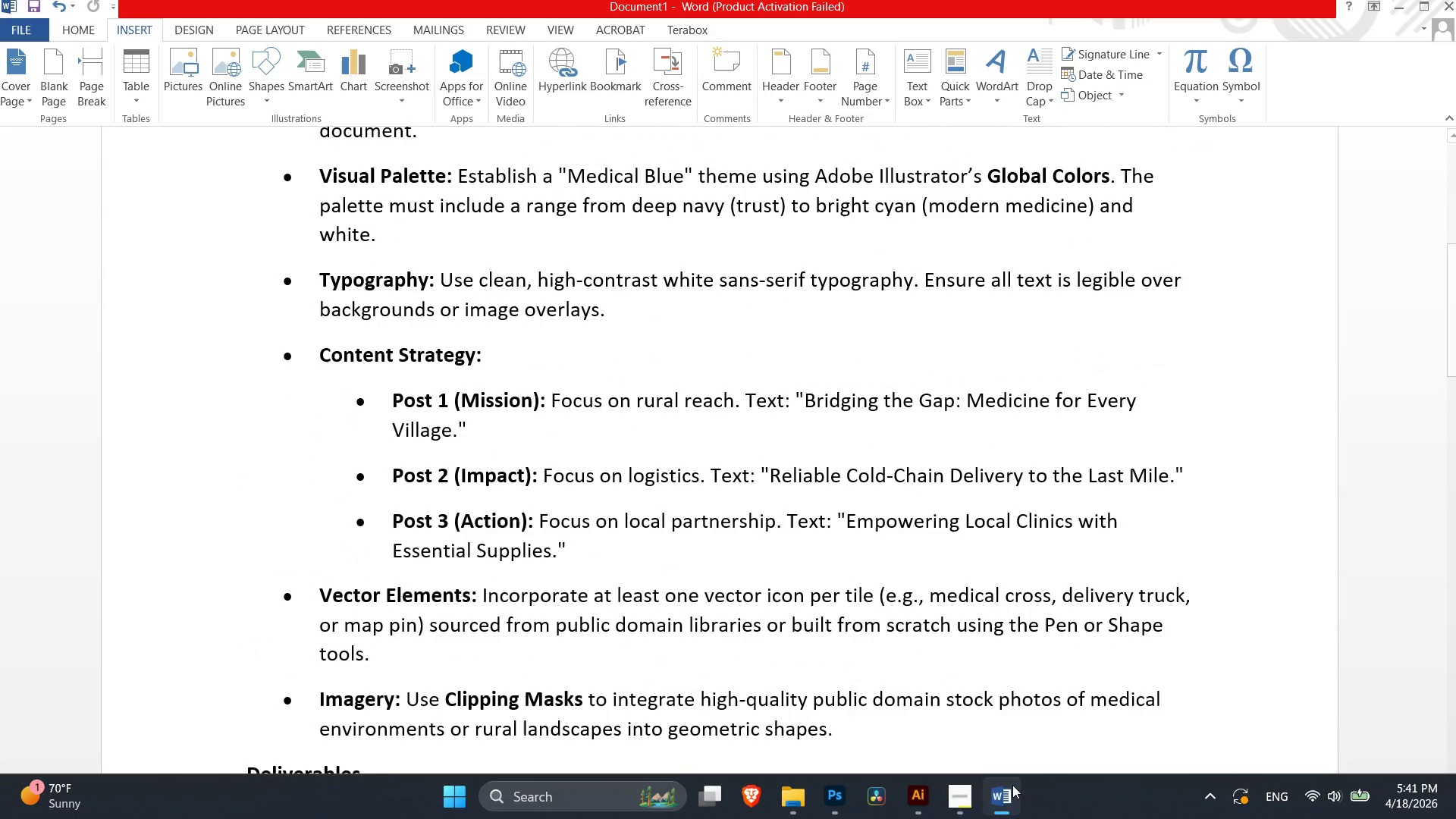 
left_click([924, 808])
 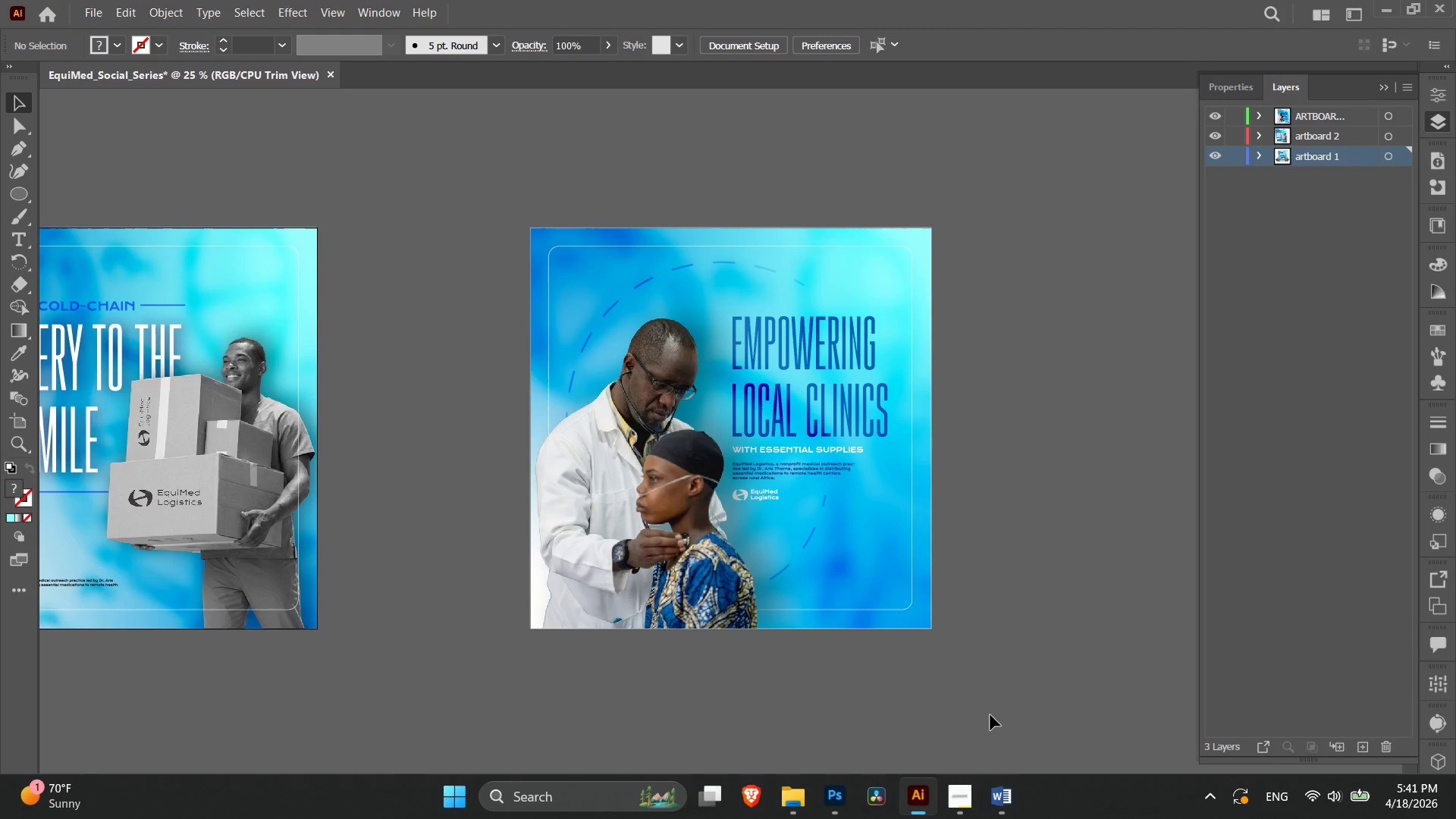 
key(Control+ControlRight)
 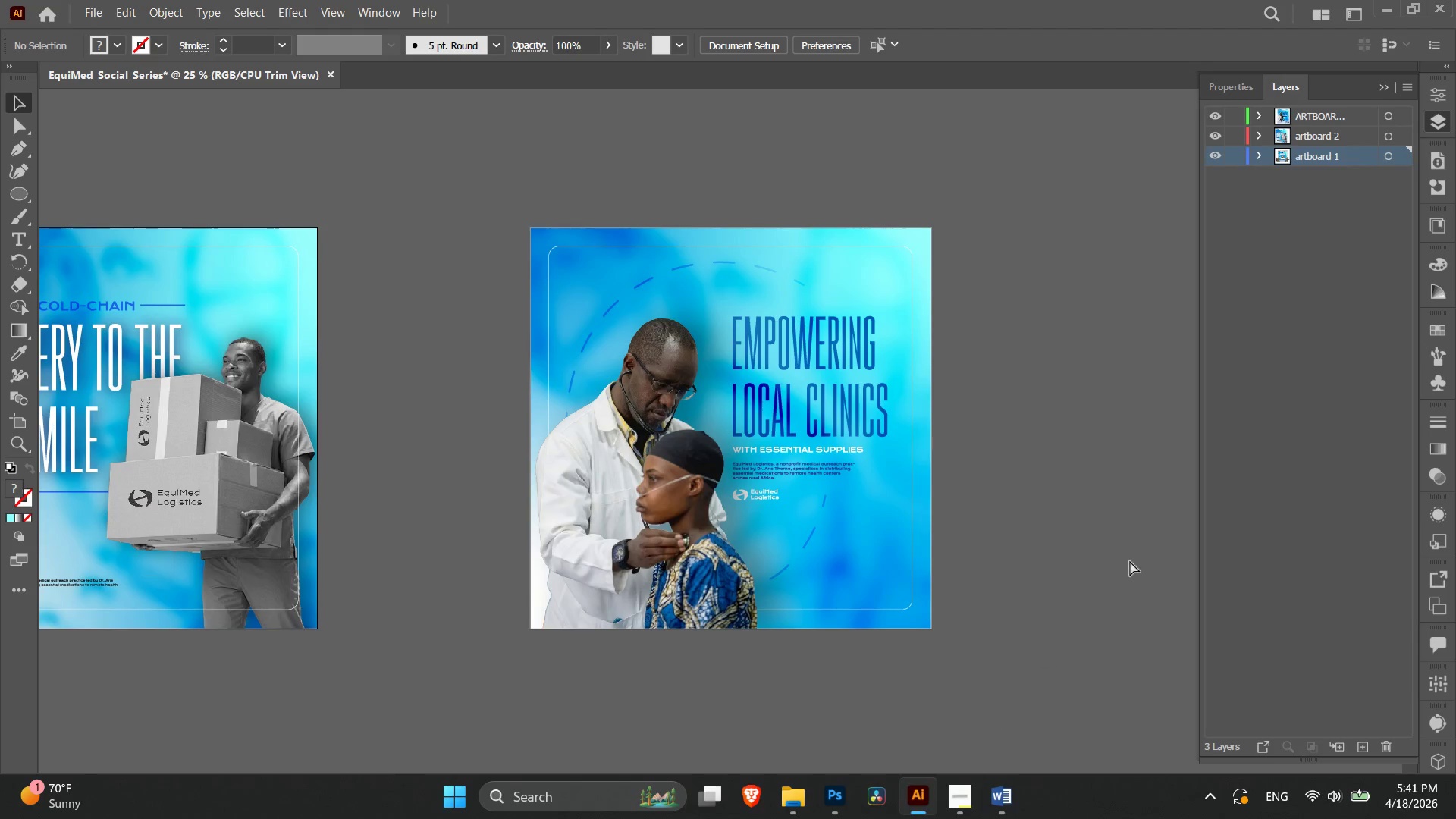 
key(Control+Equal)
 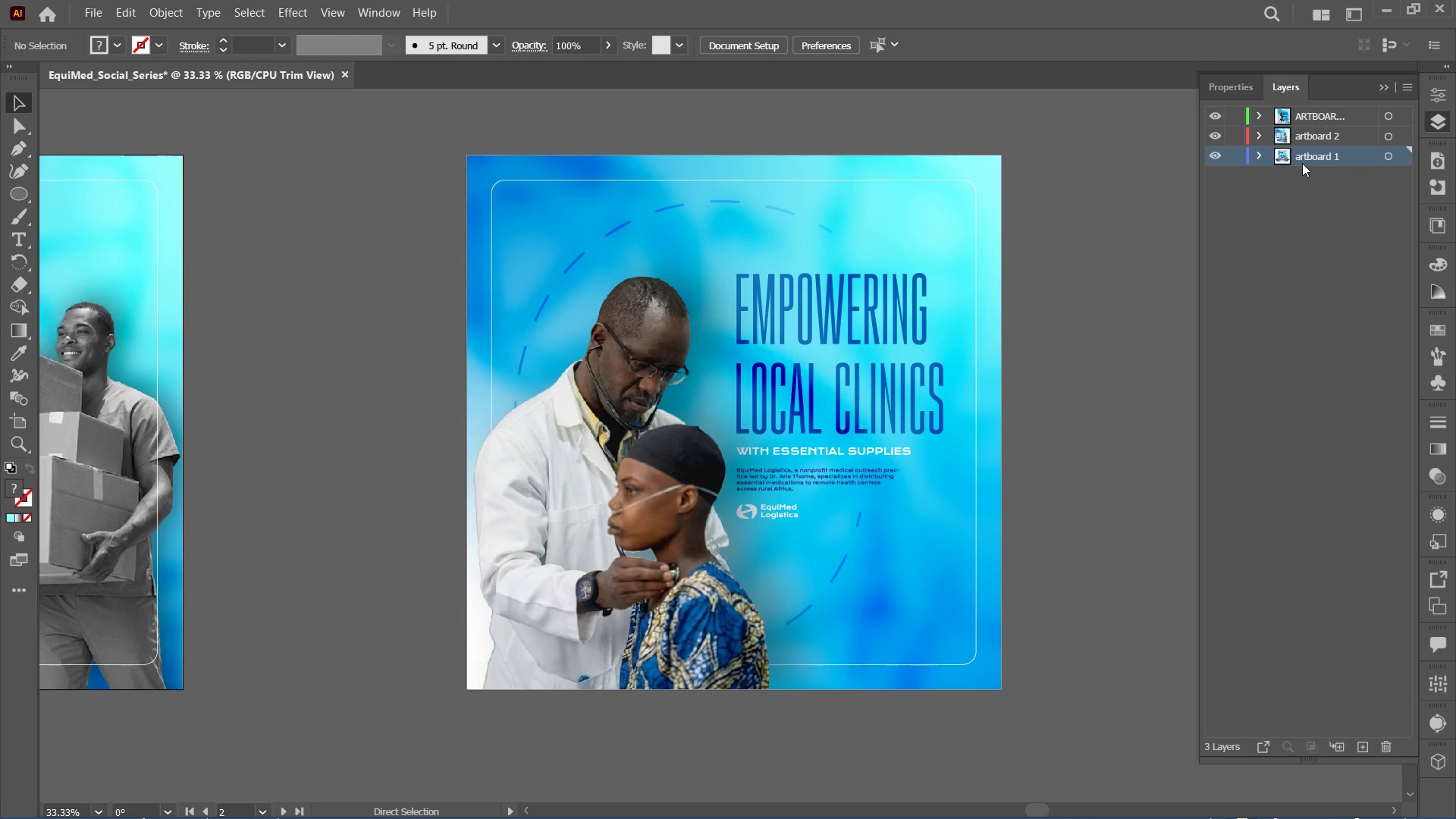 
double_click([1302, 163])
 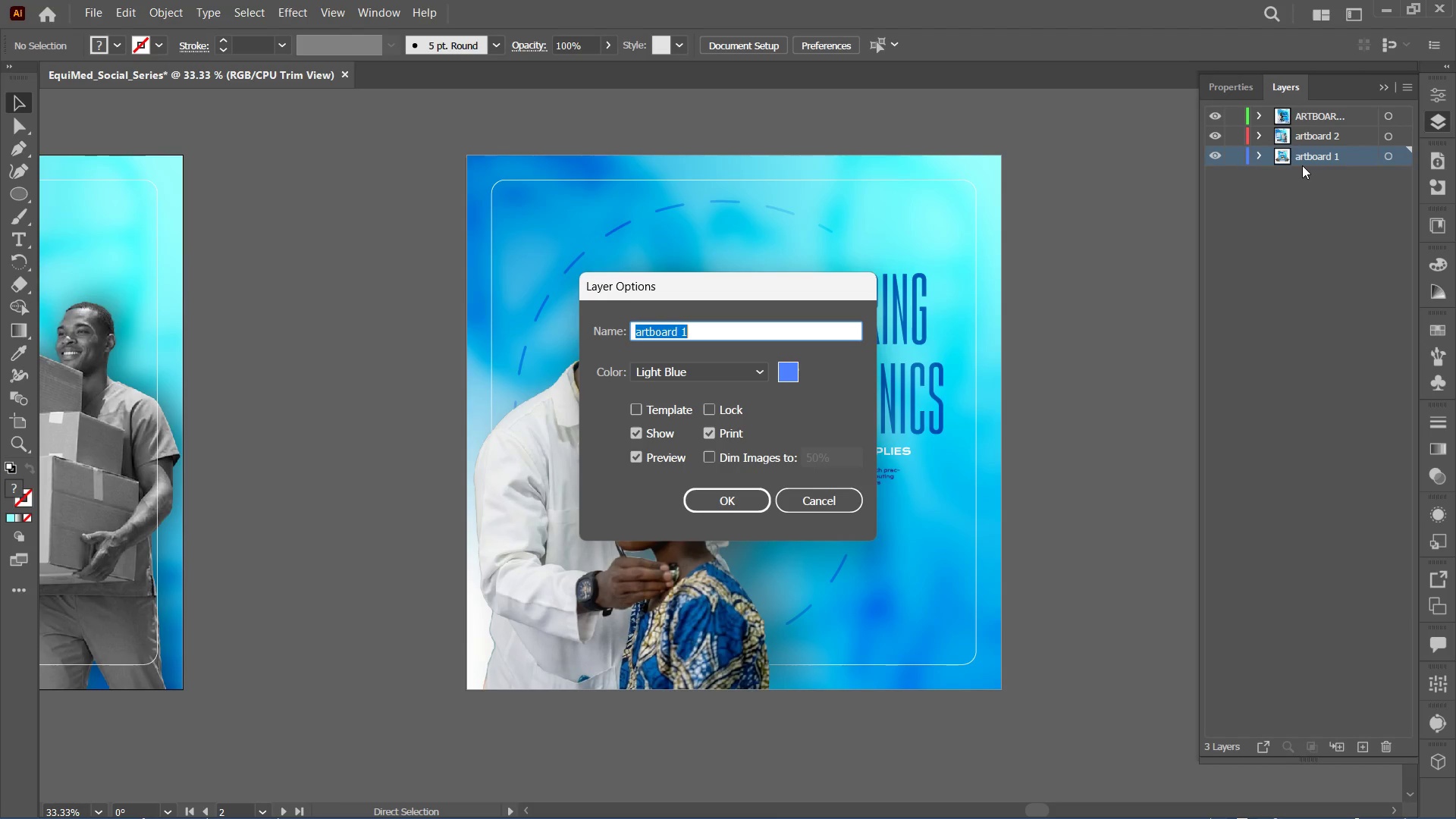 
type(POST 1)
 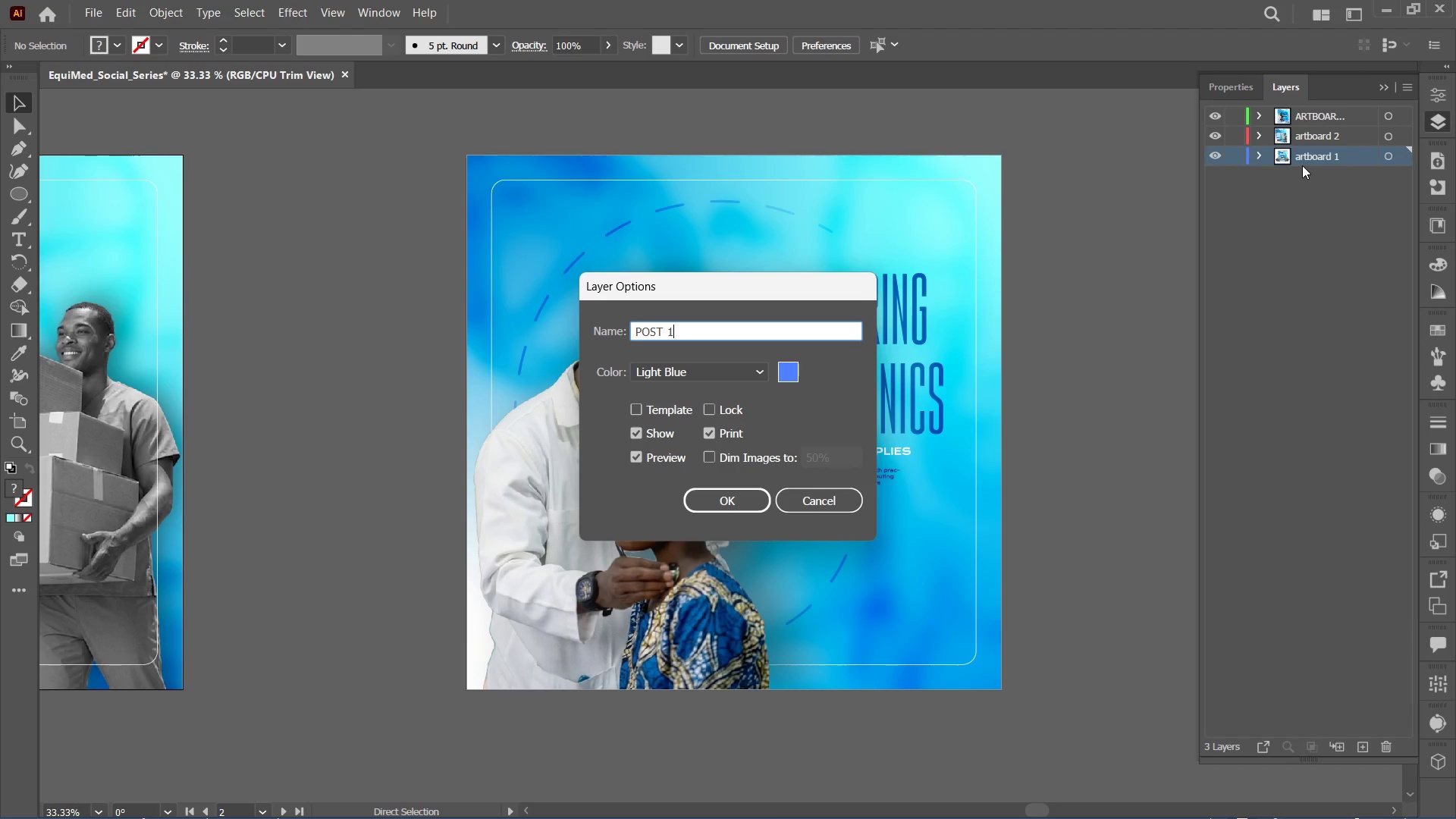 
key(Enter)
 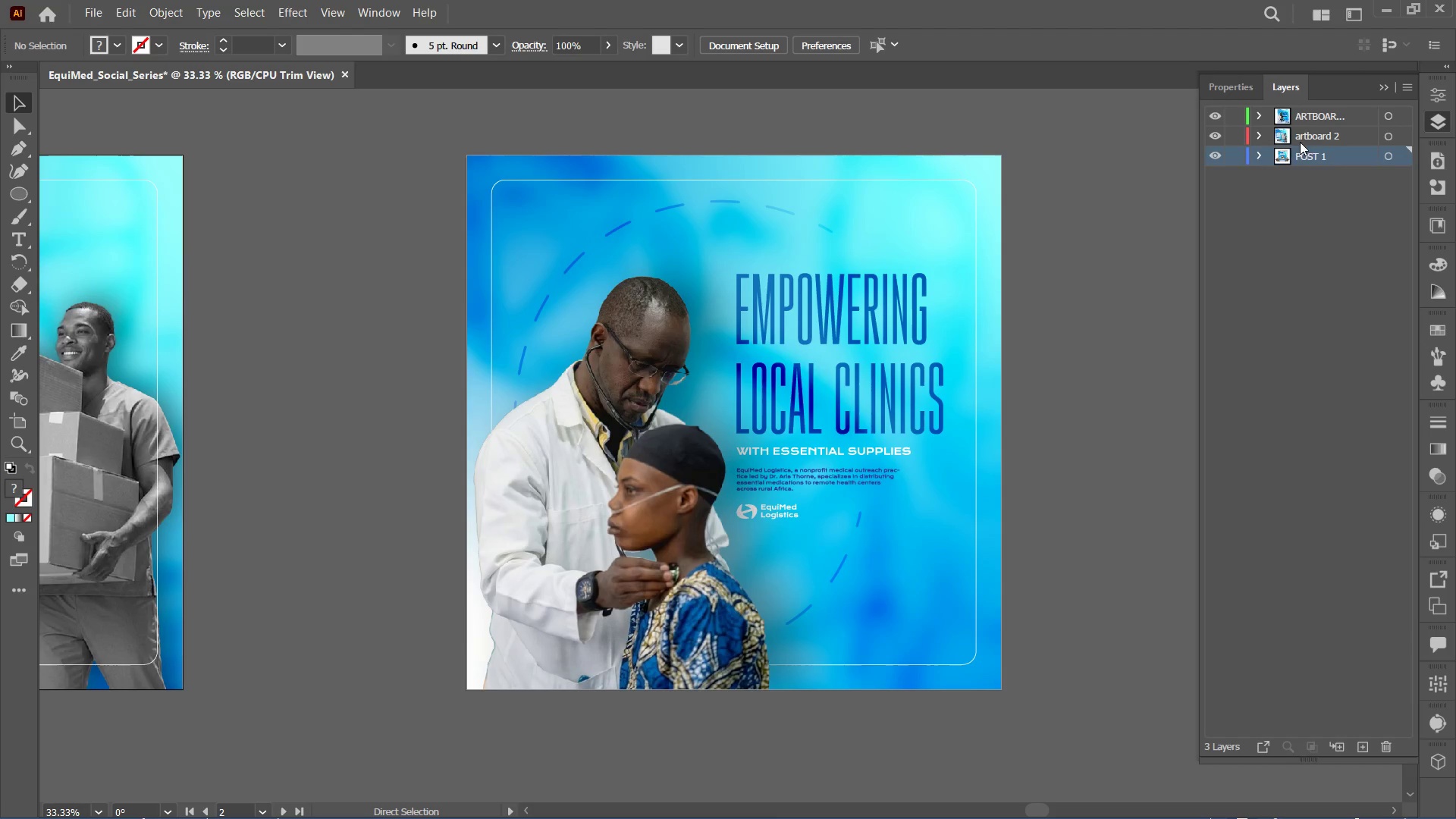 
double_click([1308, 139])
 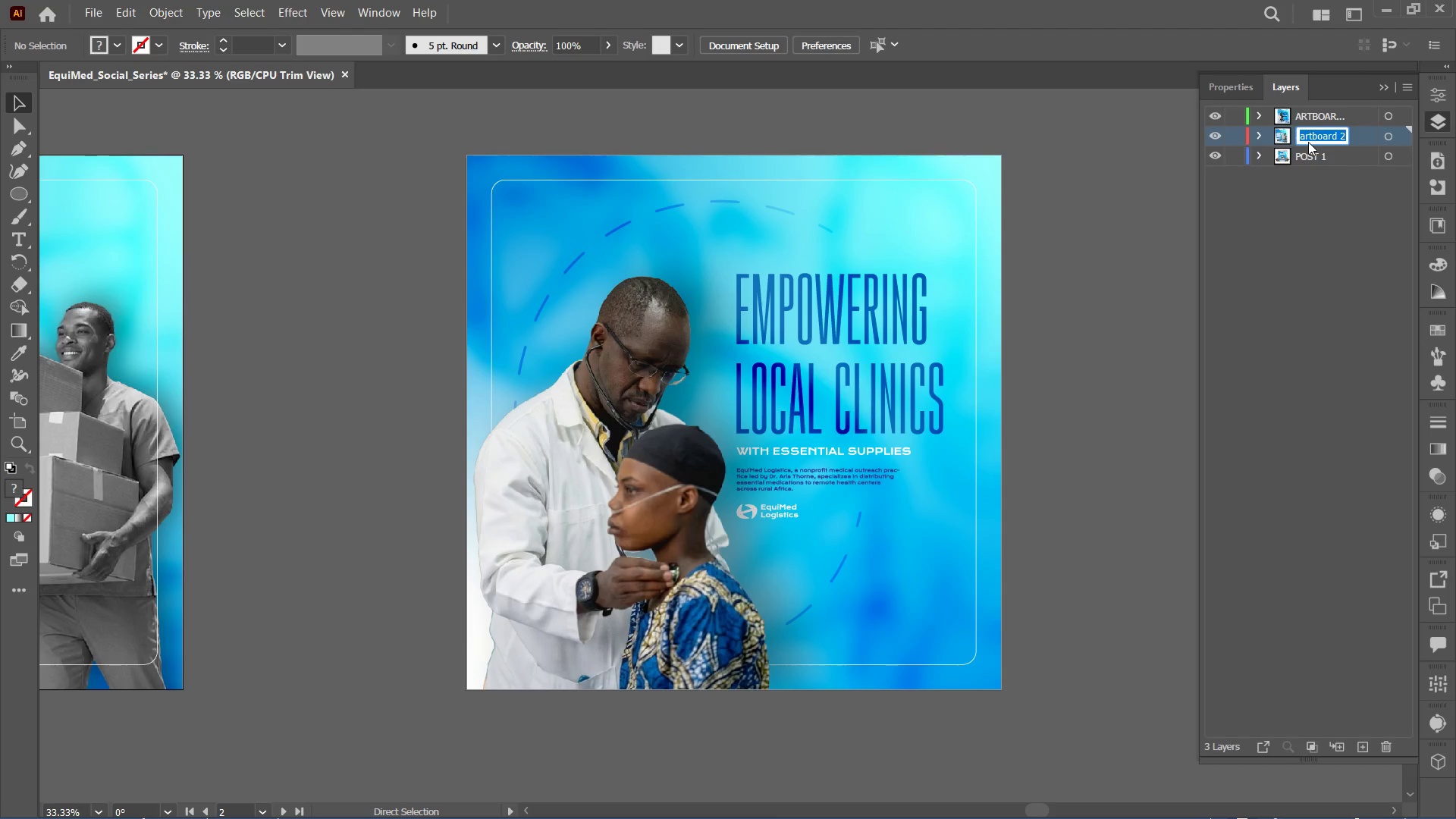 
type(POST 2)
 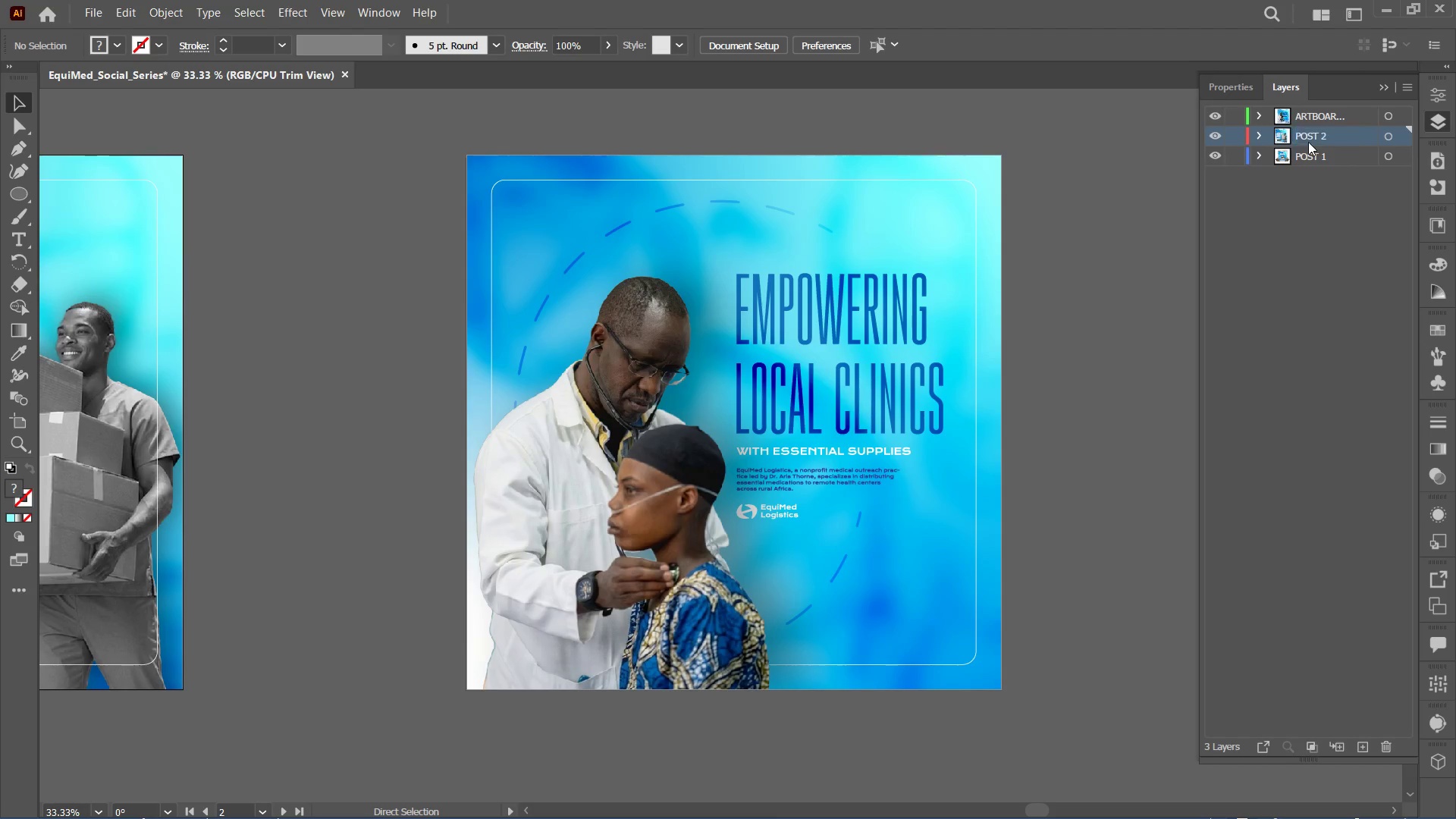 
key(Enter)
 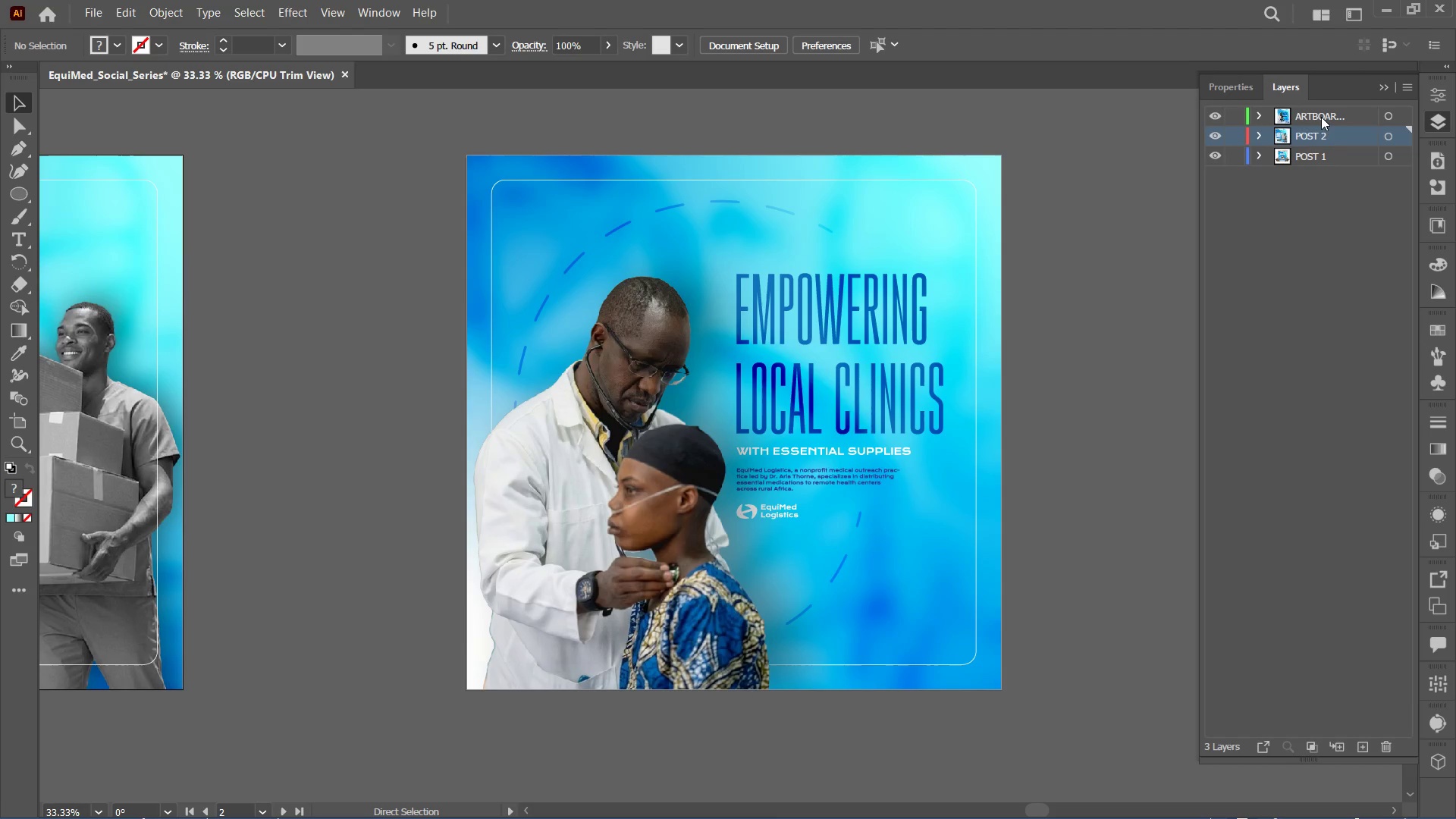 
double_click([1321, 118])
 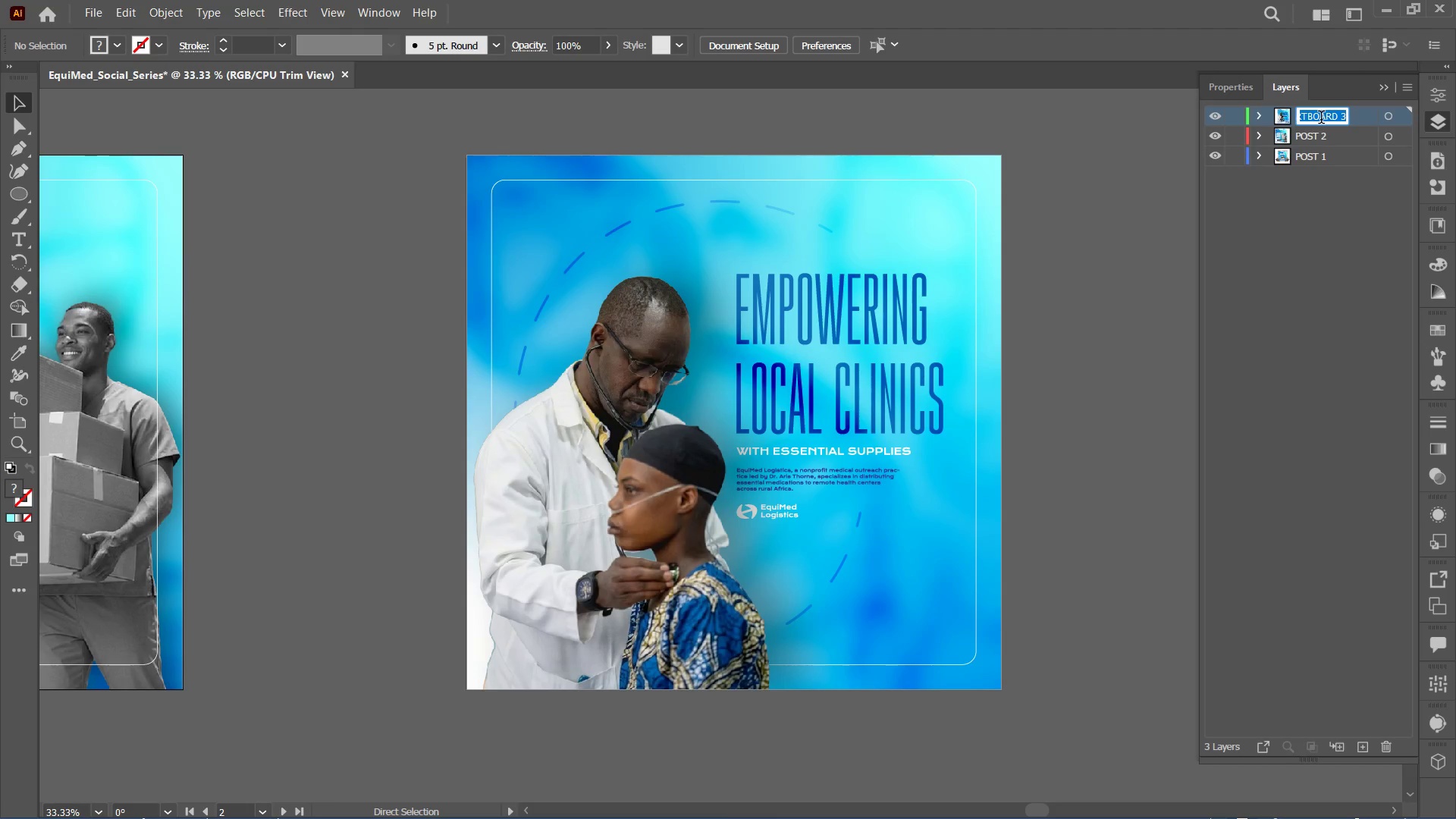 
type(POST 3)
 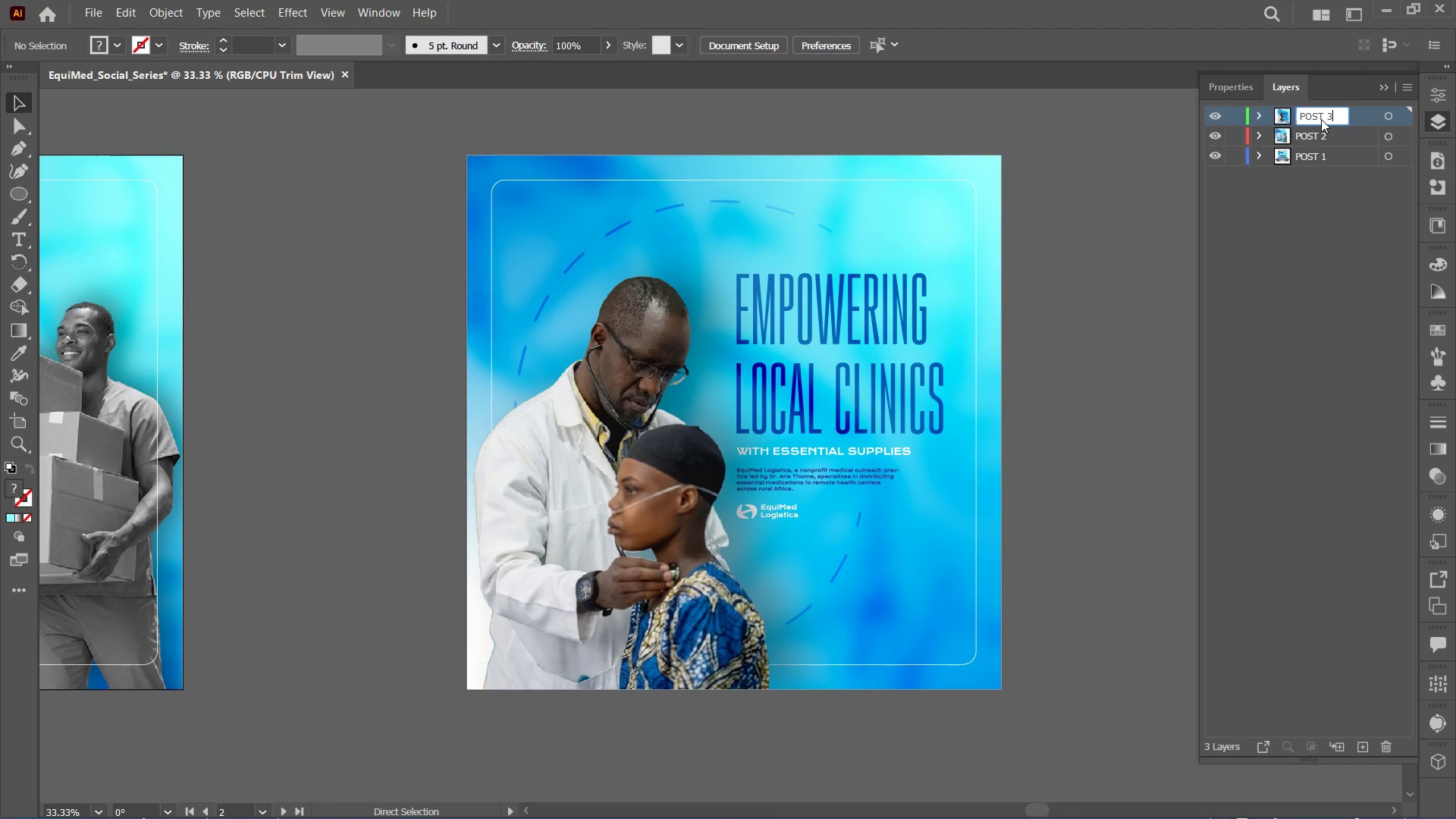 
key(Enter)
 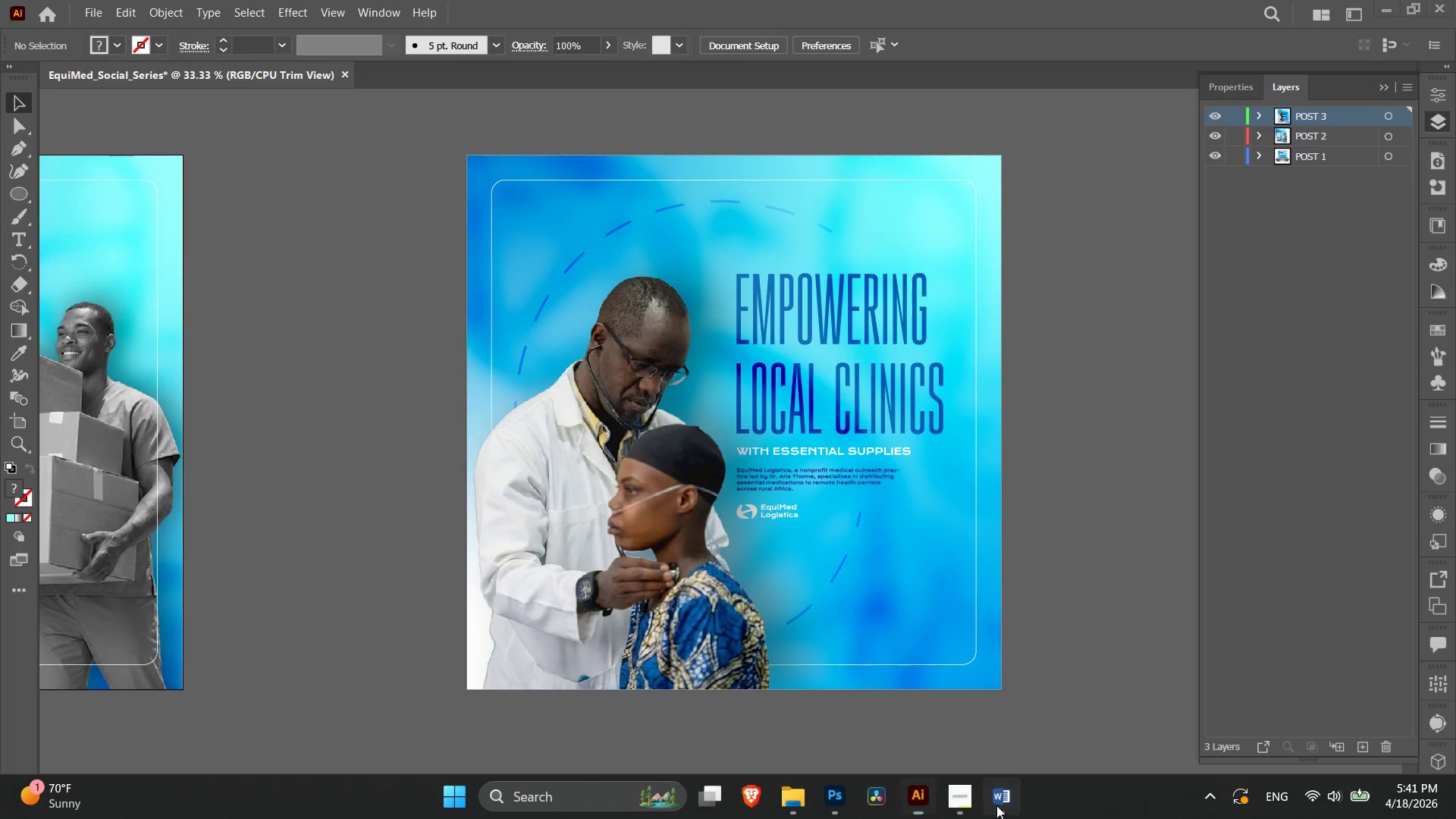 
scroll: coordinate [501, 514], scroll_direction: down, amount: 7.0
 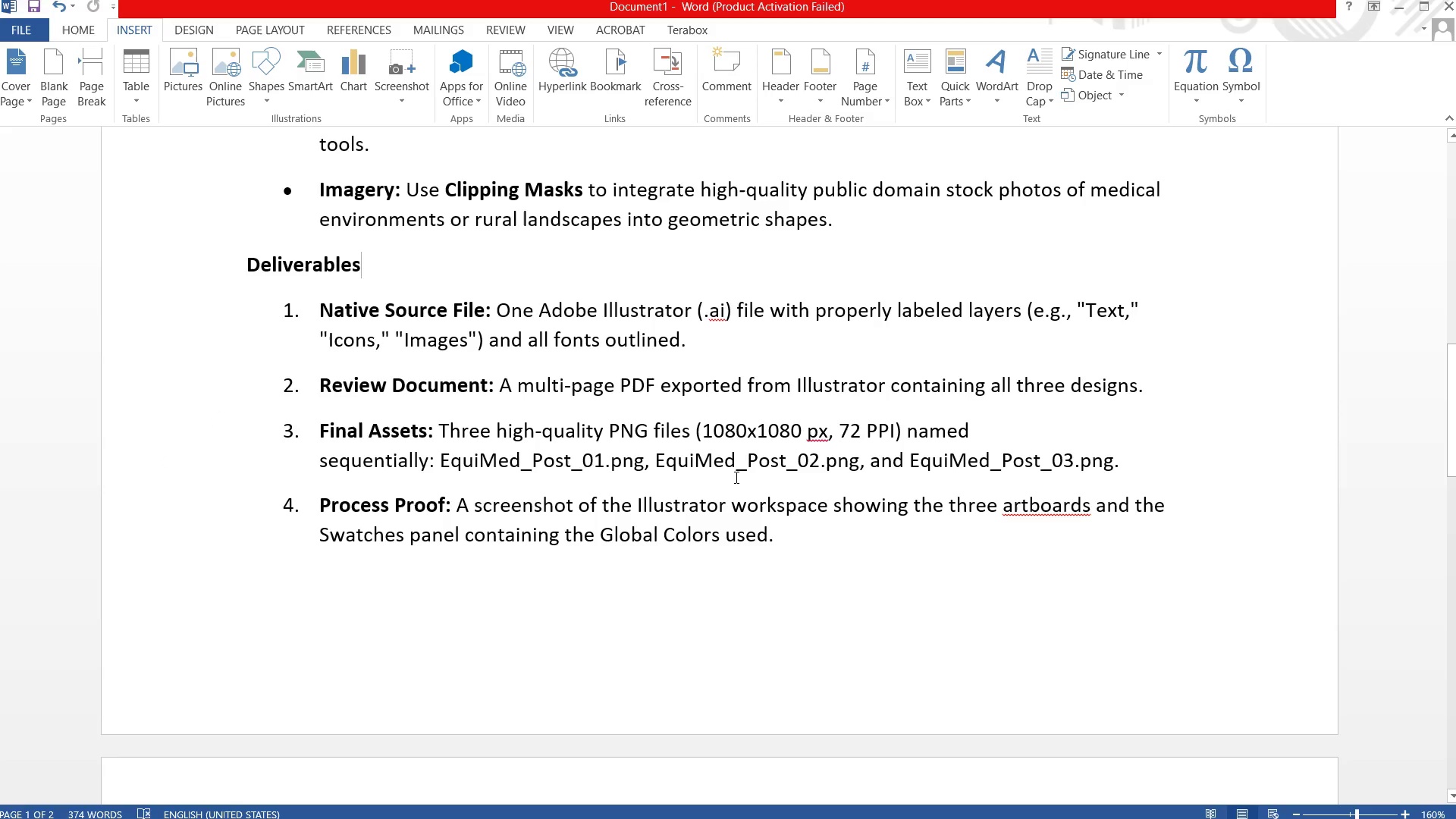 
wait(25.15)
 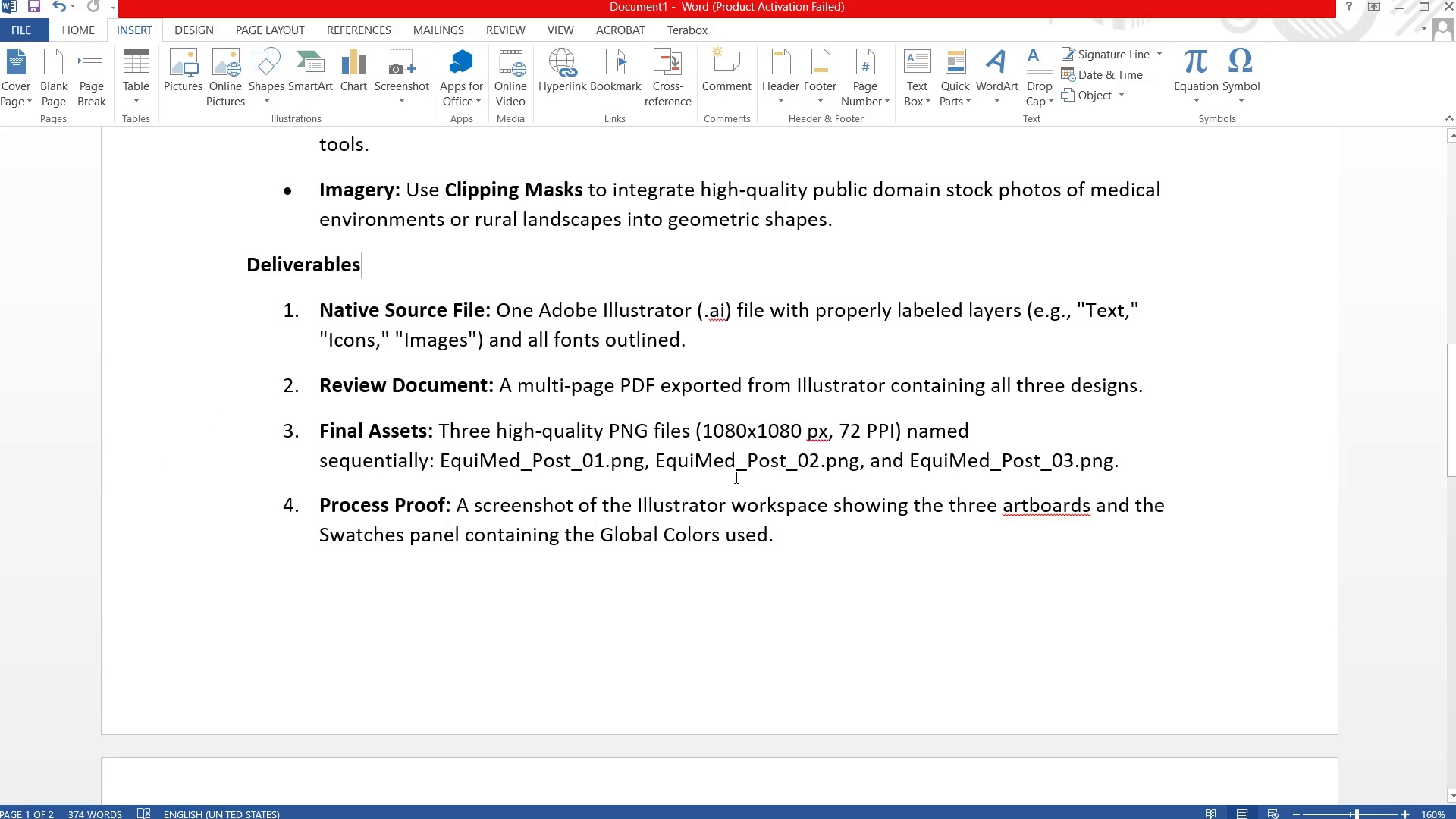 
left_click([790, 802])
 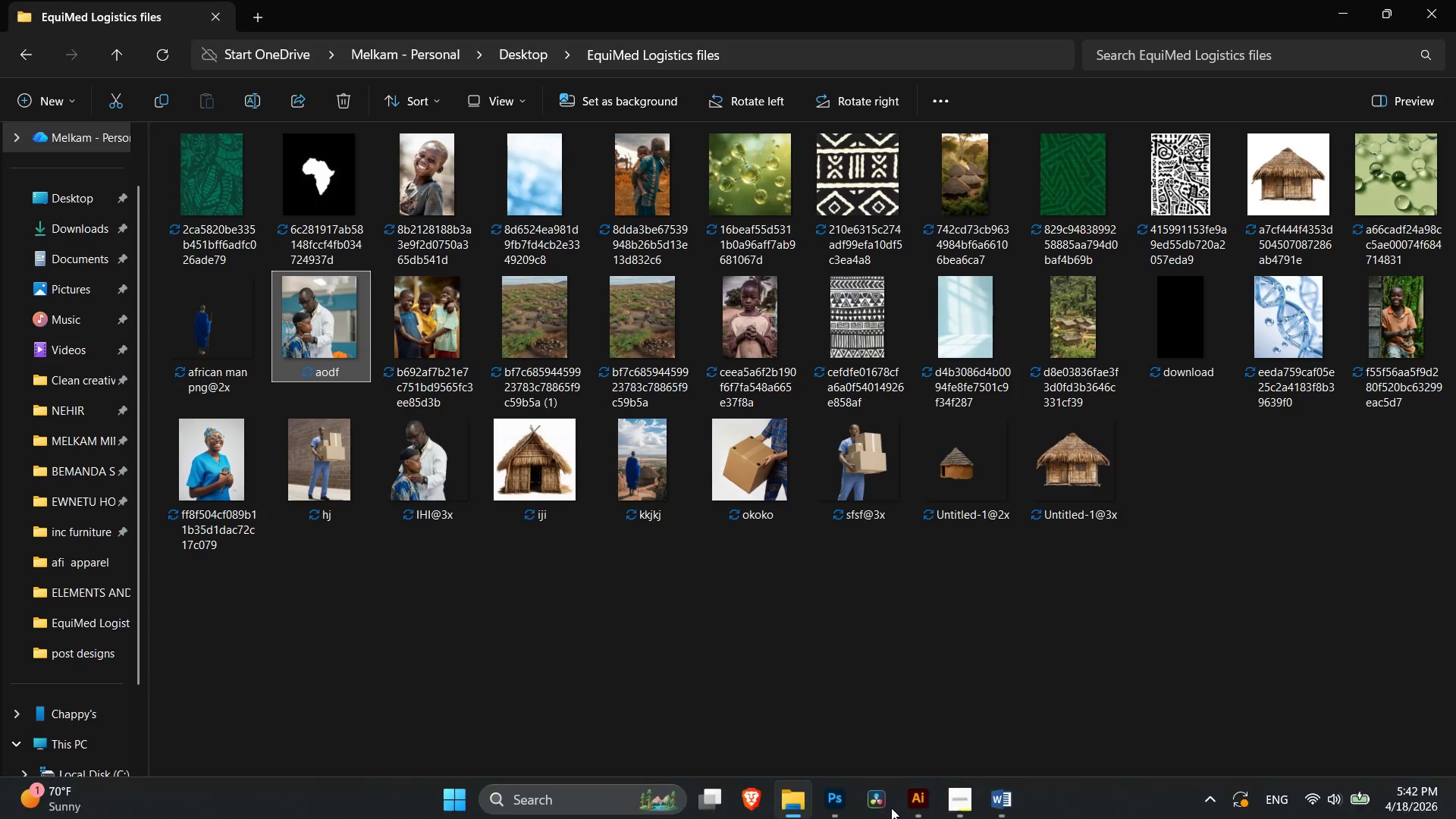 
left_click([905, 807])
 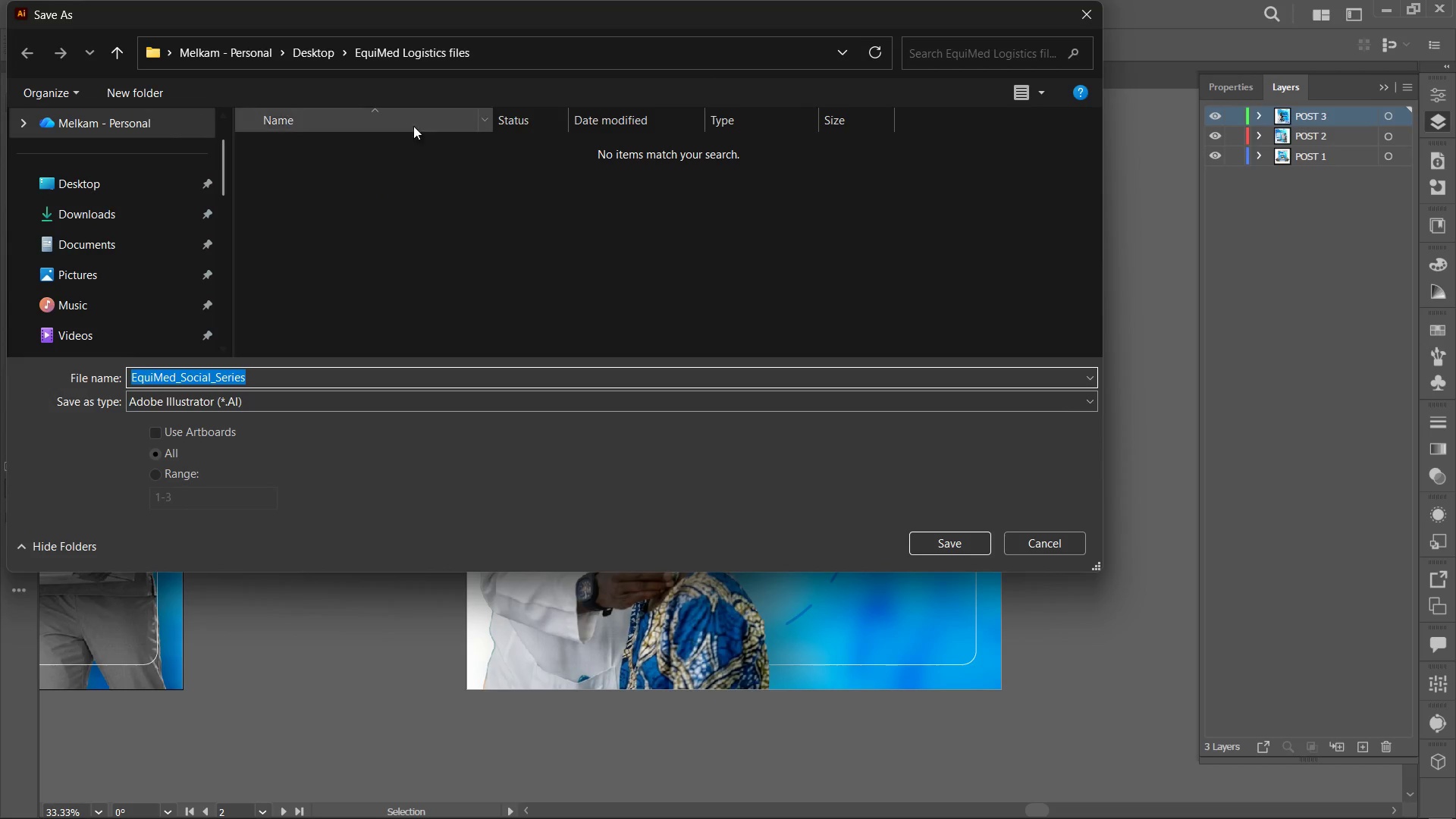 
wait(9.77)
 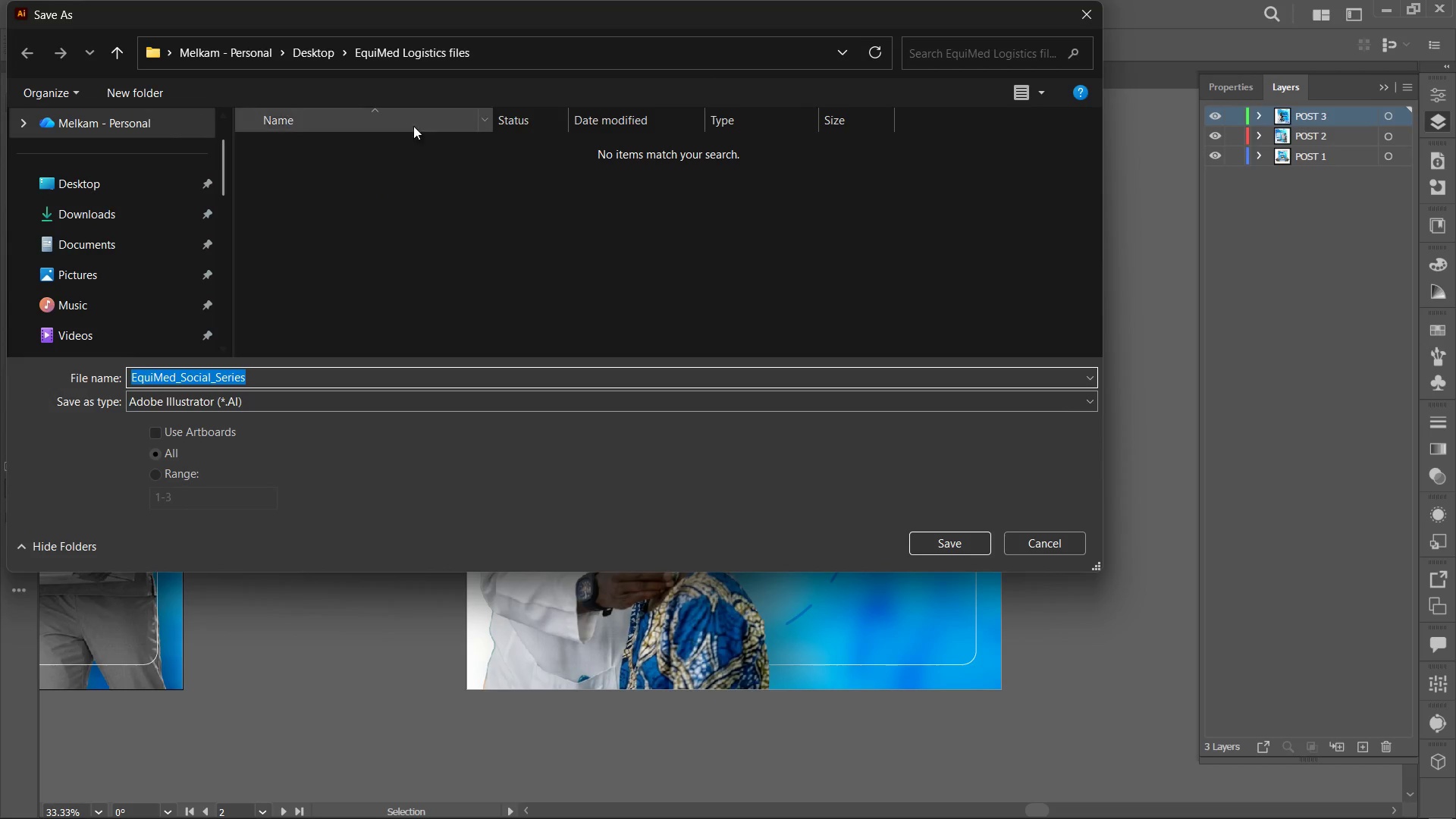 
left_click([994, 717])
 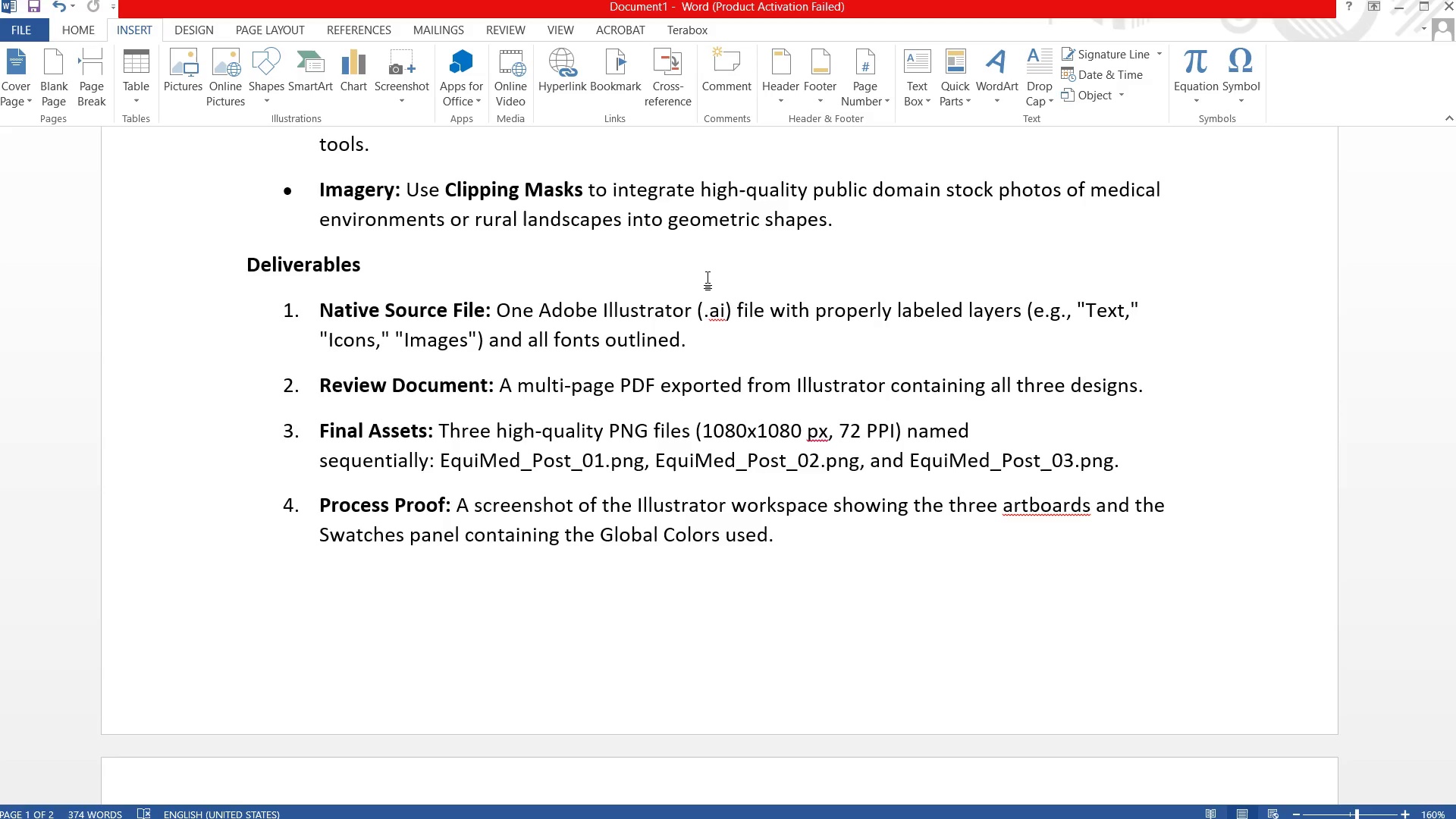 
wait(31.06)
 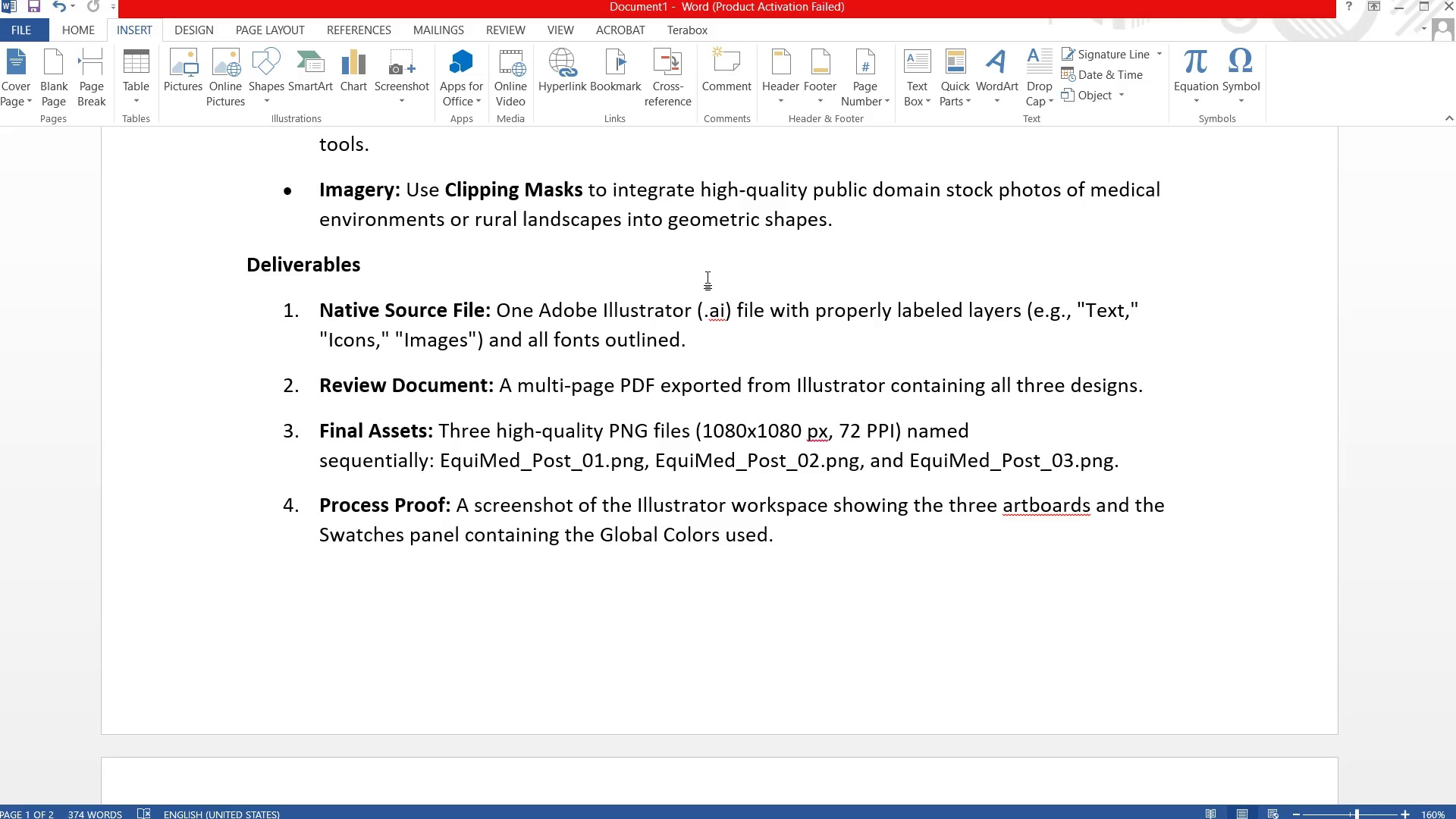 
left_click([917, 813])
 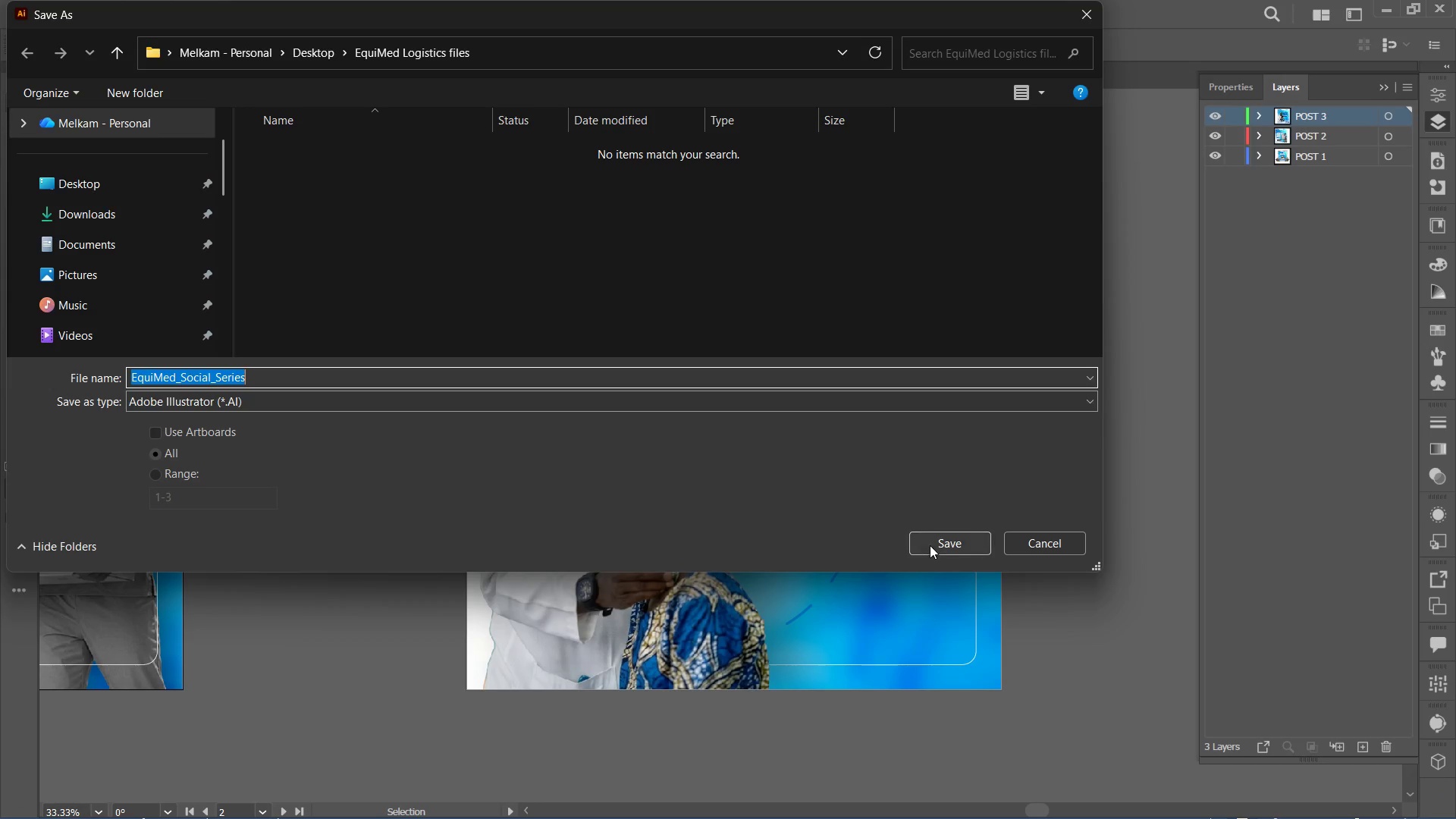 
left_click([931, 546])
 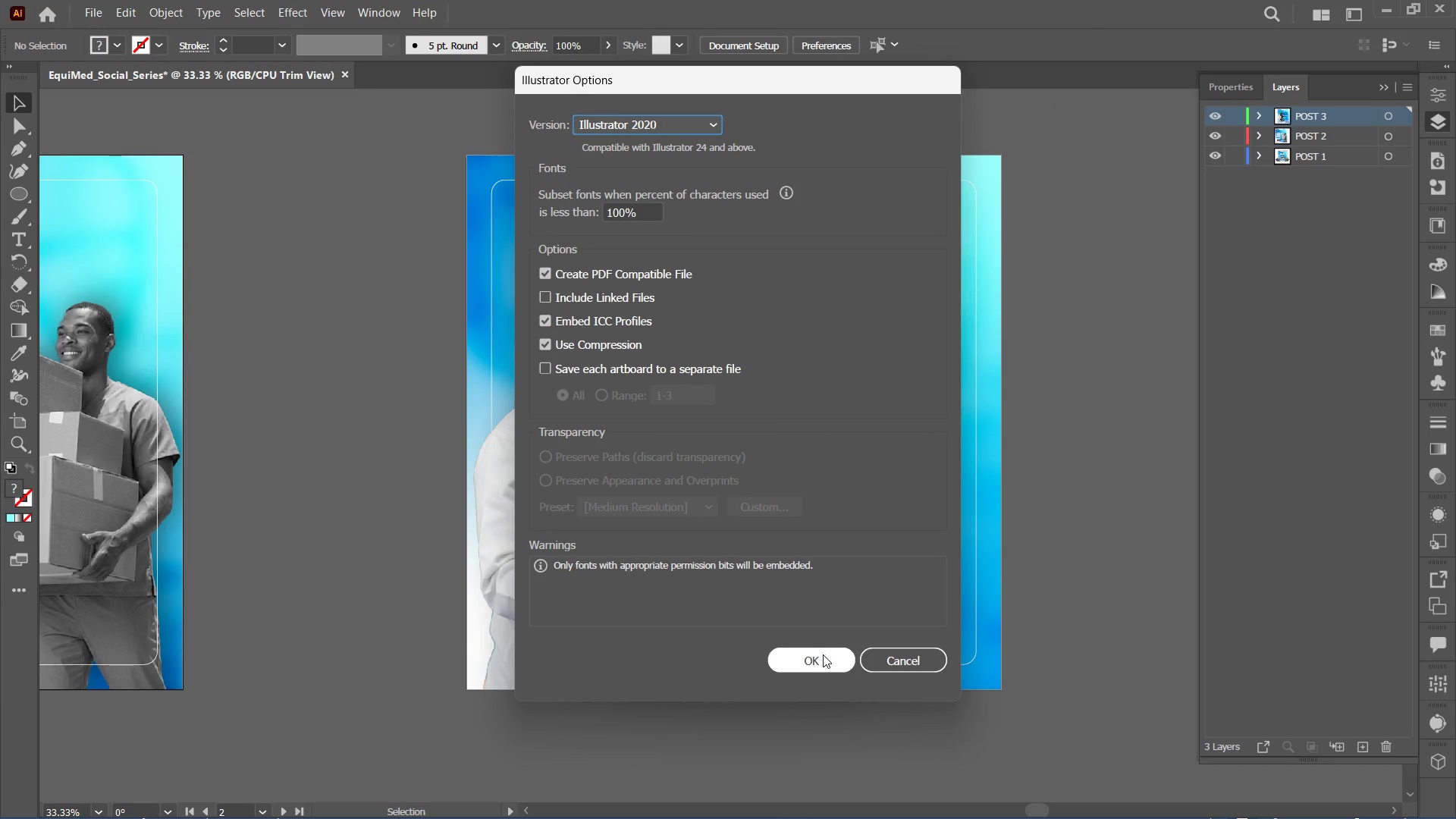 
wait(6.11)
 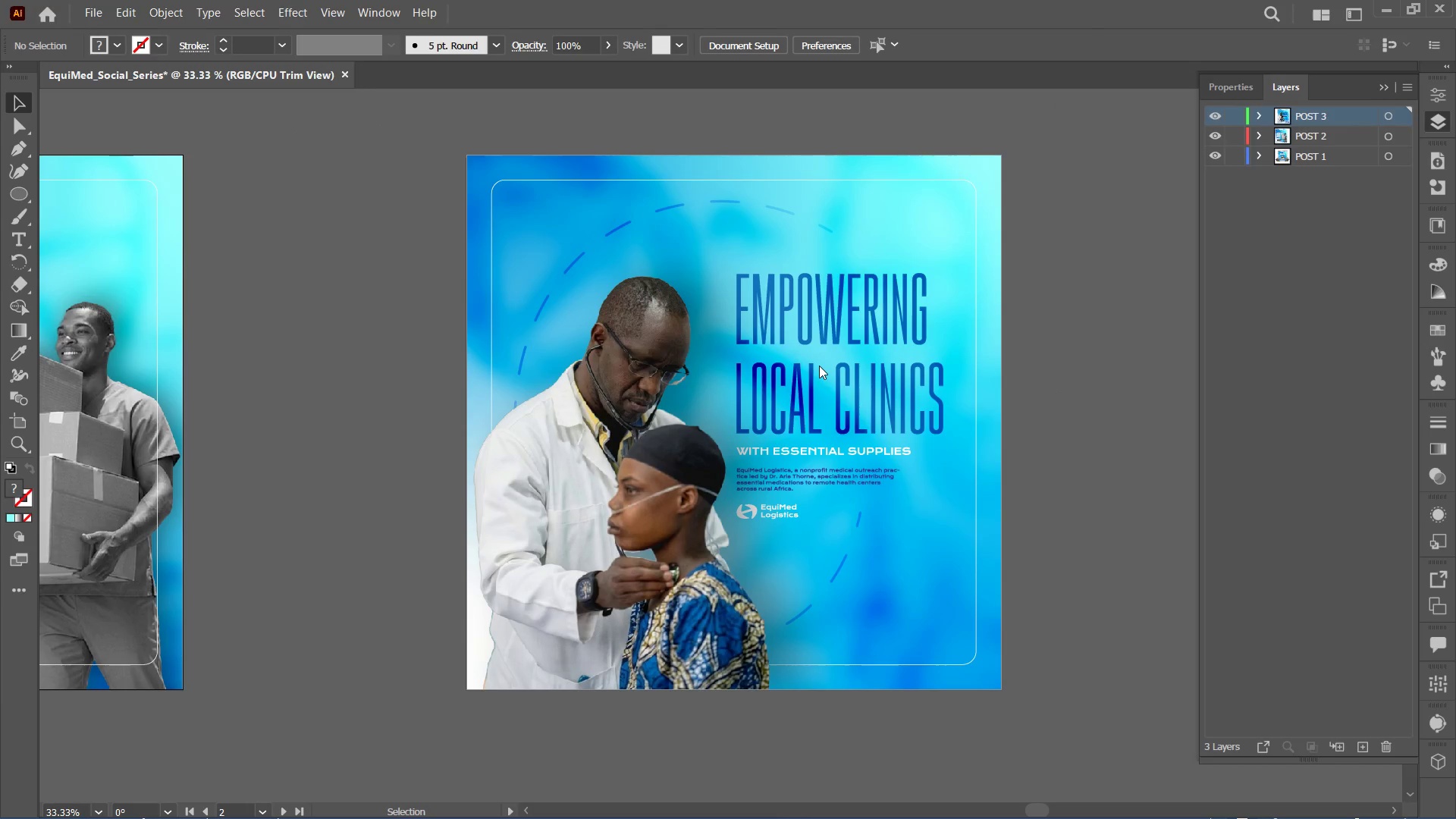 
left_click([823, 654])
 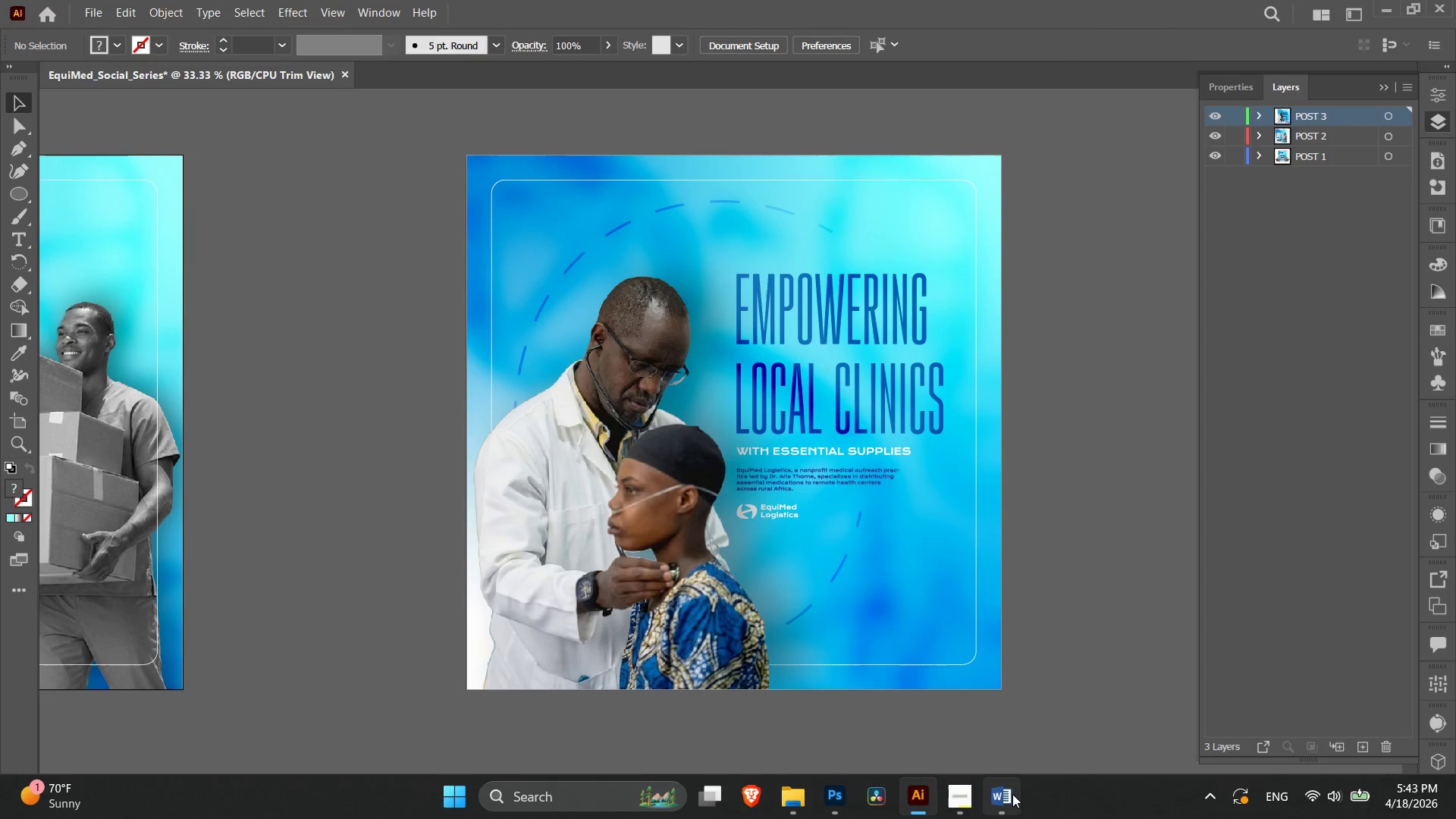 
scroll: coordinate [370, 450], scroll_direction: none, amount: 0.0
 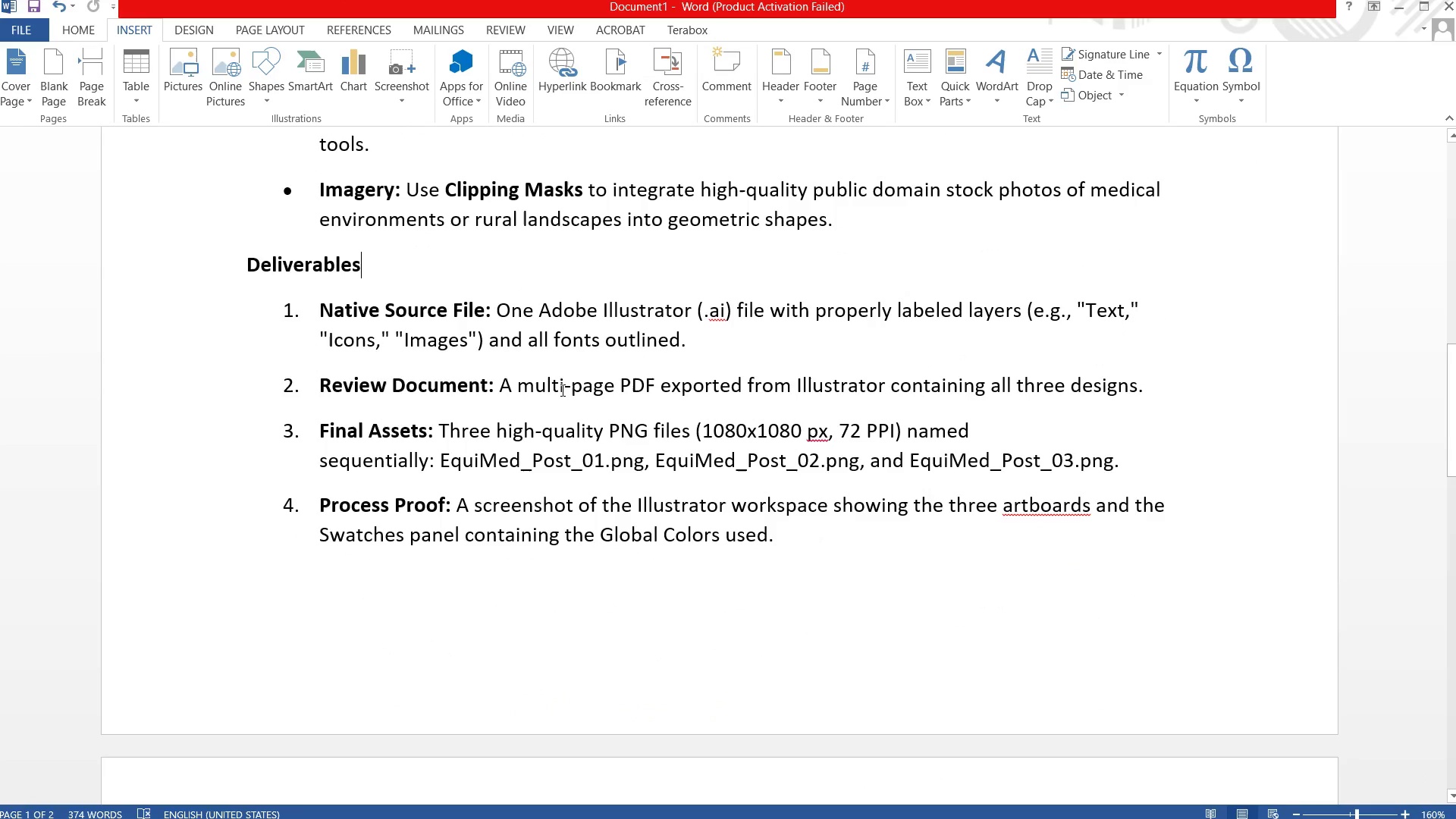 
wait(8.98)
 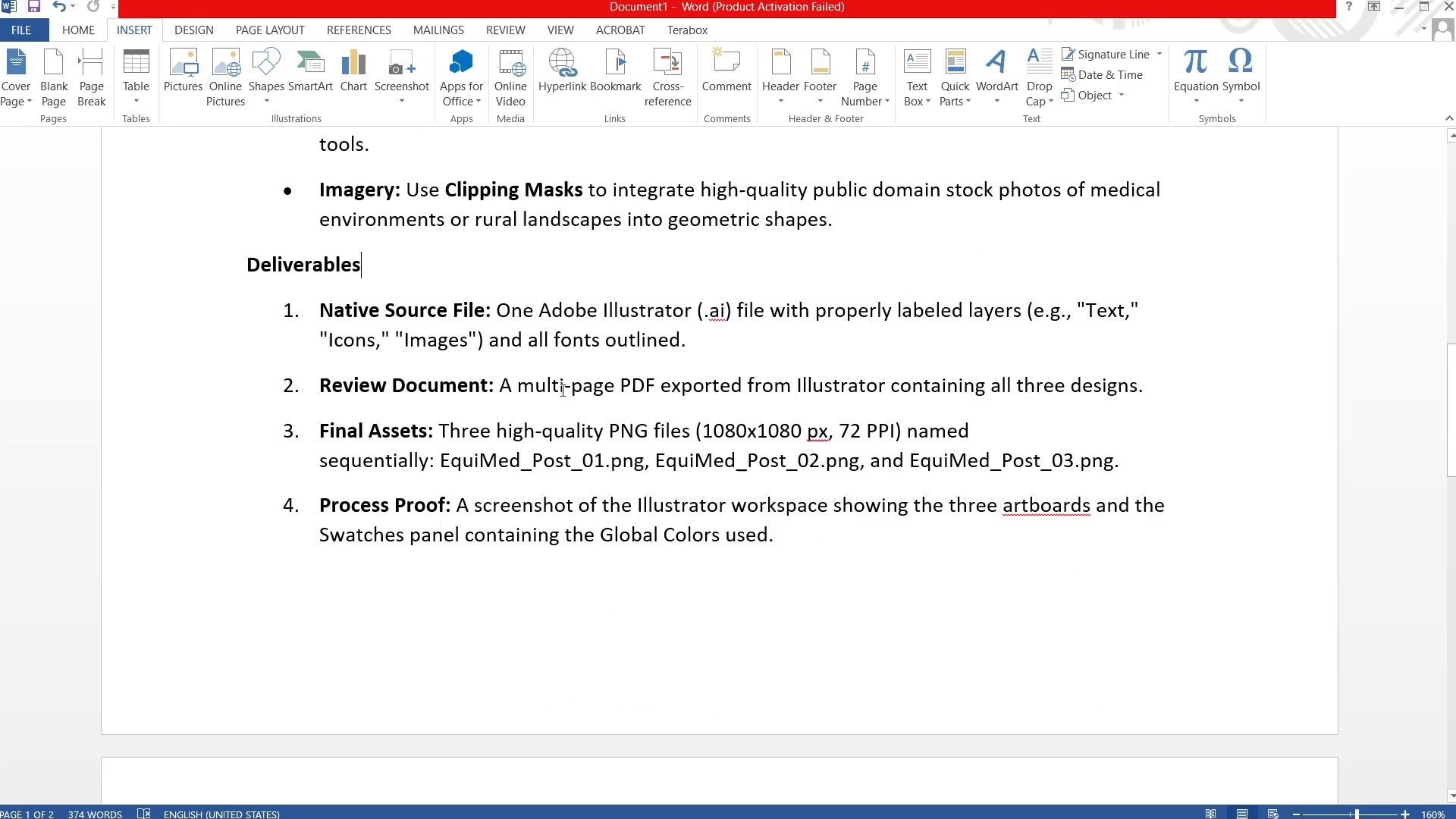 
mouse_move([921, 797])
 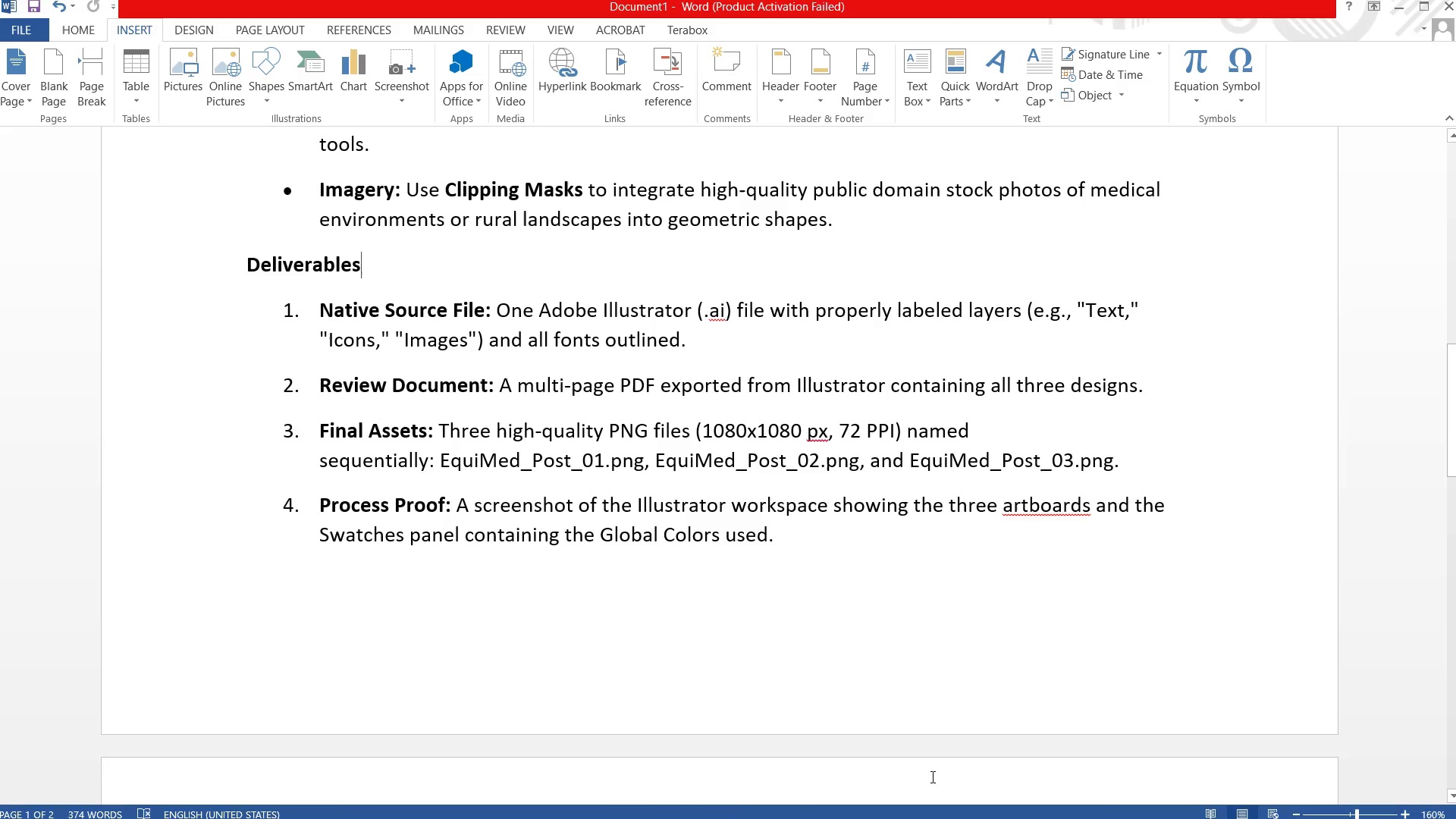 
mouse_move([909, 795])
 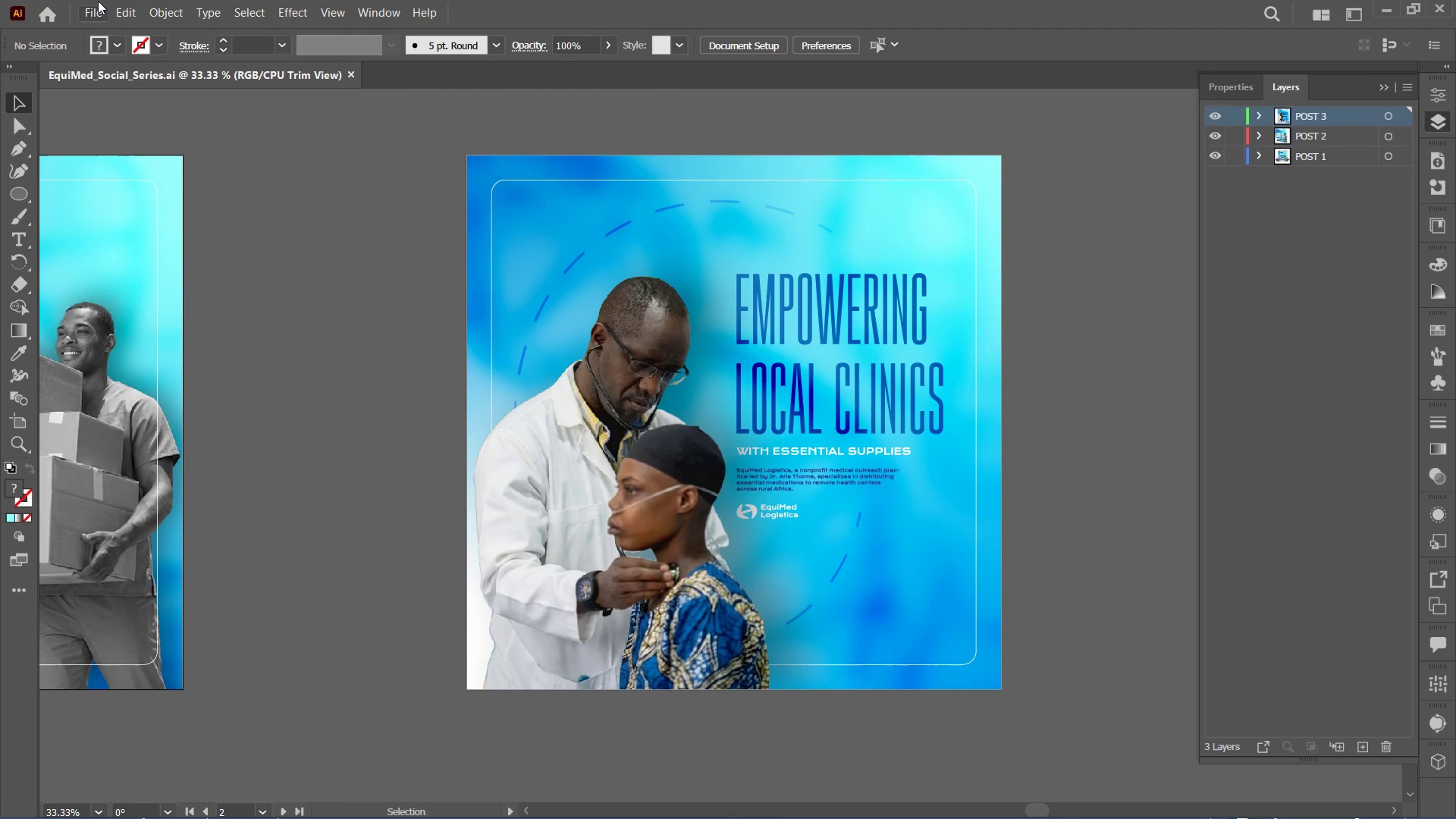 
wait(65.35)
 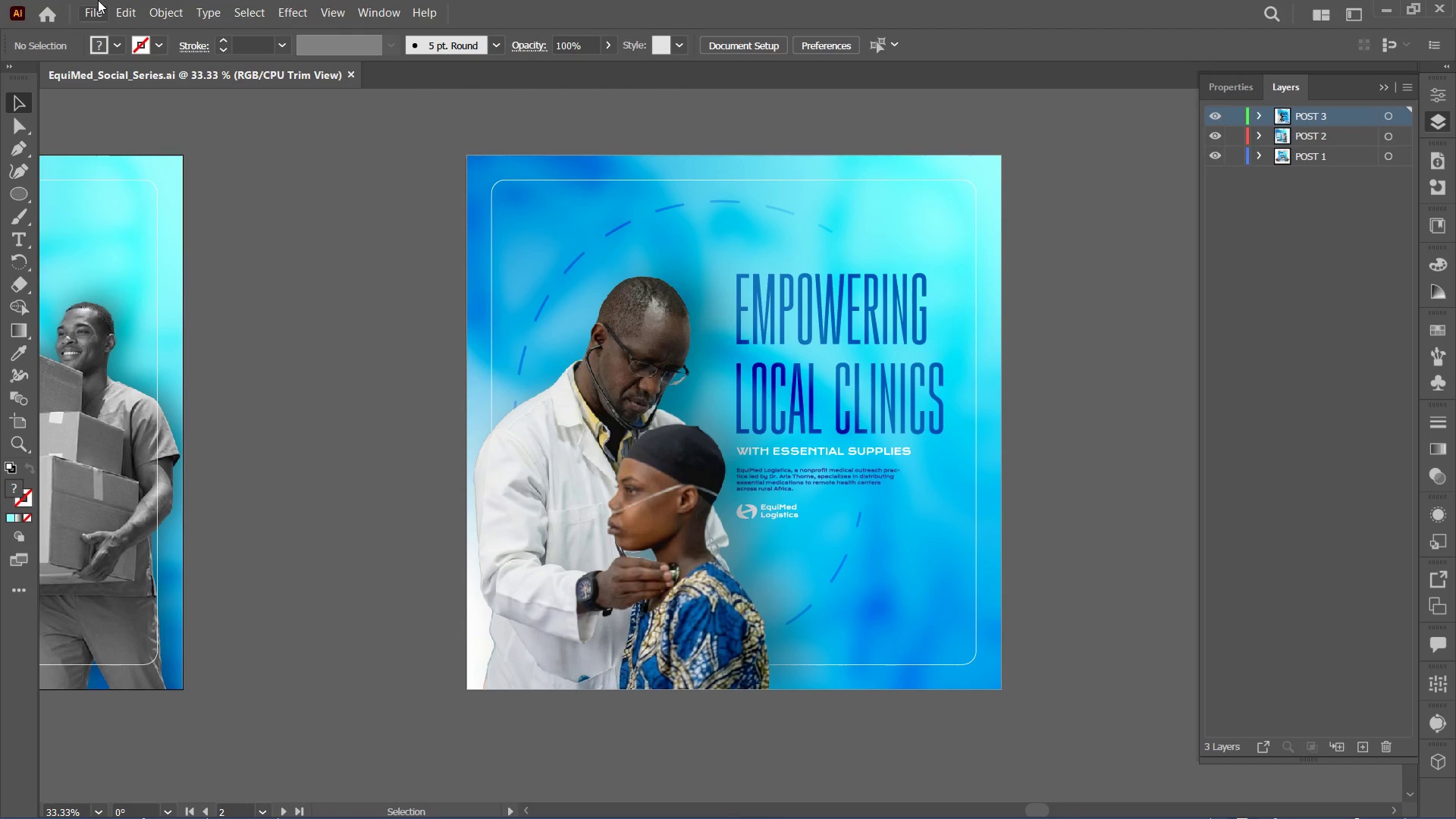 
key(Control+Minus)
 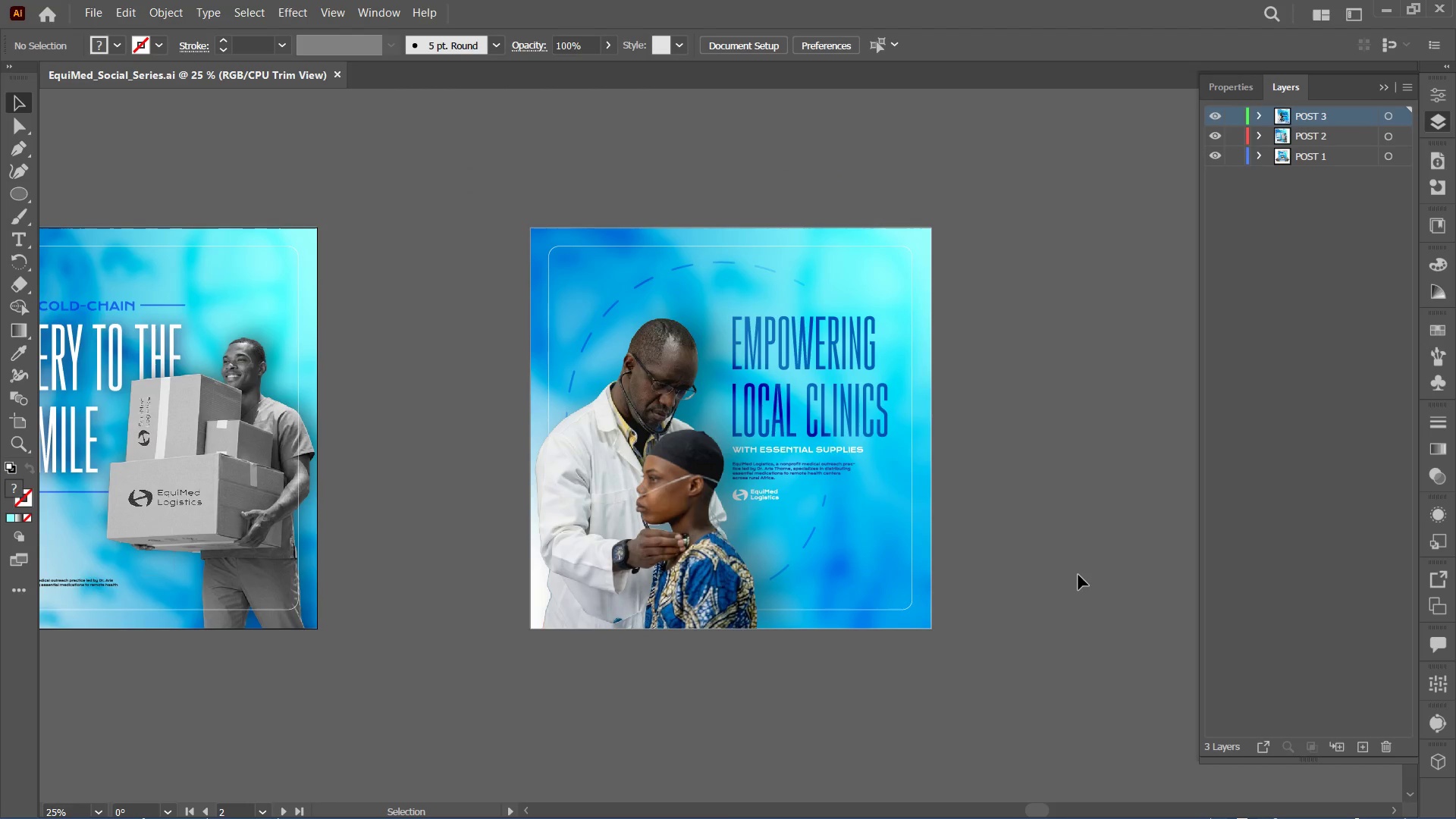 
key(Control+Minus)
 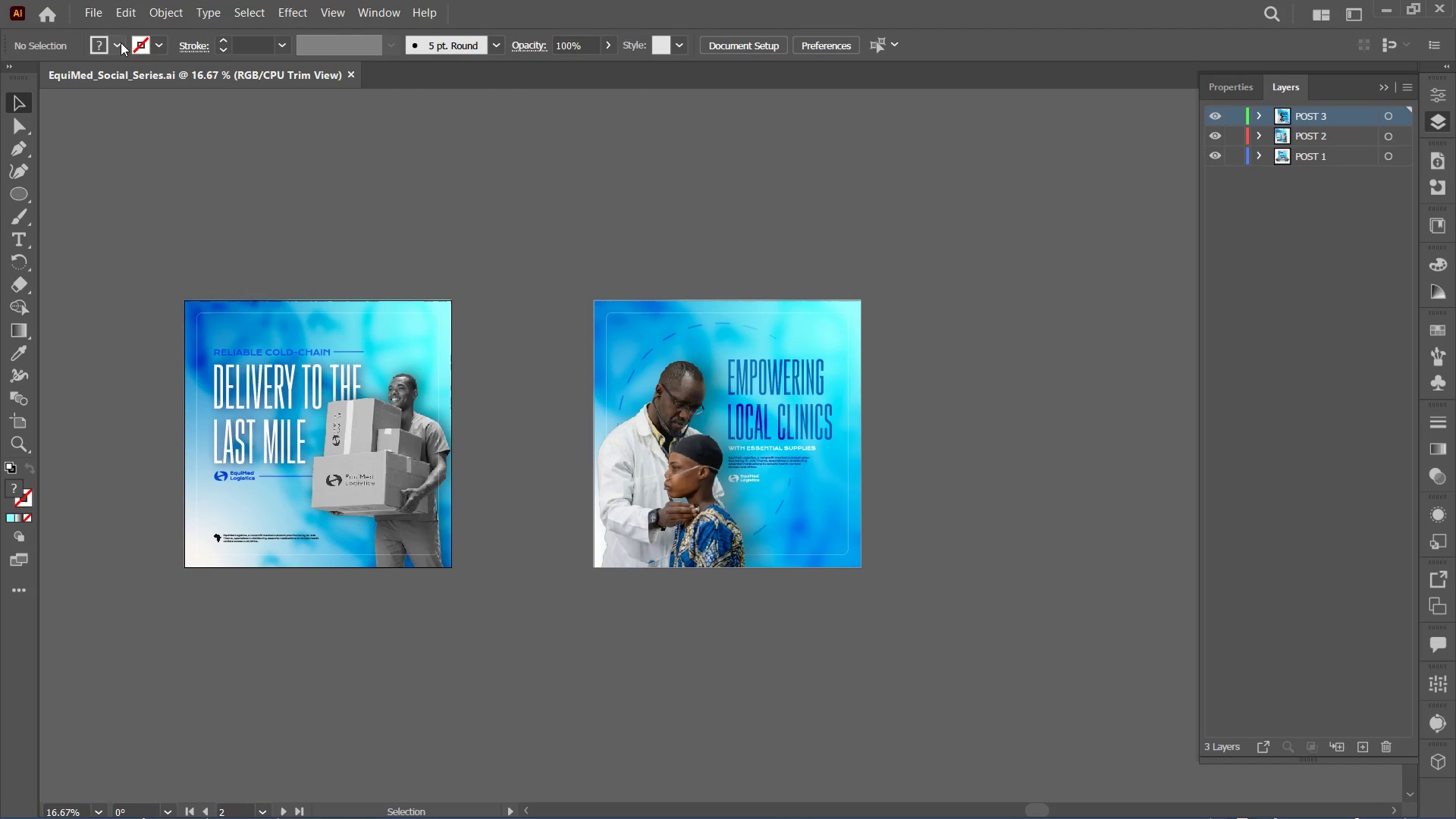 
left_click([93, 9])
 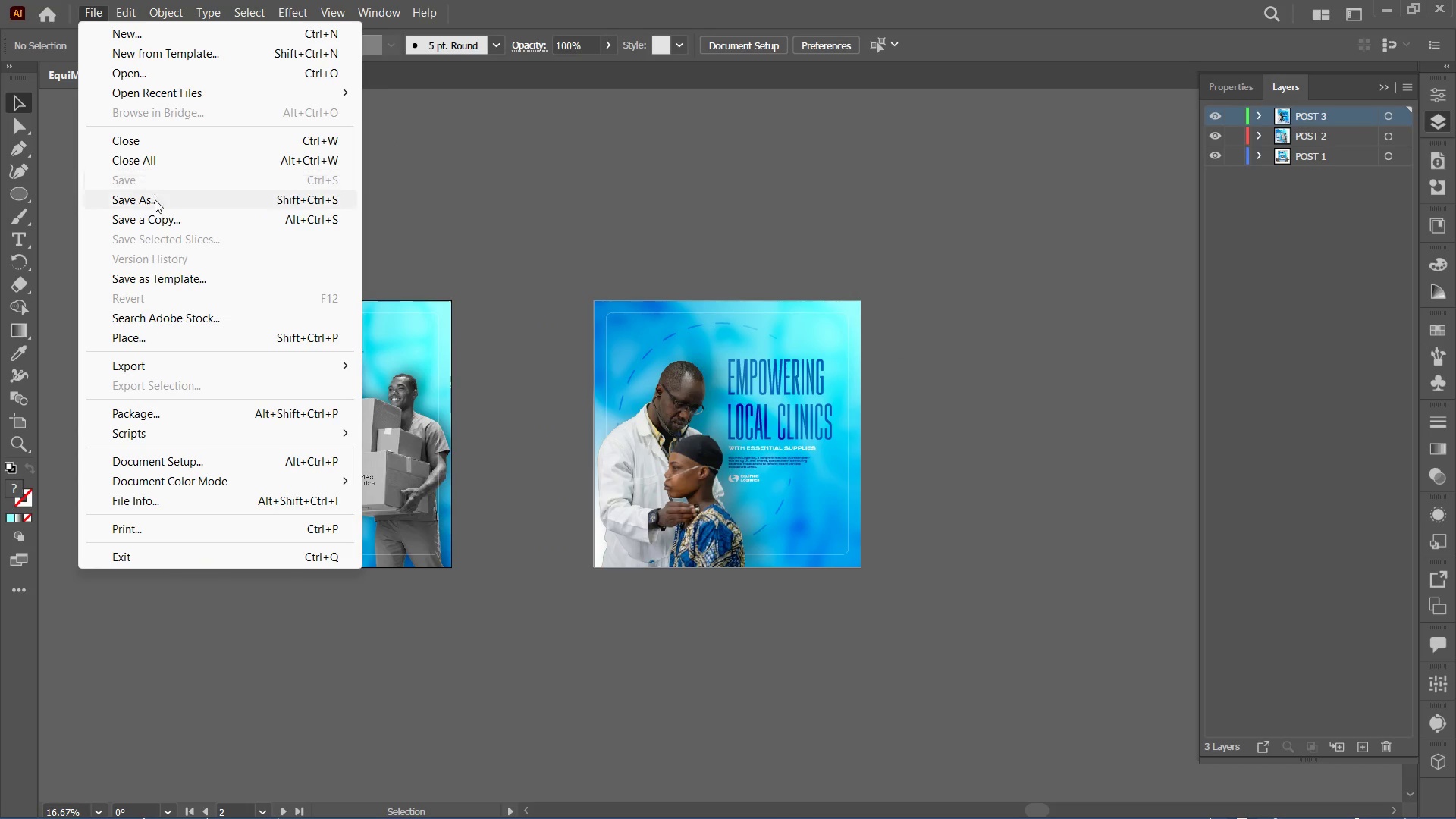 
left_click([156, 218])
 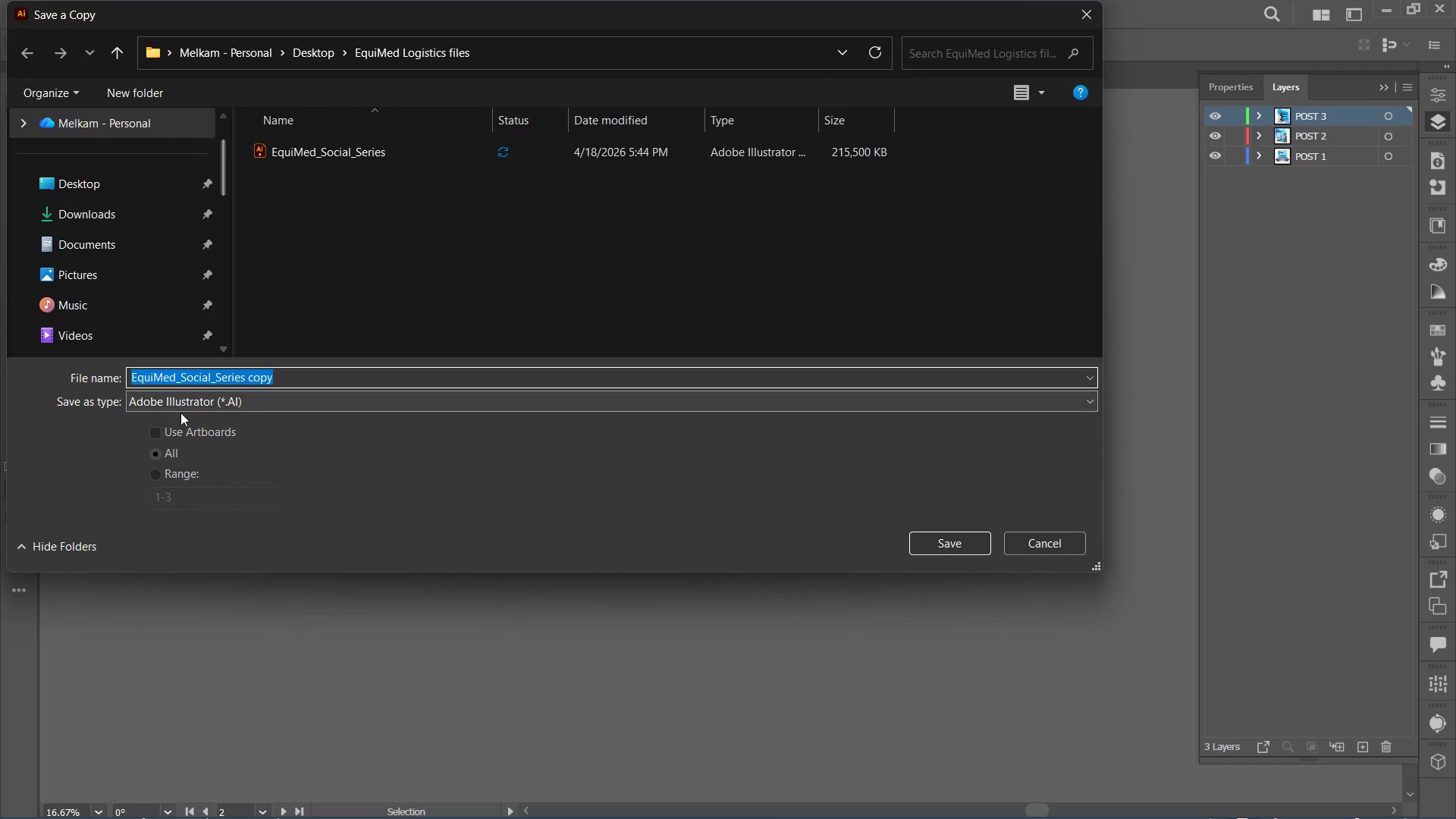 
left_click([181, 403])
 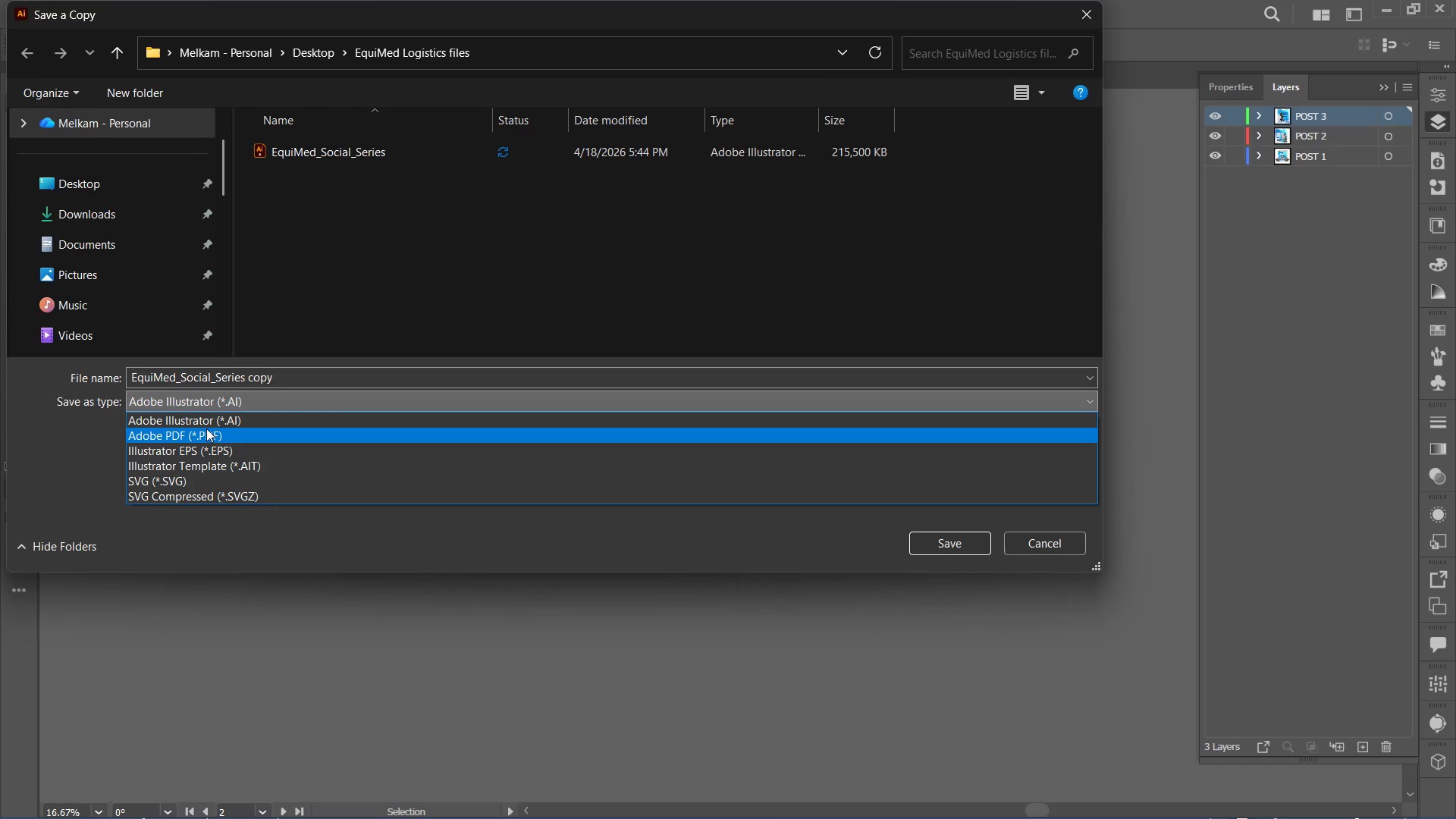 
left_click([210, 431])
 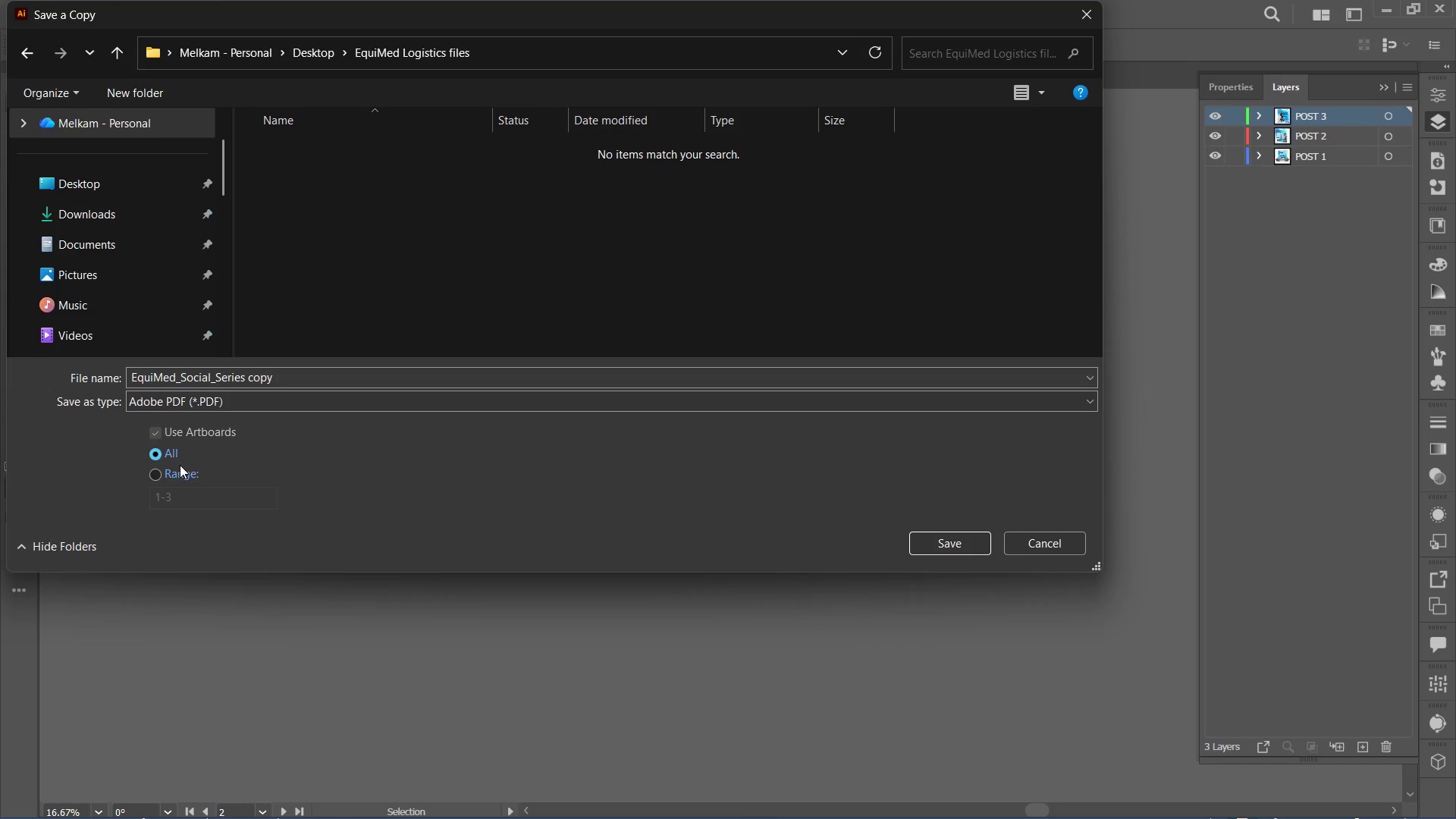 
left_click([179, 468])
 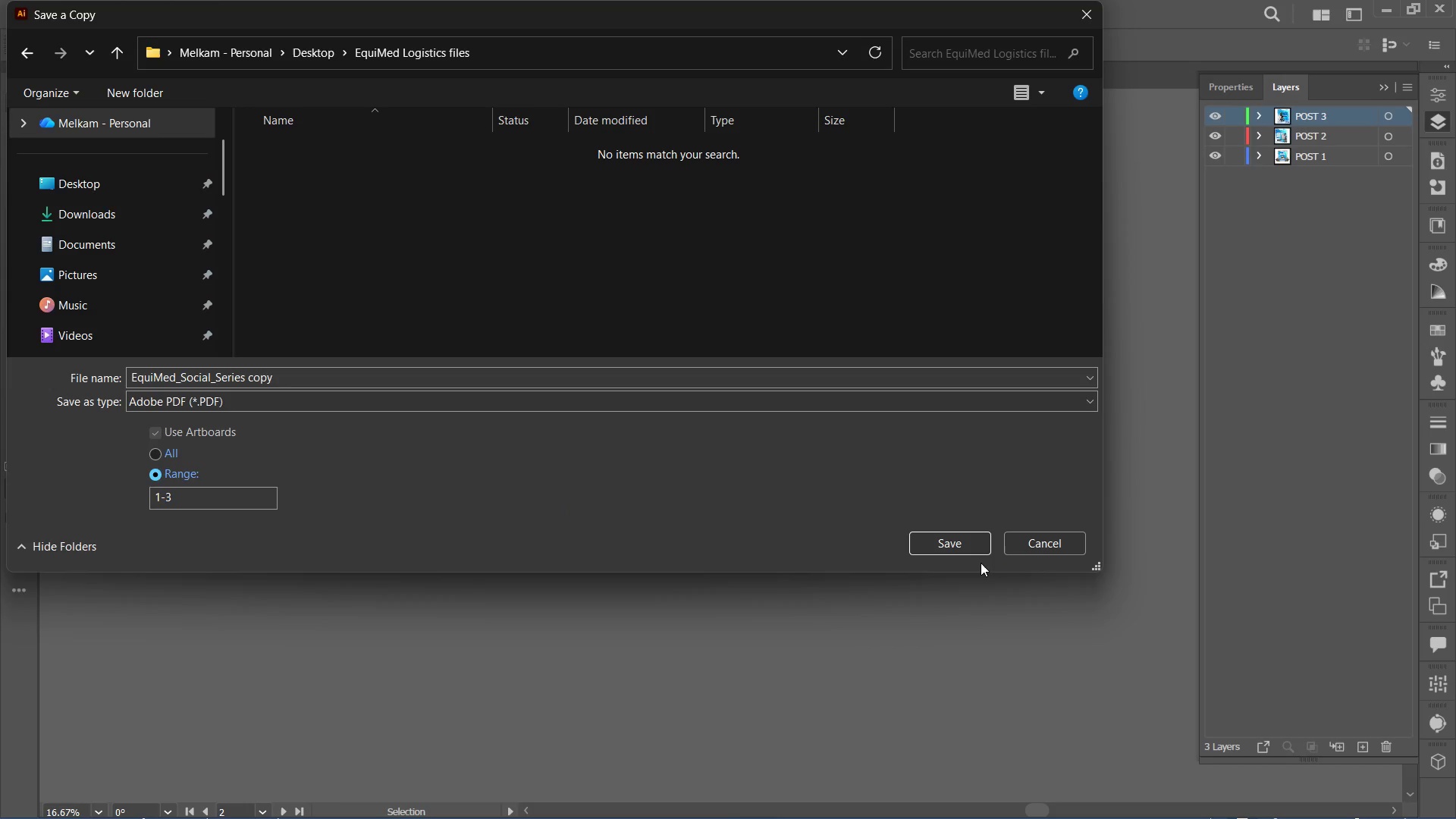 
left_click([952, 551])
 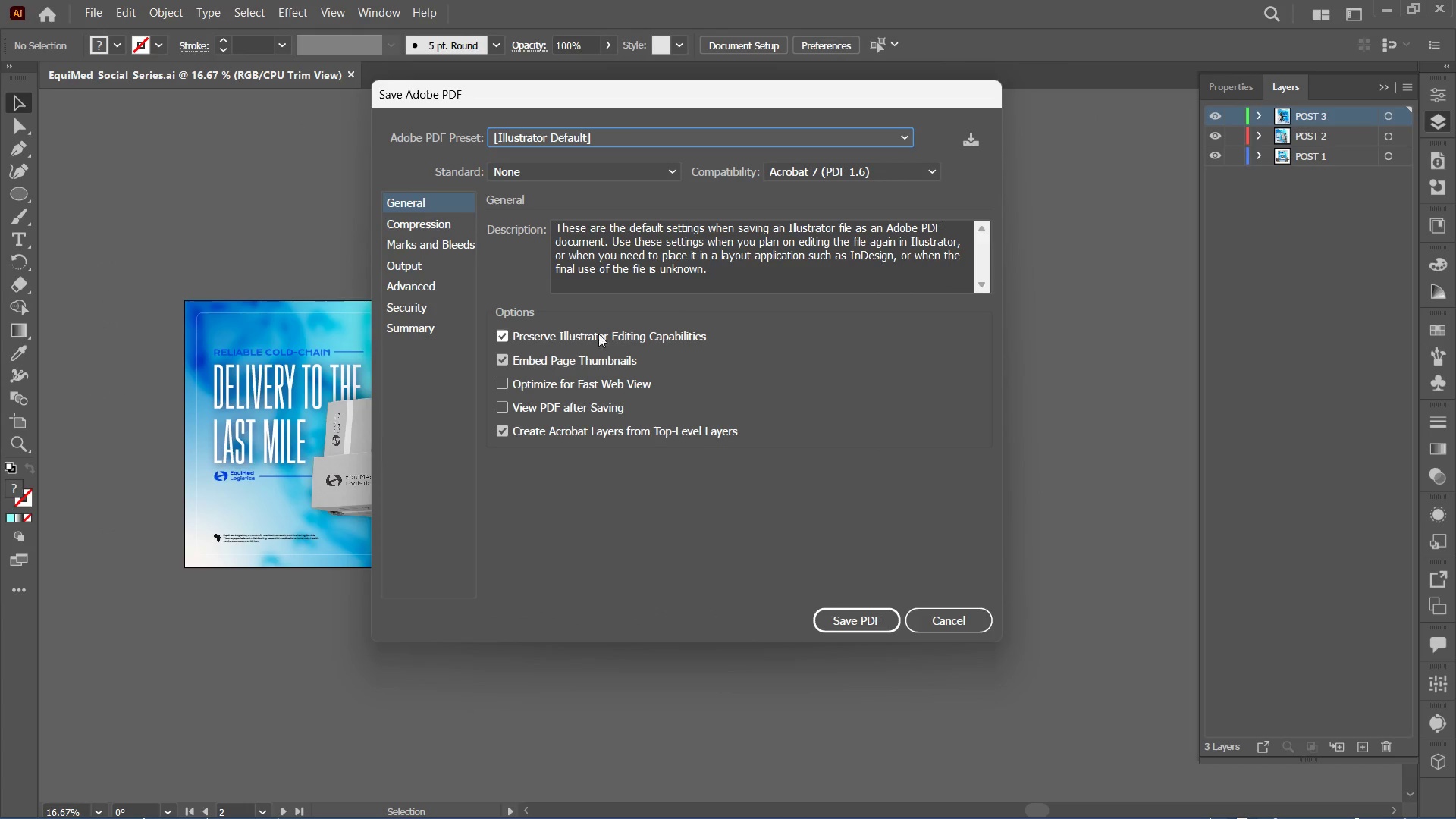 
left_click([587, 142])
 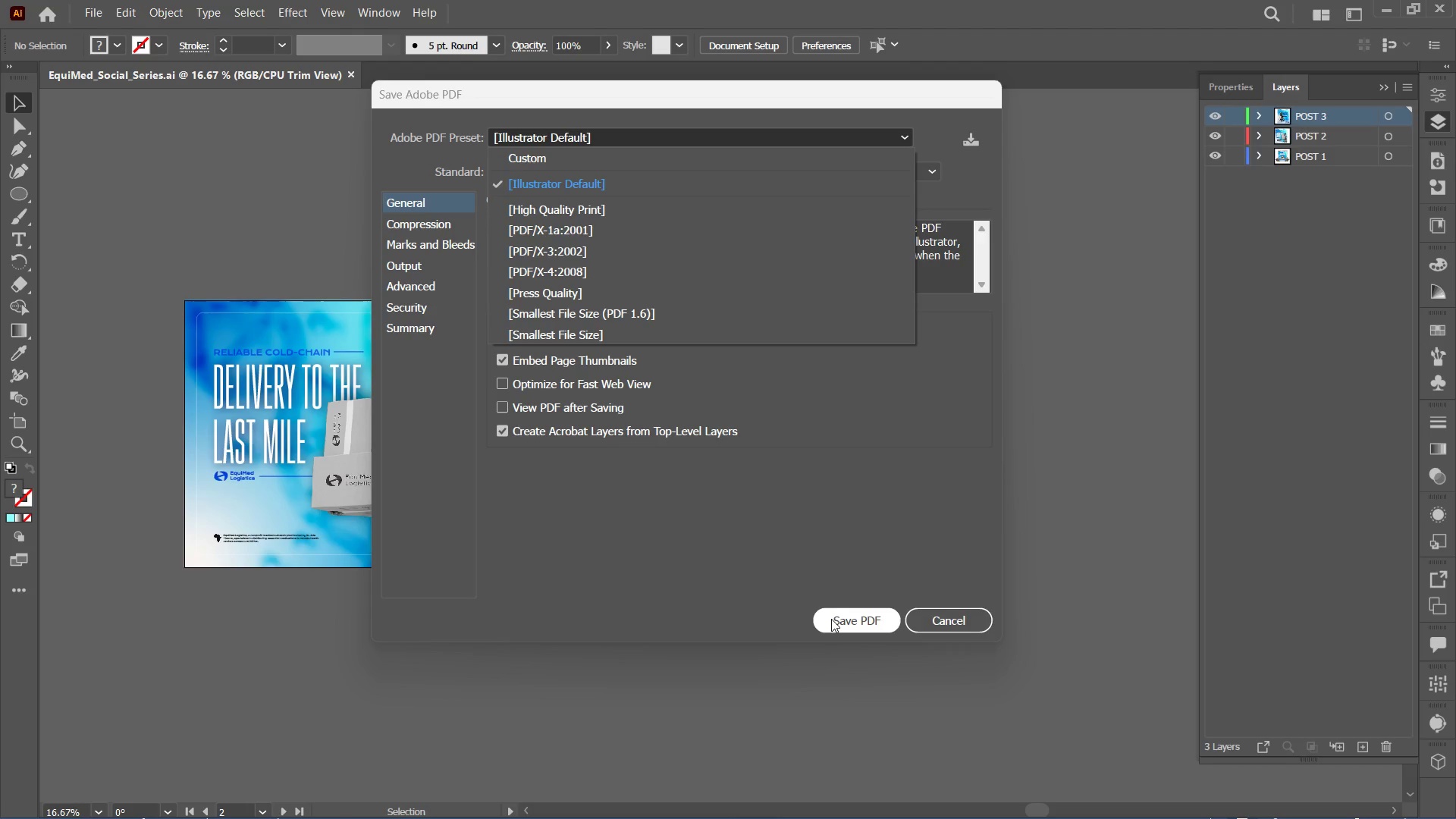 
wait(33.95)
 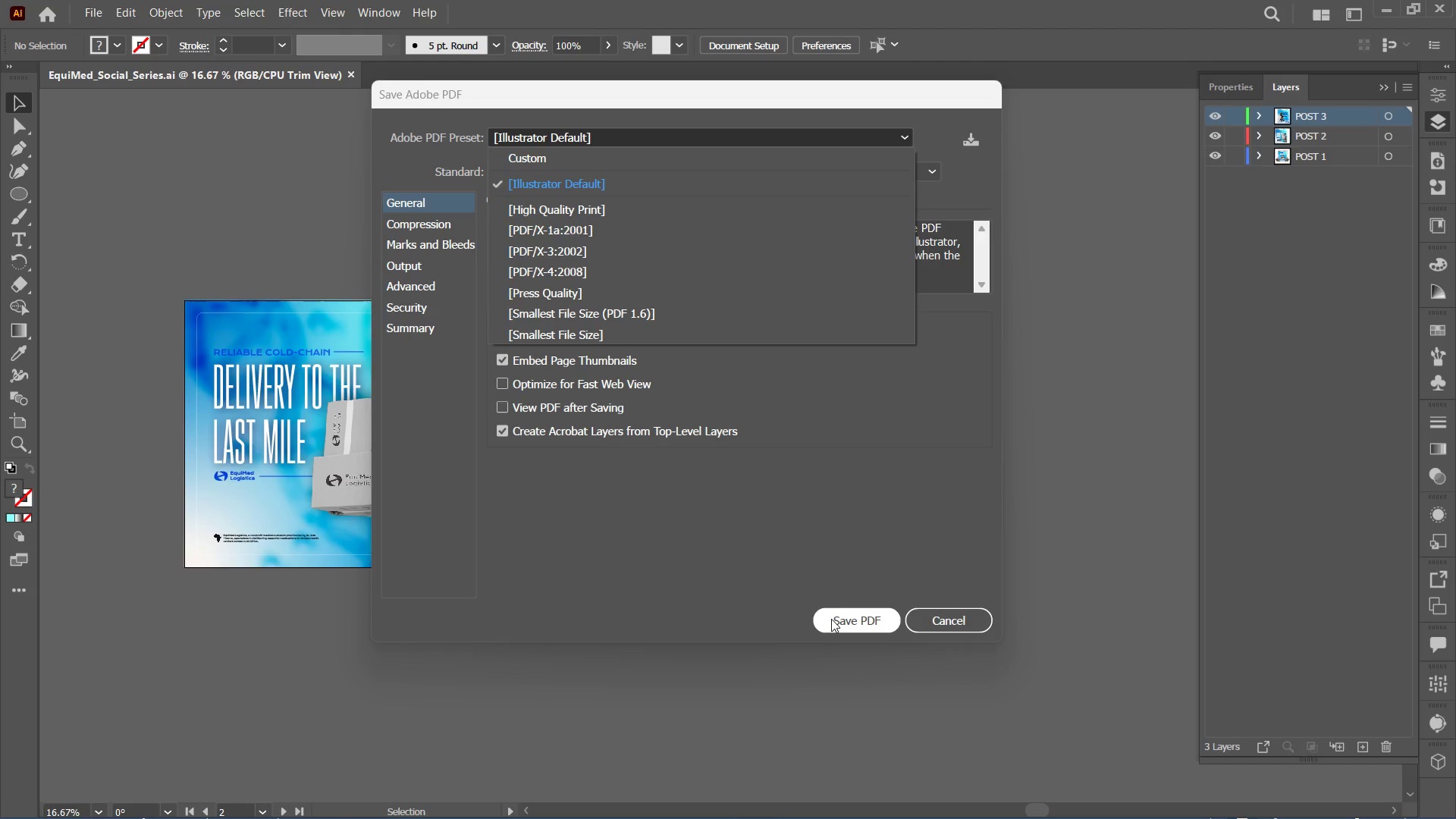 
left_click([864, 577])
 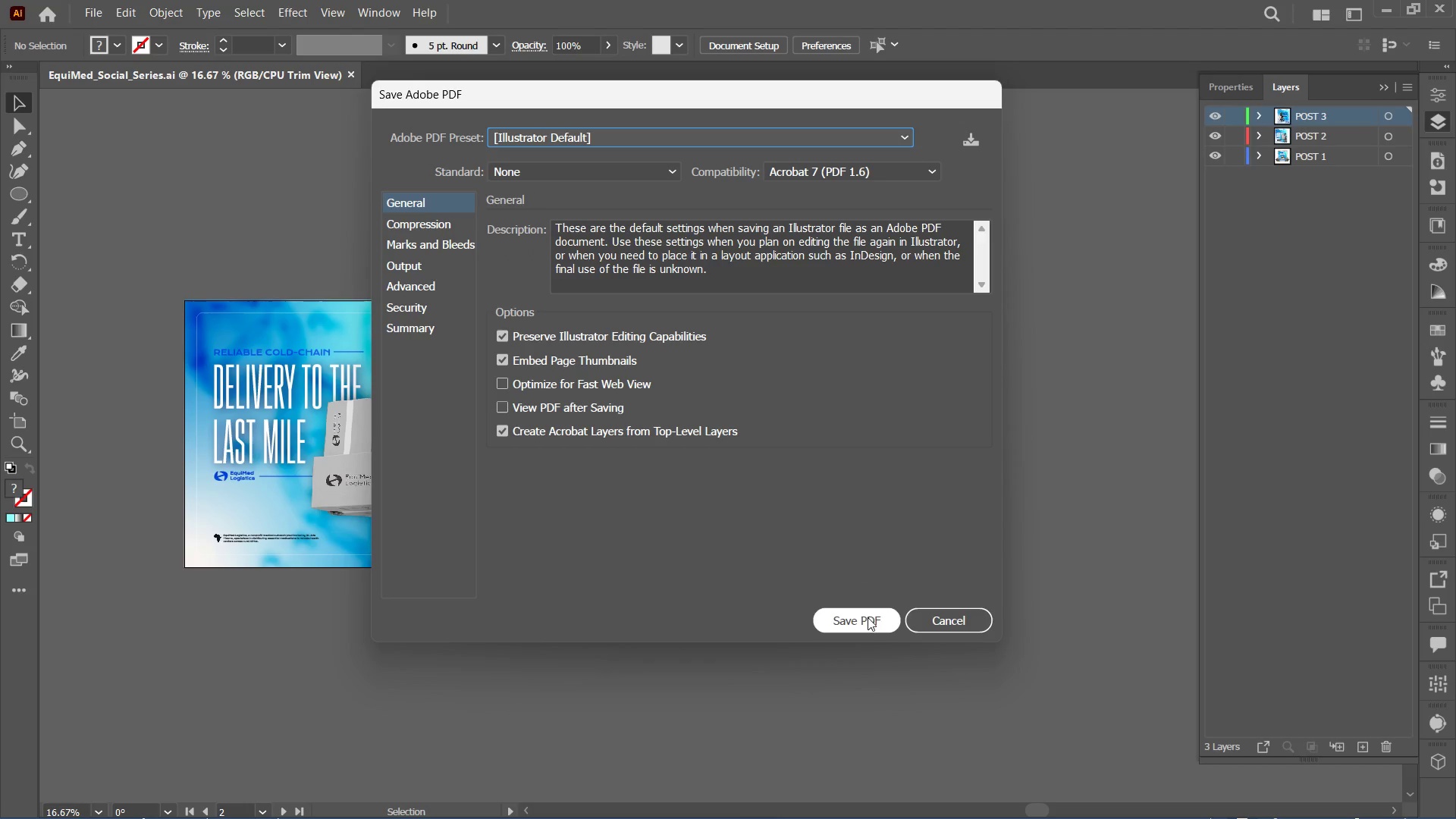 
left_click([868, 619])
 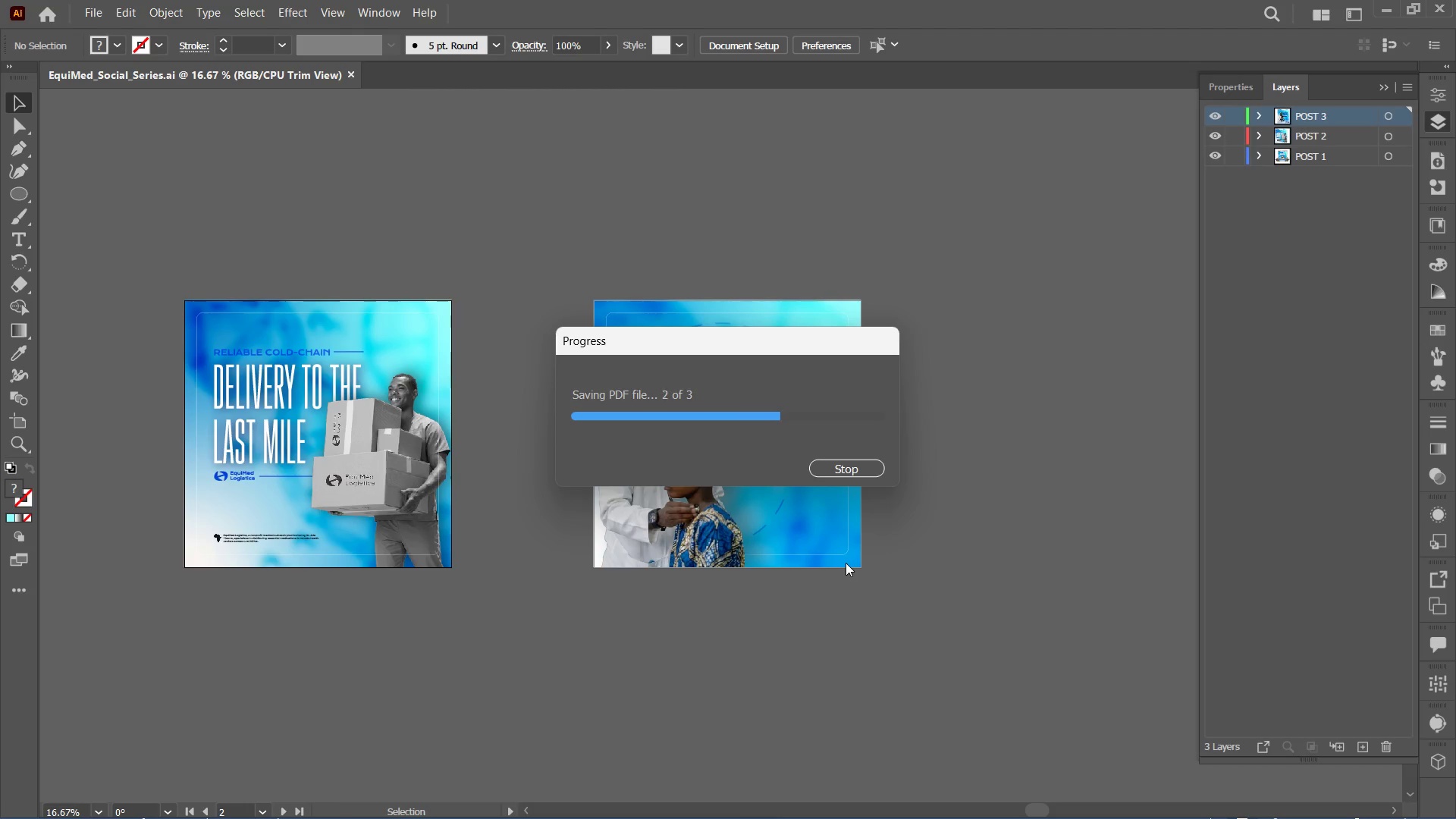 
wait(21.03)
 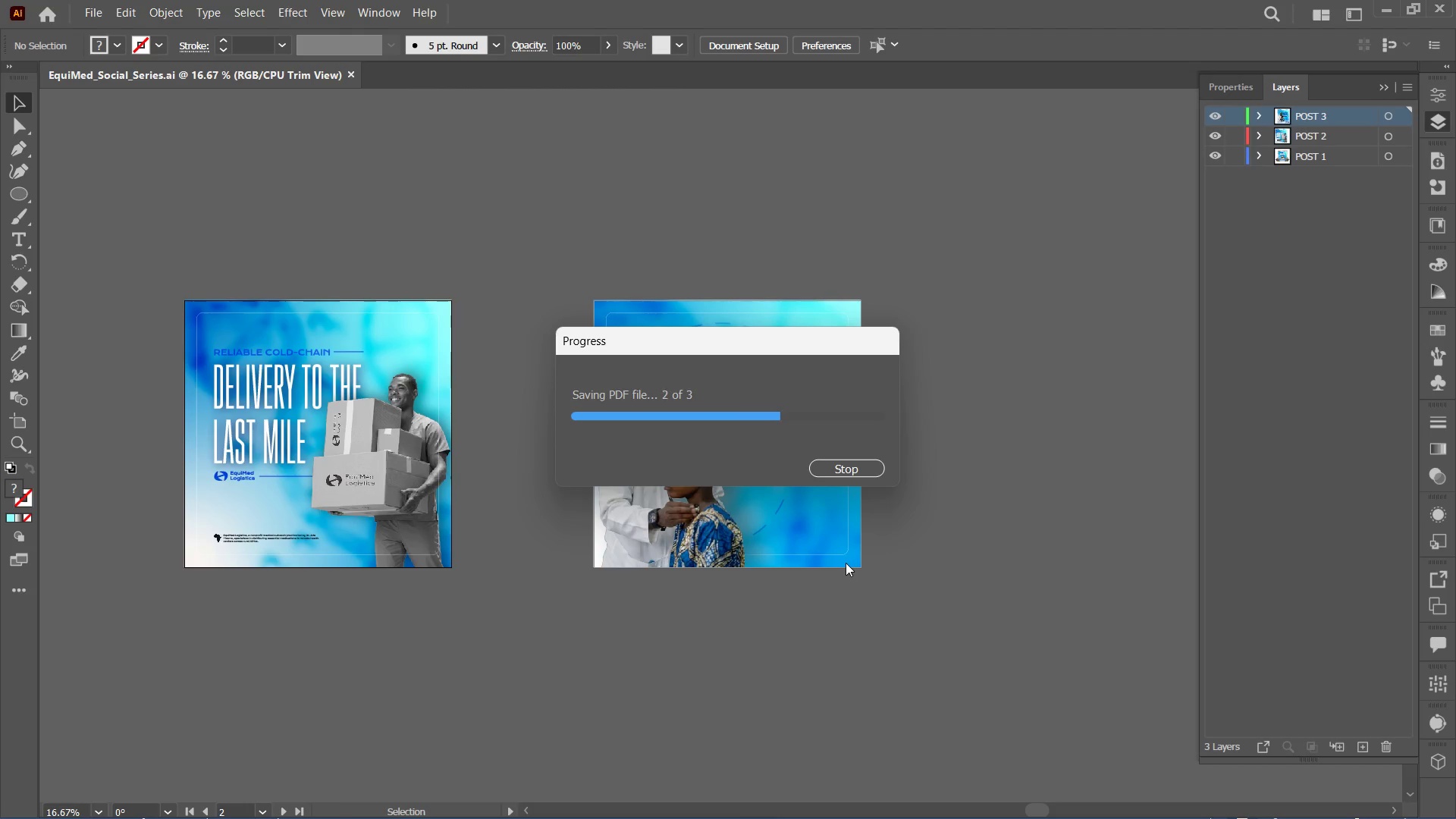 
mouse_move([801, 770])
 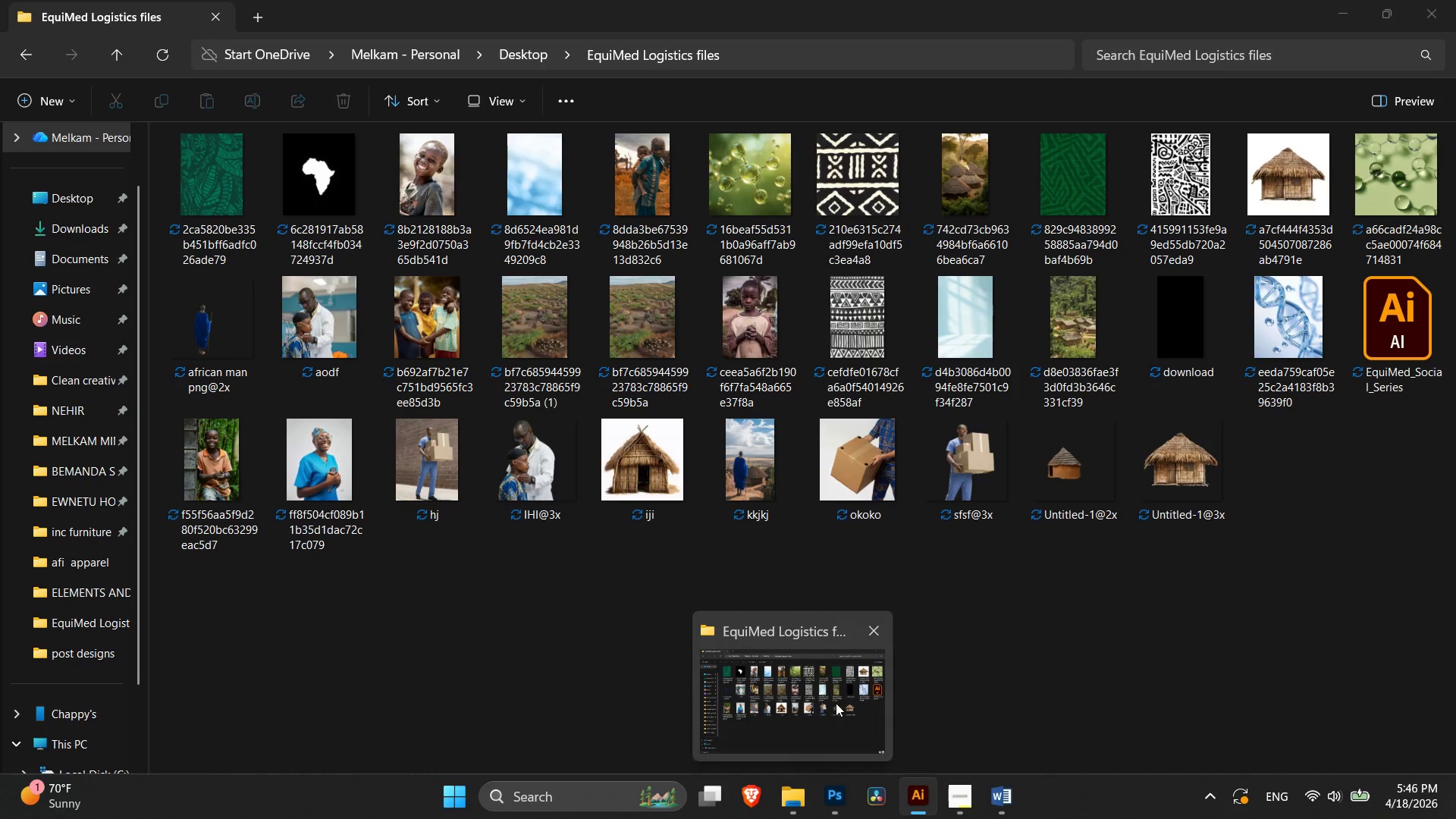 
mouse_move([993, 779])
 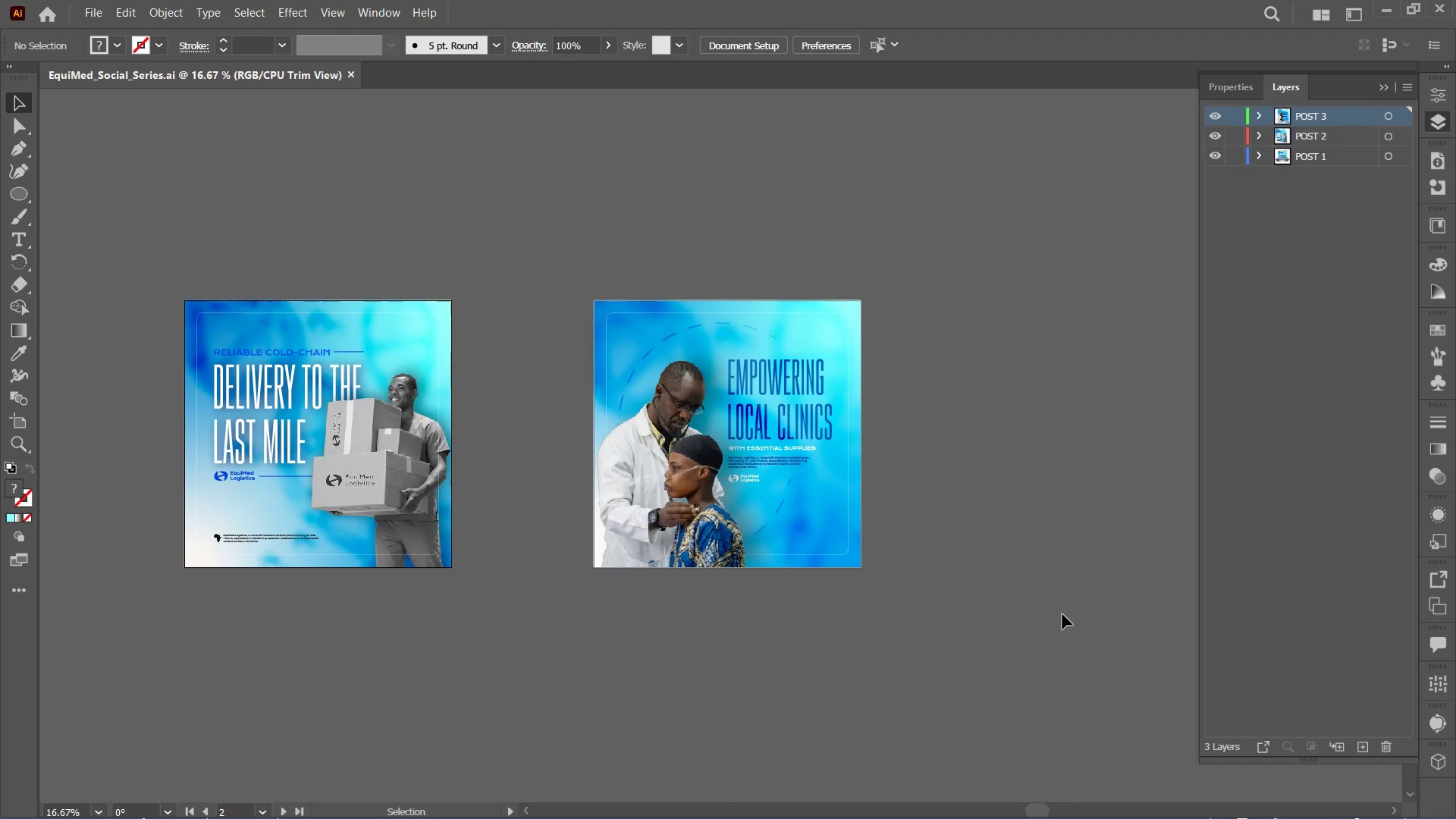 
wait(11.85)
 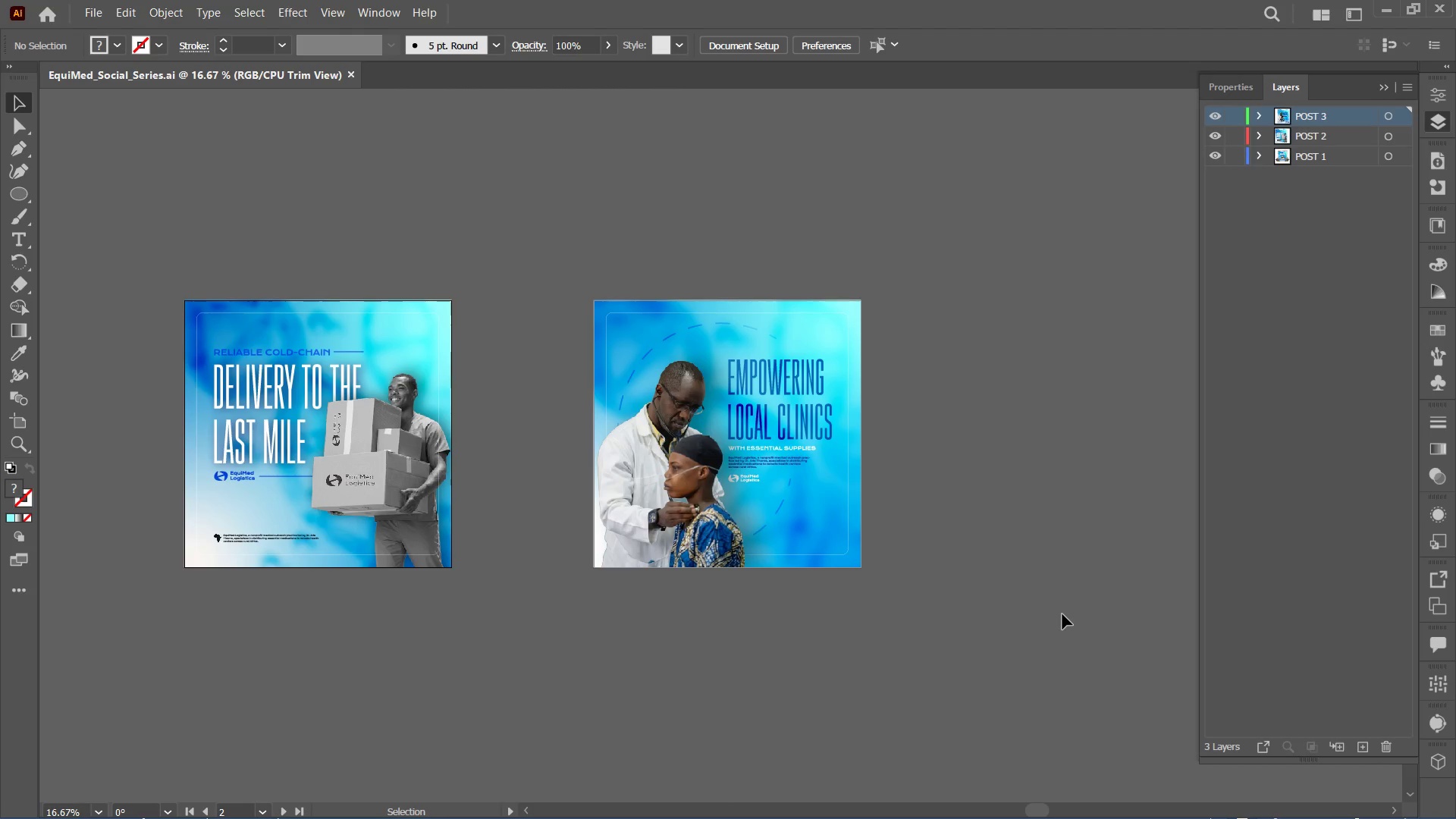 
double_click([961, 615])
 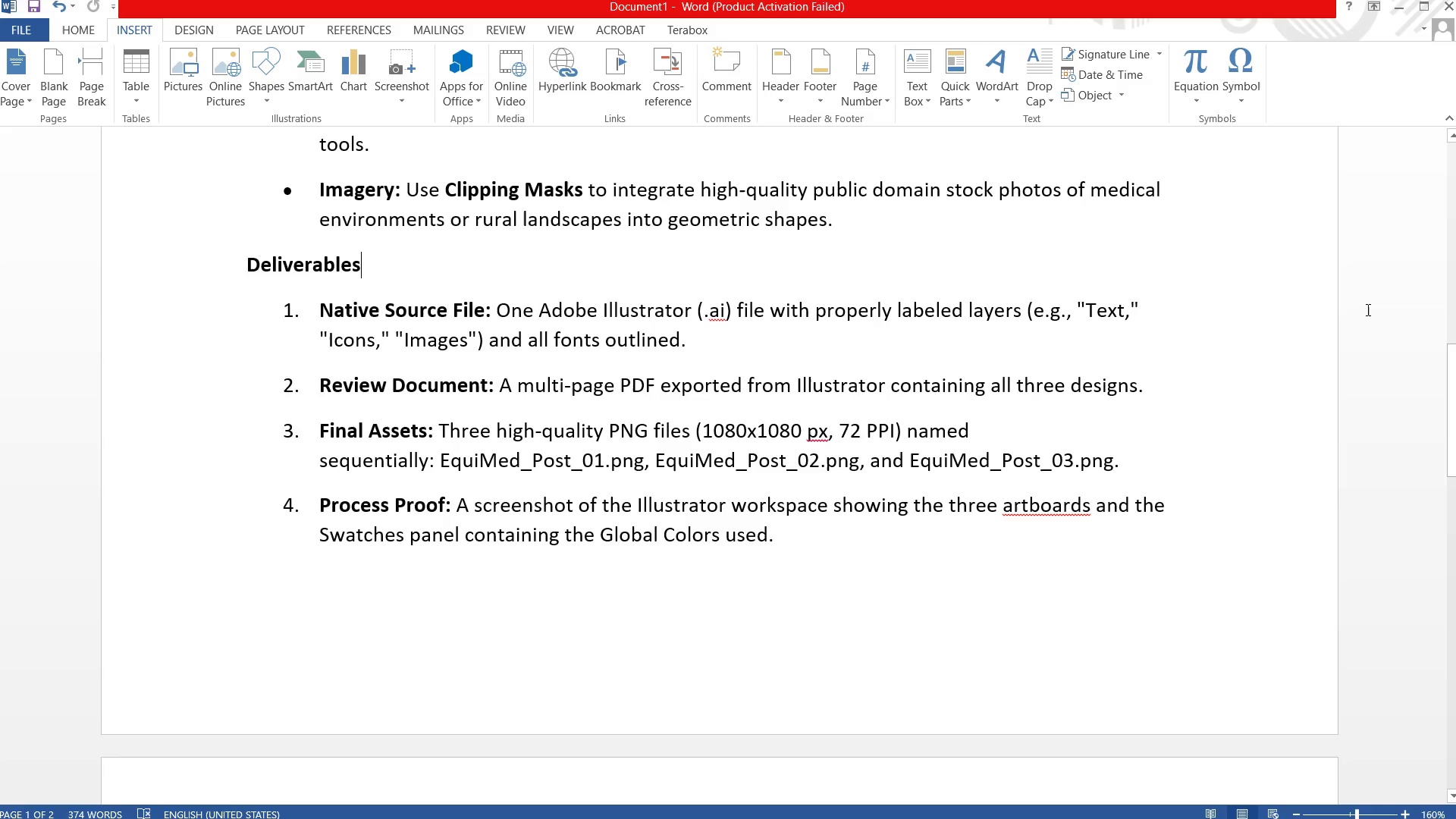 
wait(23.77)
 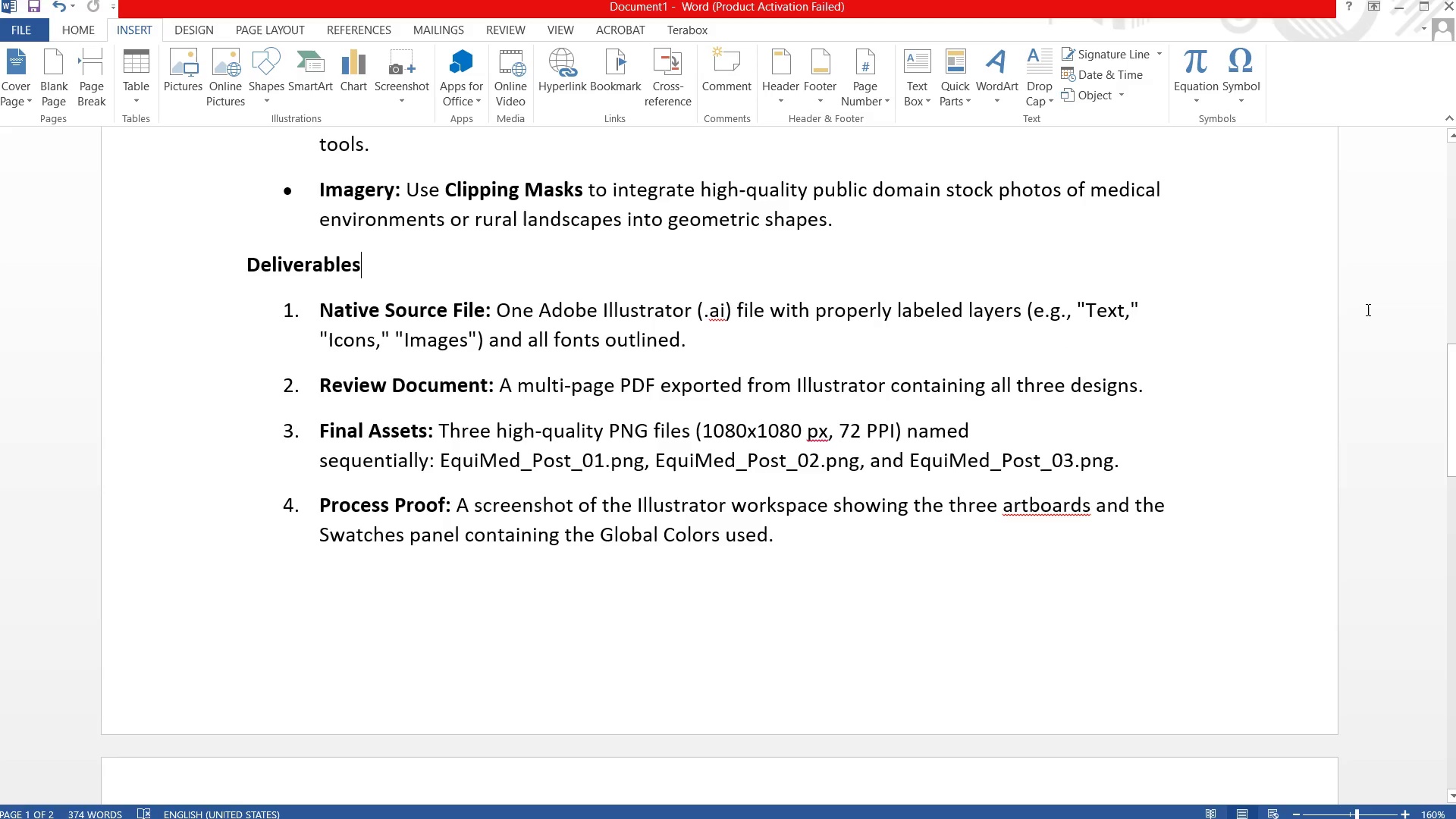 
left_click([459, 456])
 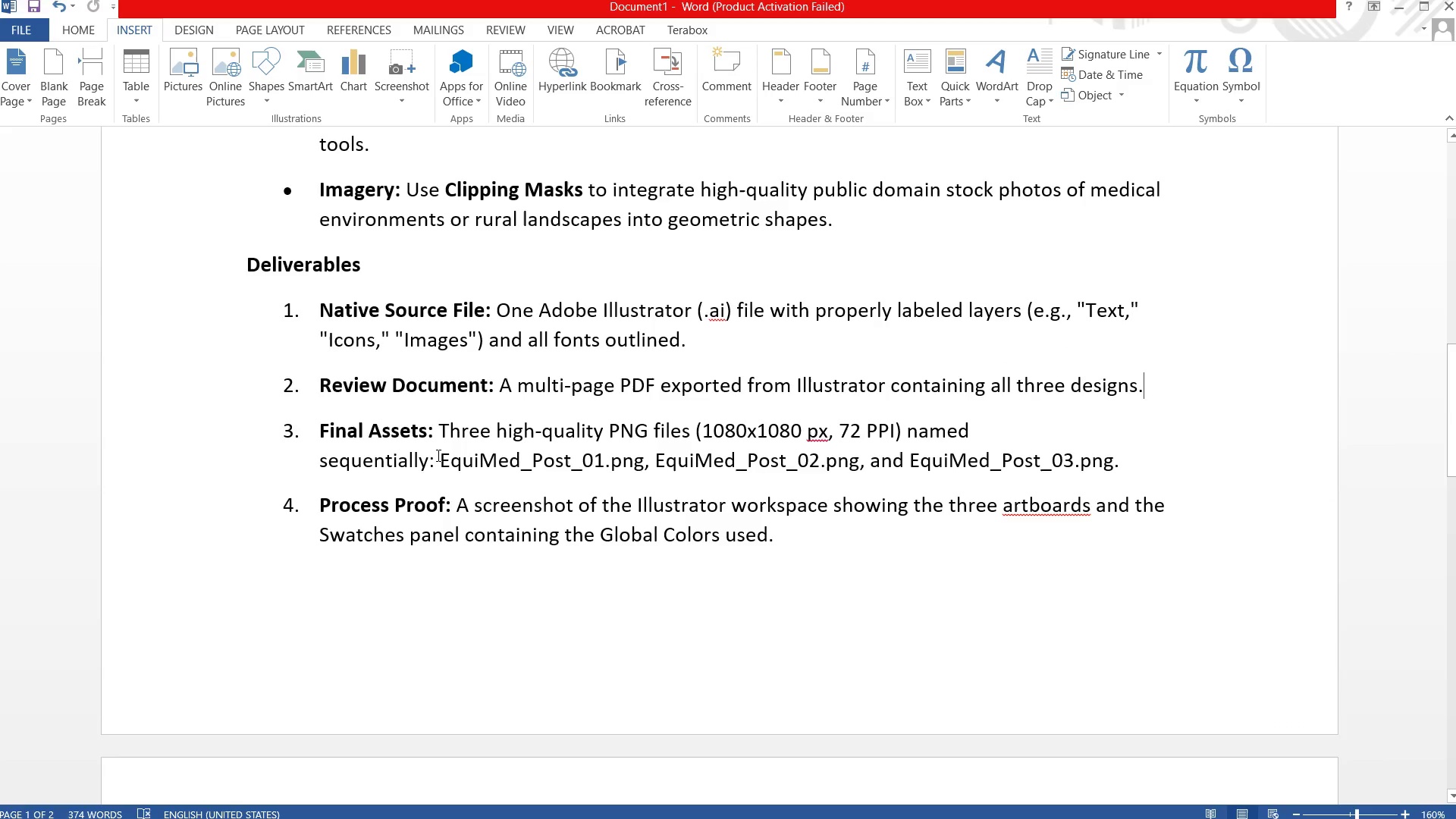 
left_click_drag(start_coordinate=[438, 455], to_coordinate=[627, 450])
 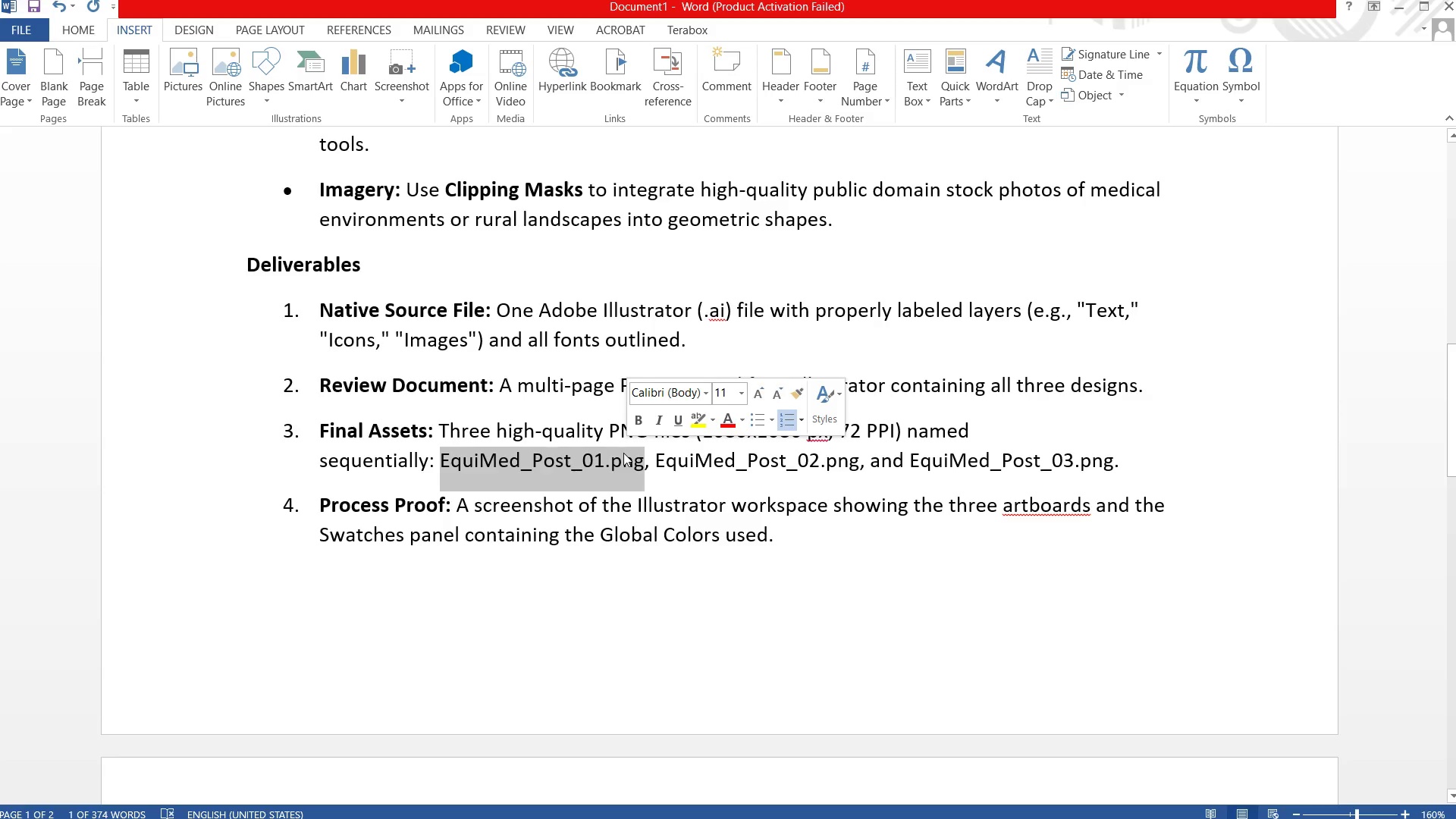 
key(Control+C)
 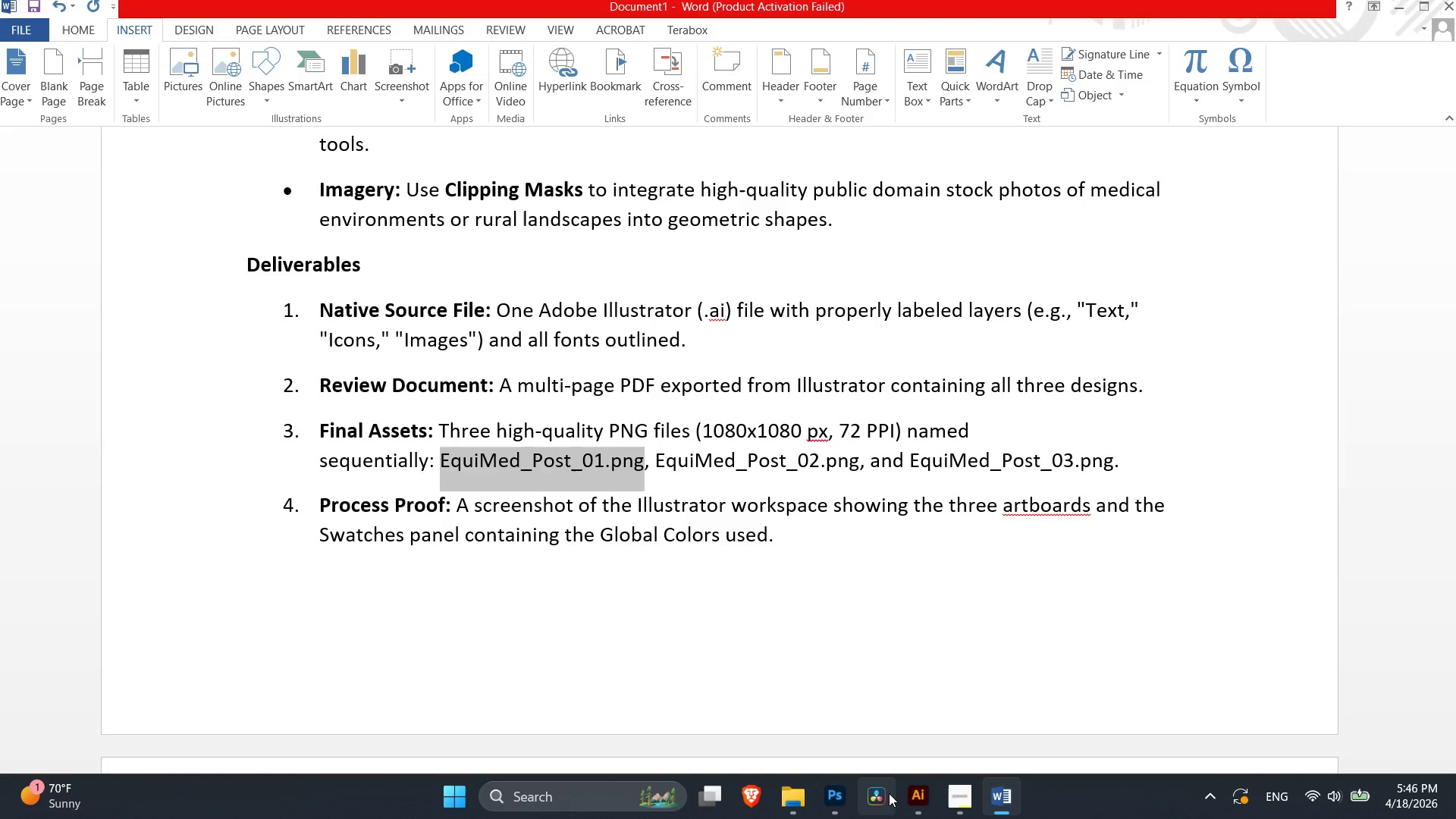 
left_click([902, 795])
 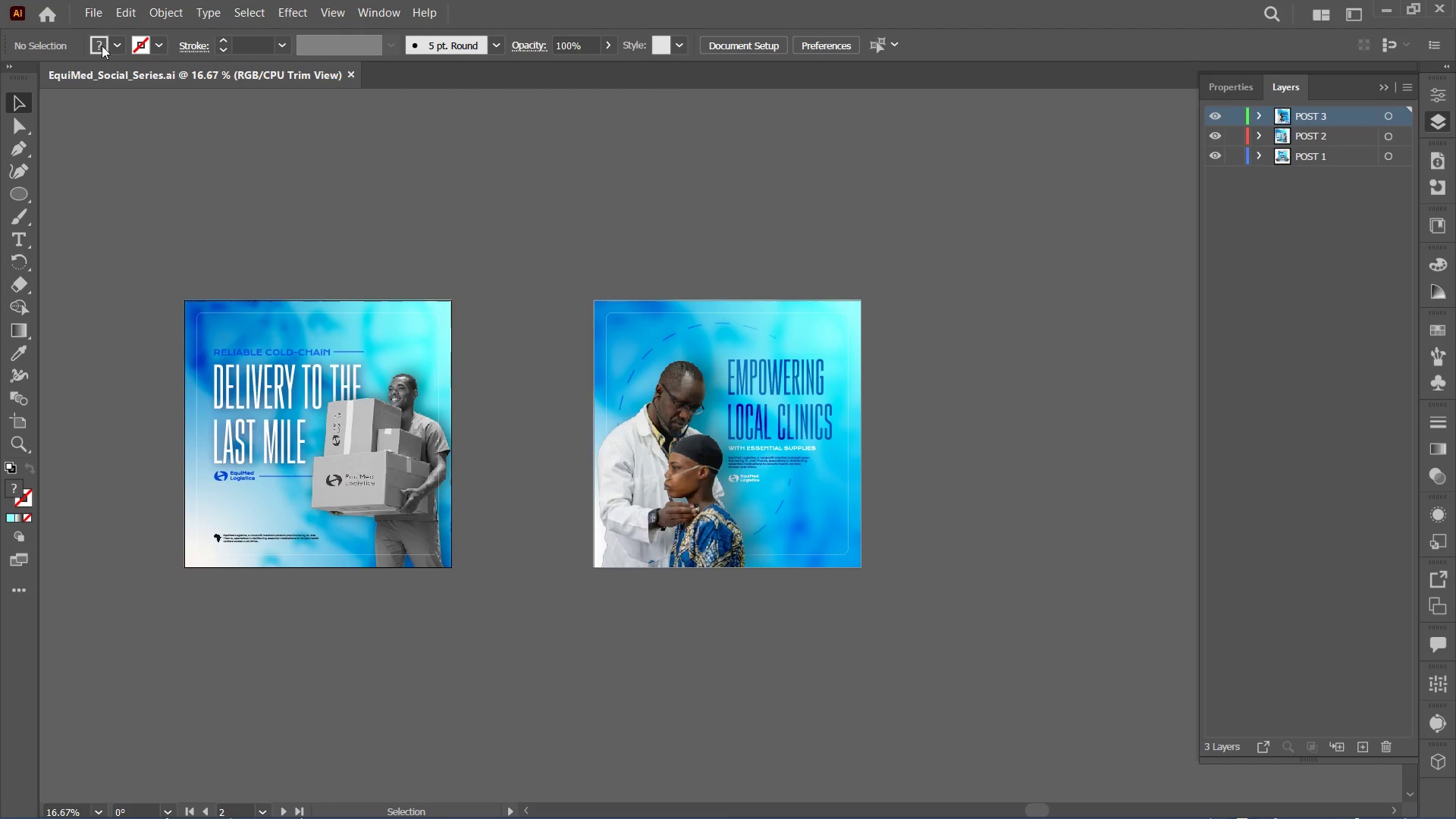 
left_click([91, 8])
 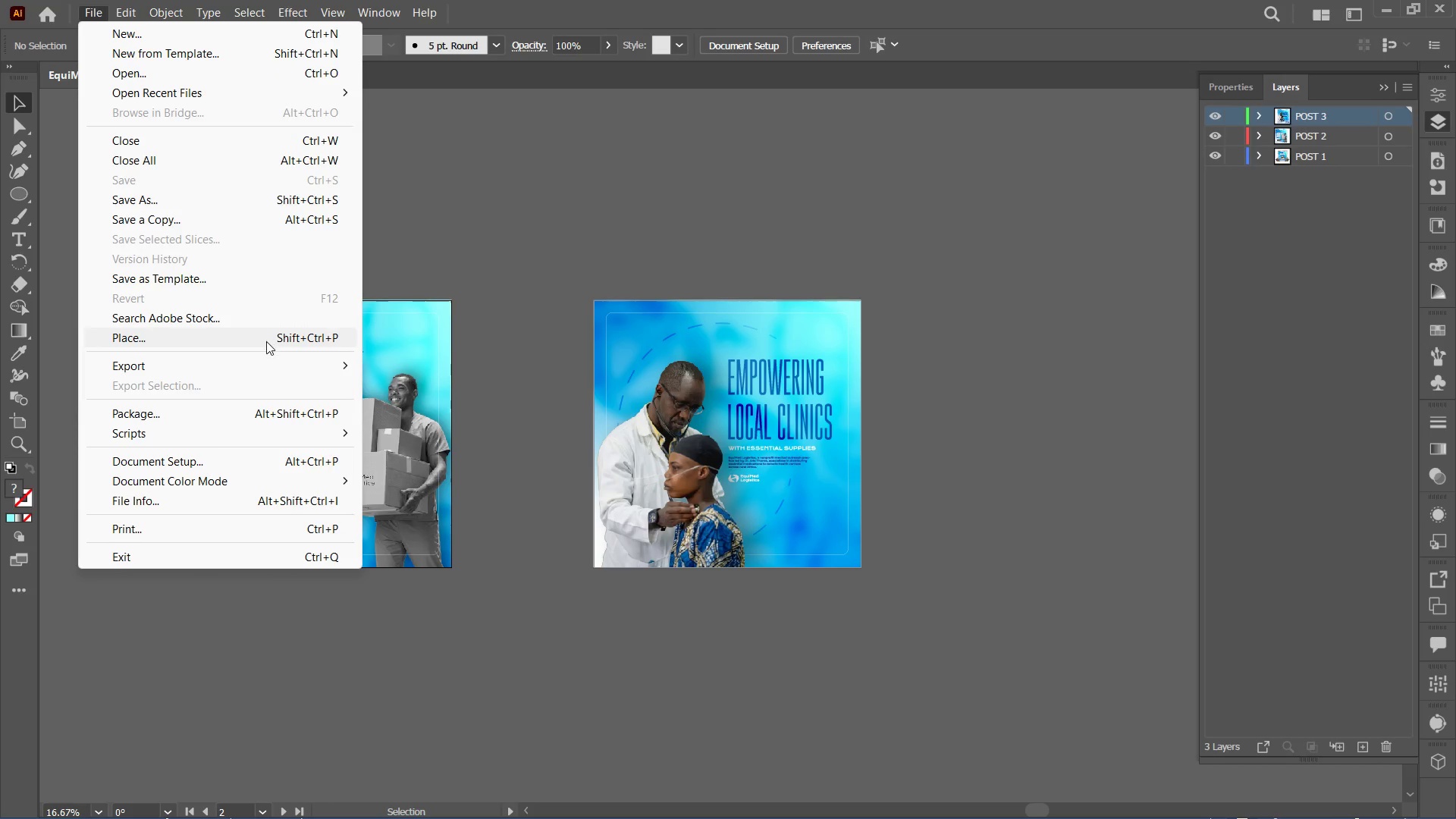 
left_click([266, 367])
 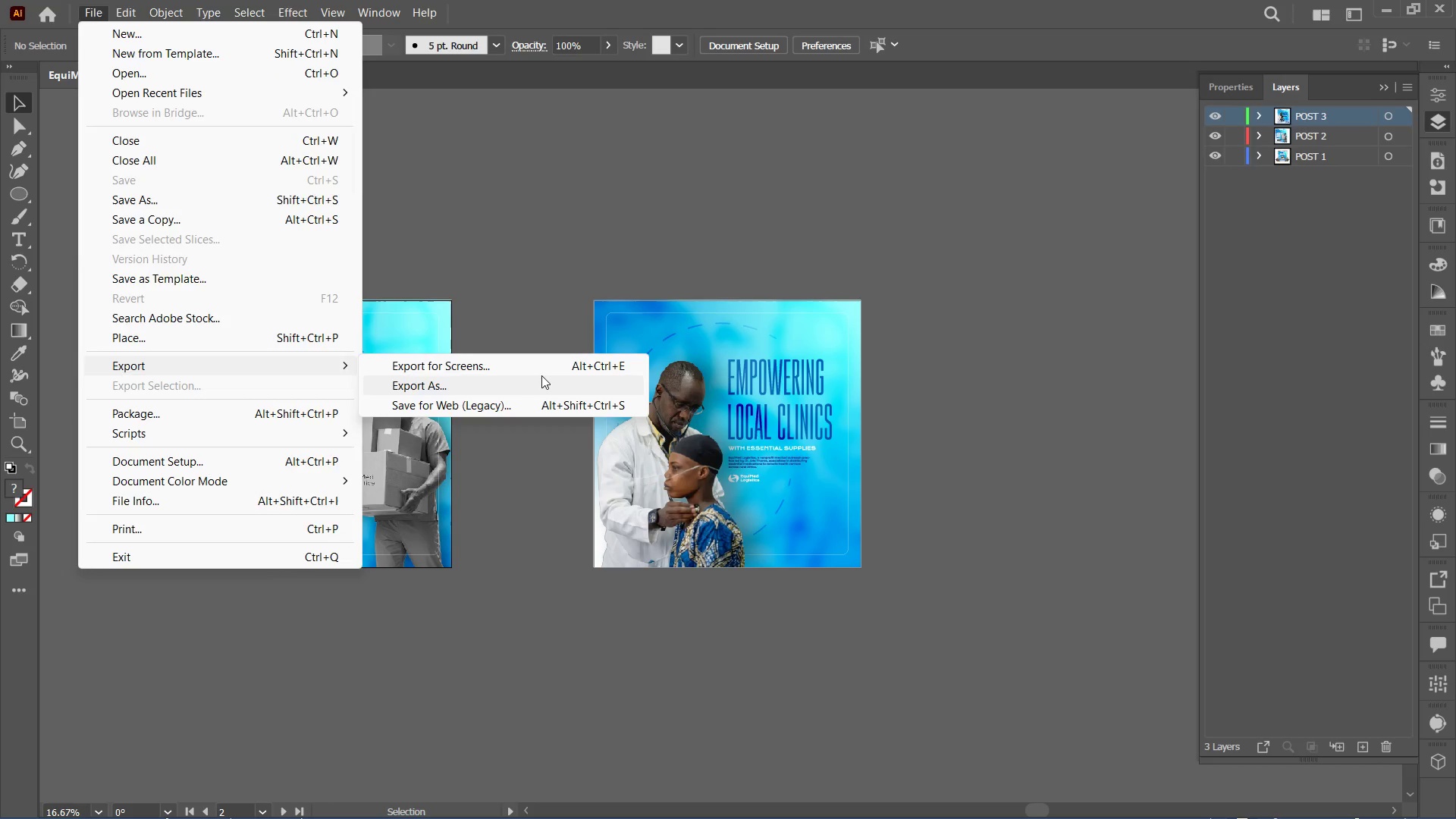 
left_click([541, 375])
 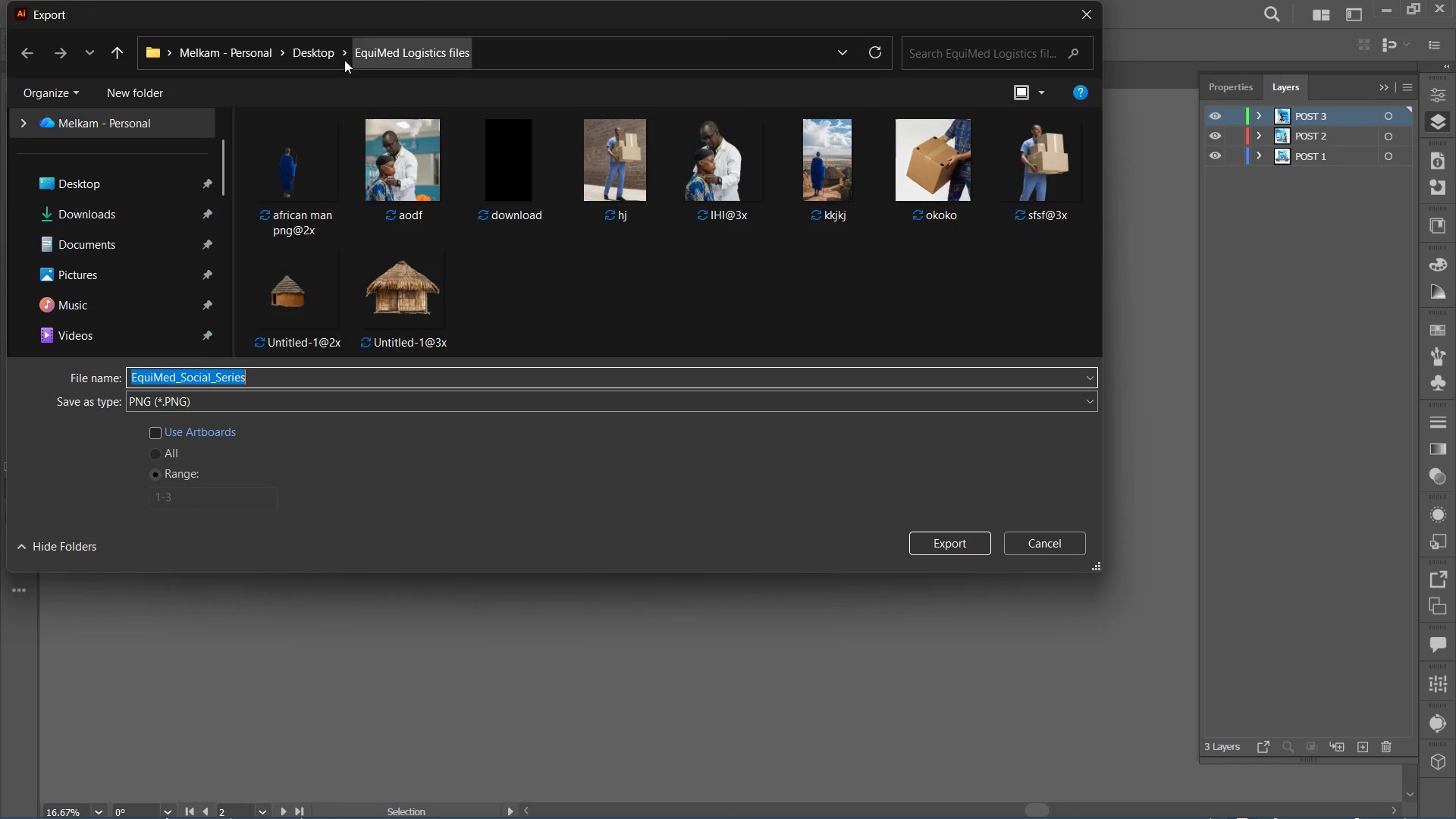 
scroll: coordinate [494, 249], scroll_direction: down, amount: 1.0
 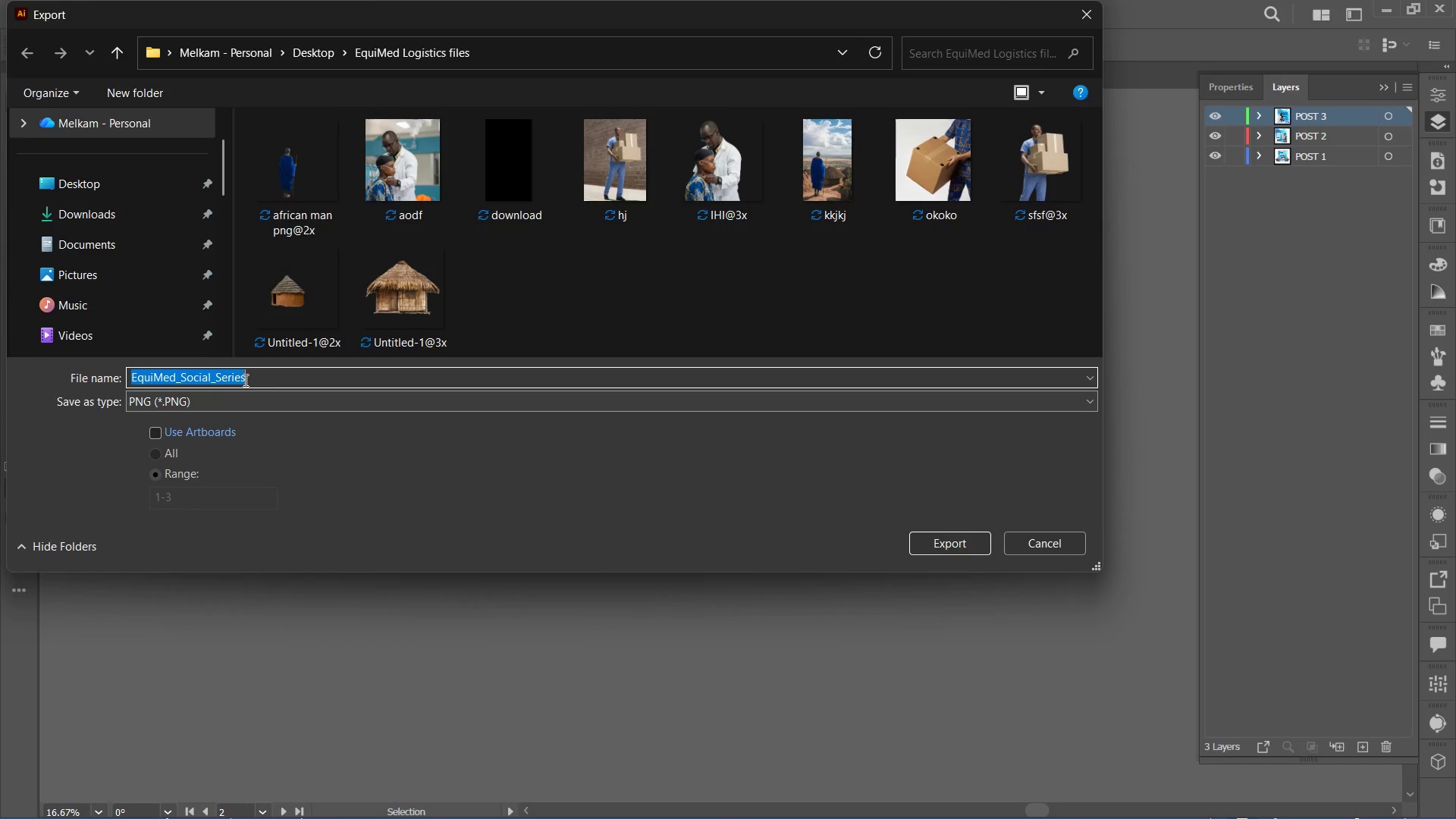 
key(Control+V)
 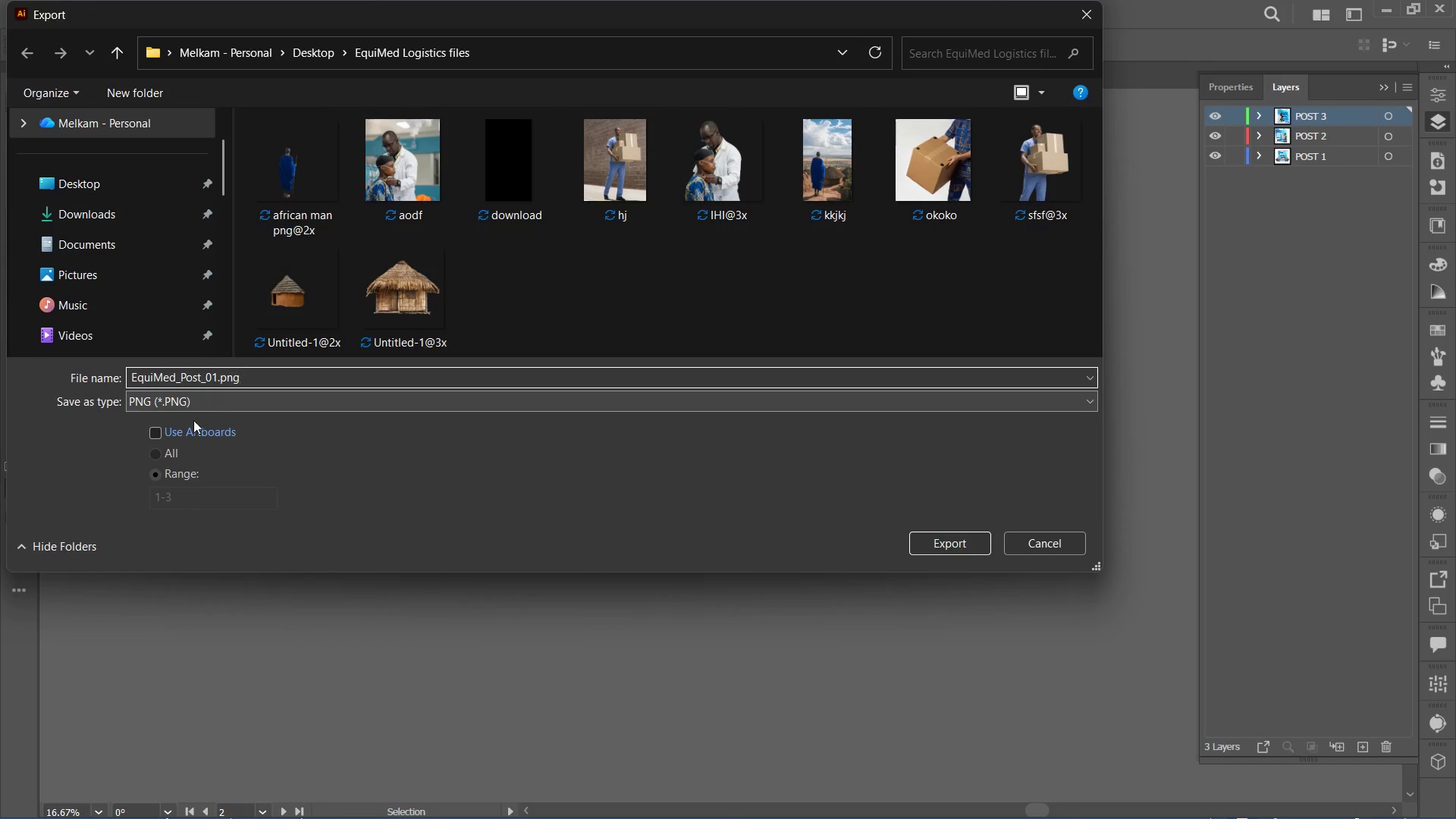 
left_click([177, 436])
 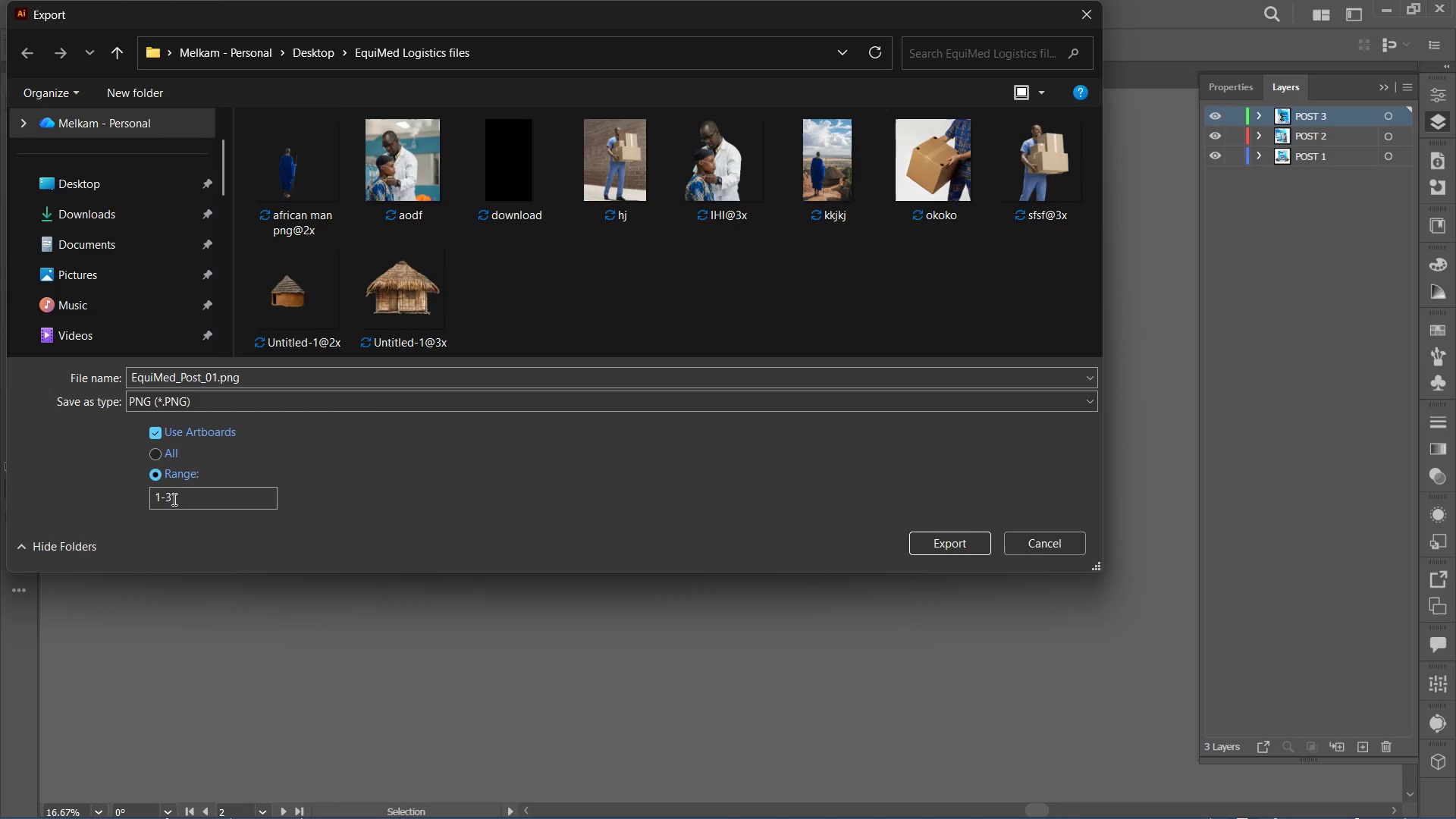 
left_click_drag(start_coordinate=[171, 502], to_coordinate=[150, 497])
 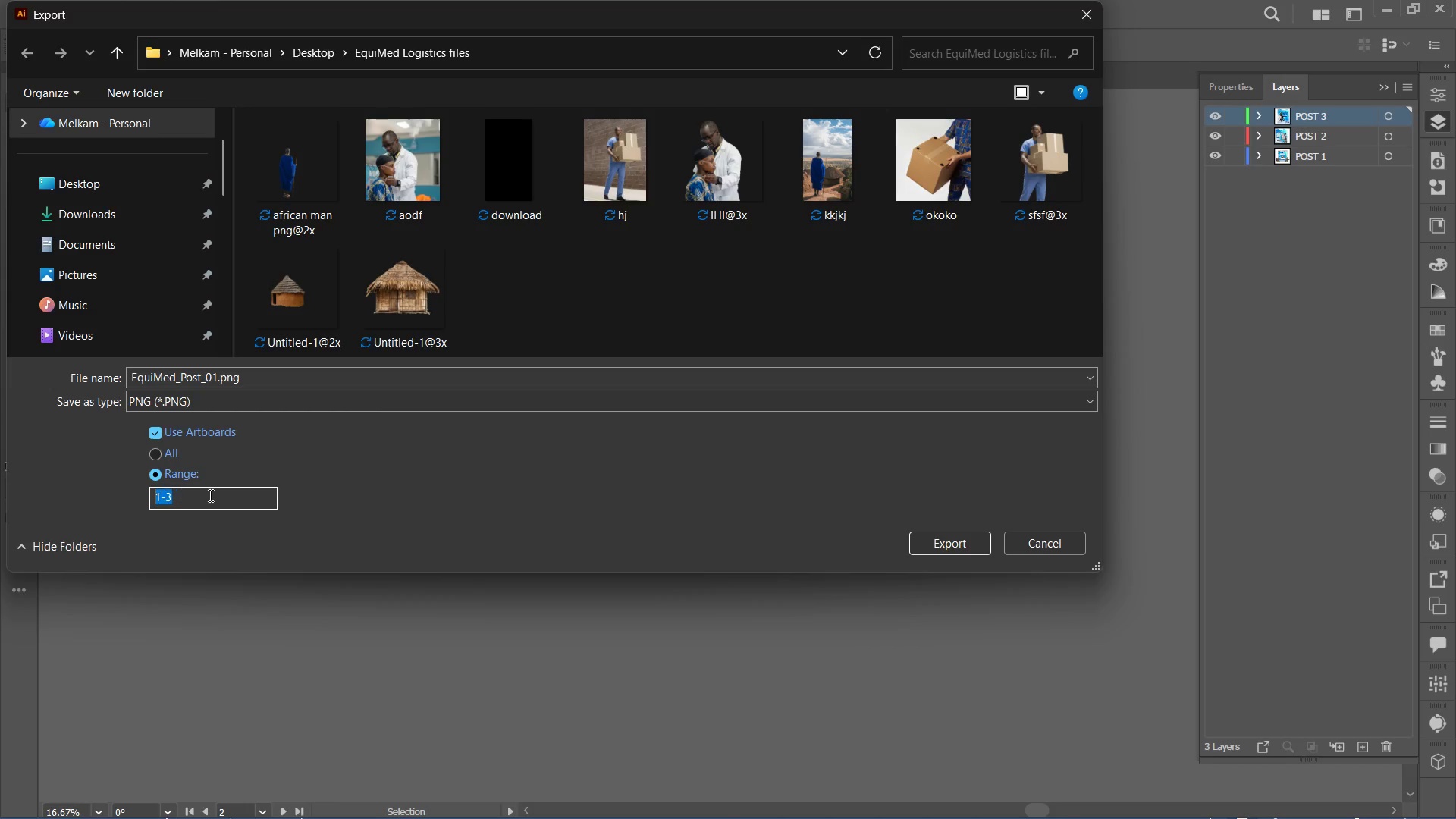 
key(1)
 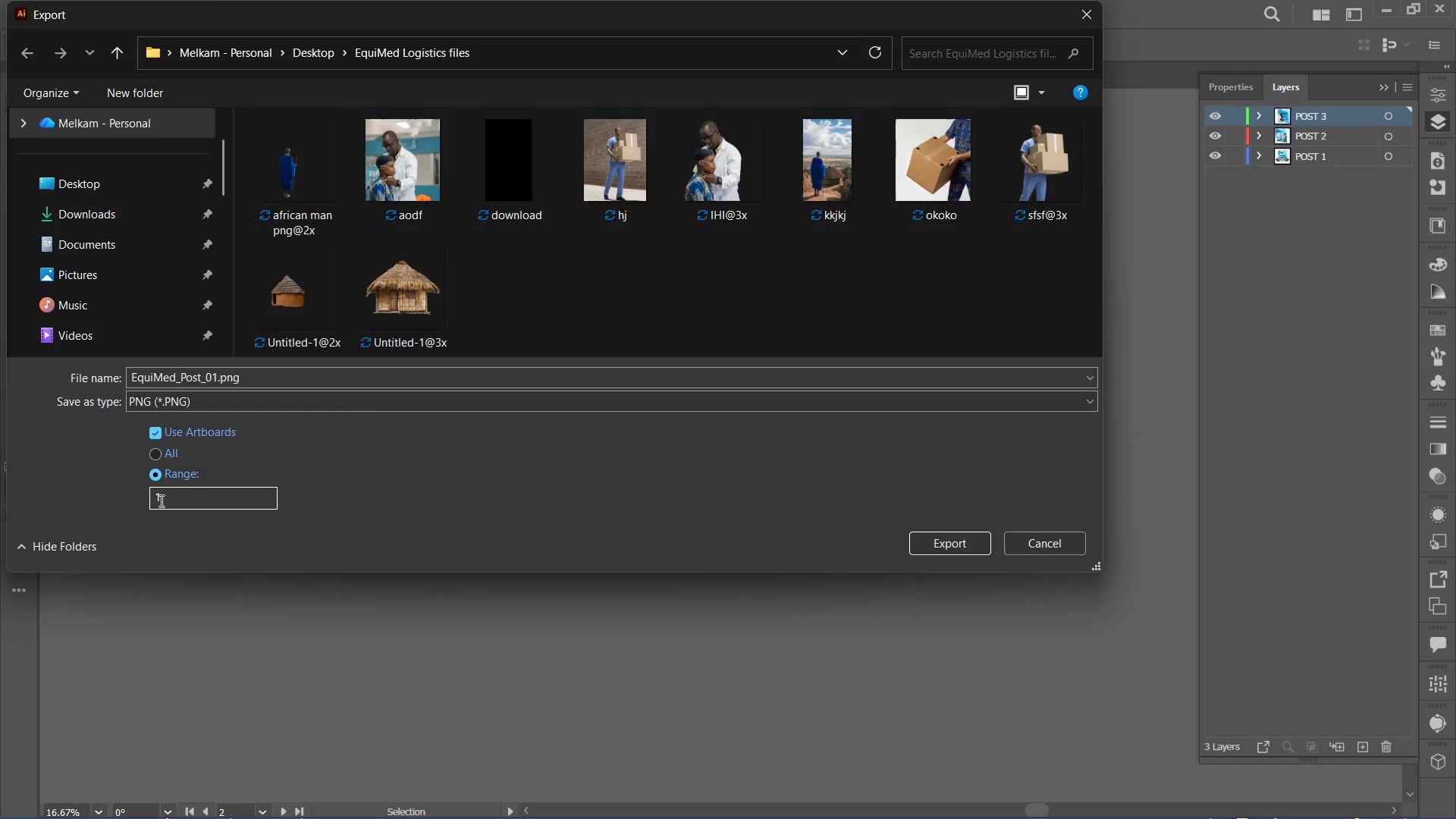 
left_click([157, 500])
 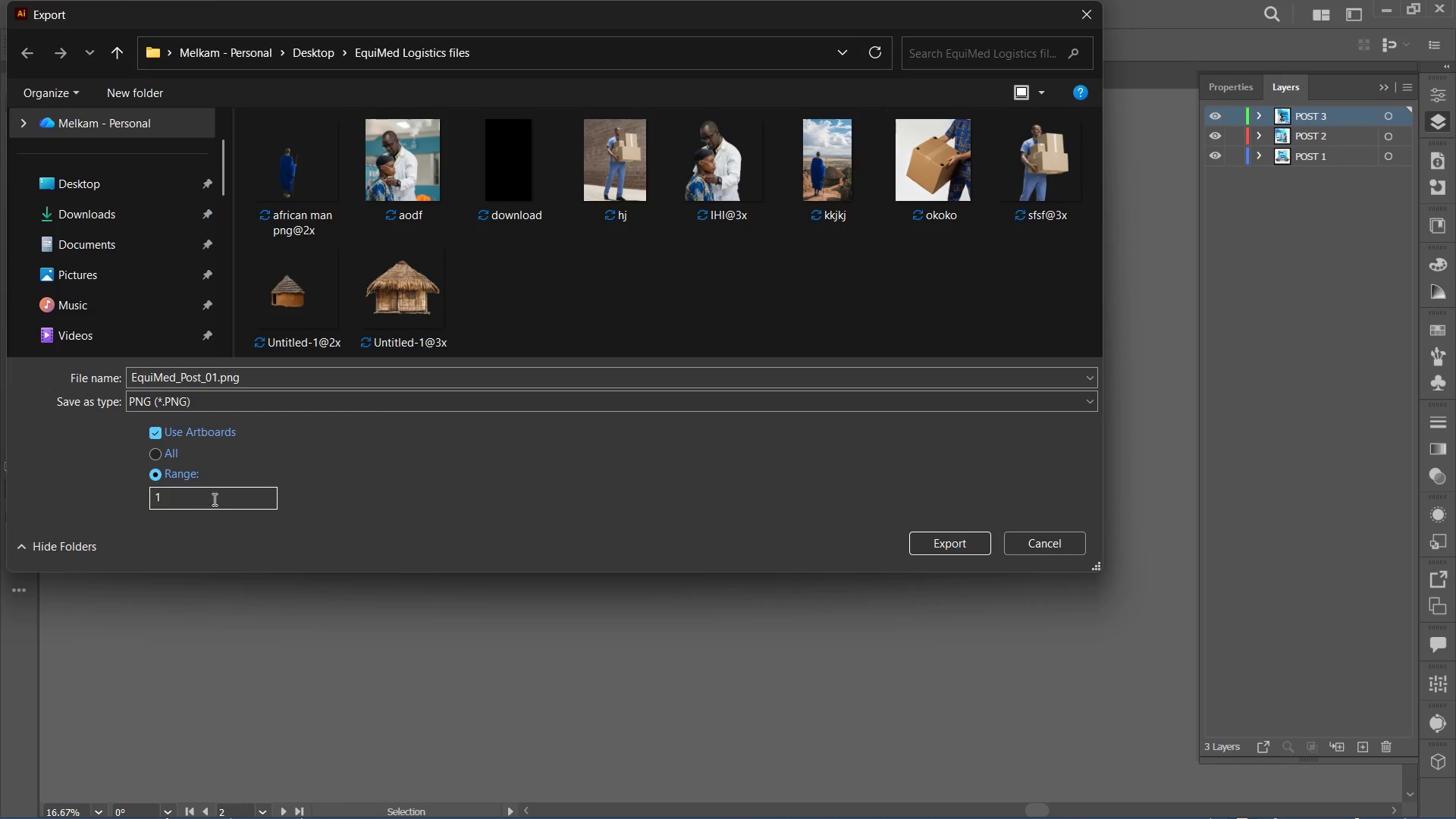 
key(Backspace)
 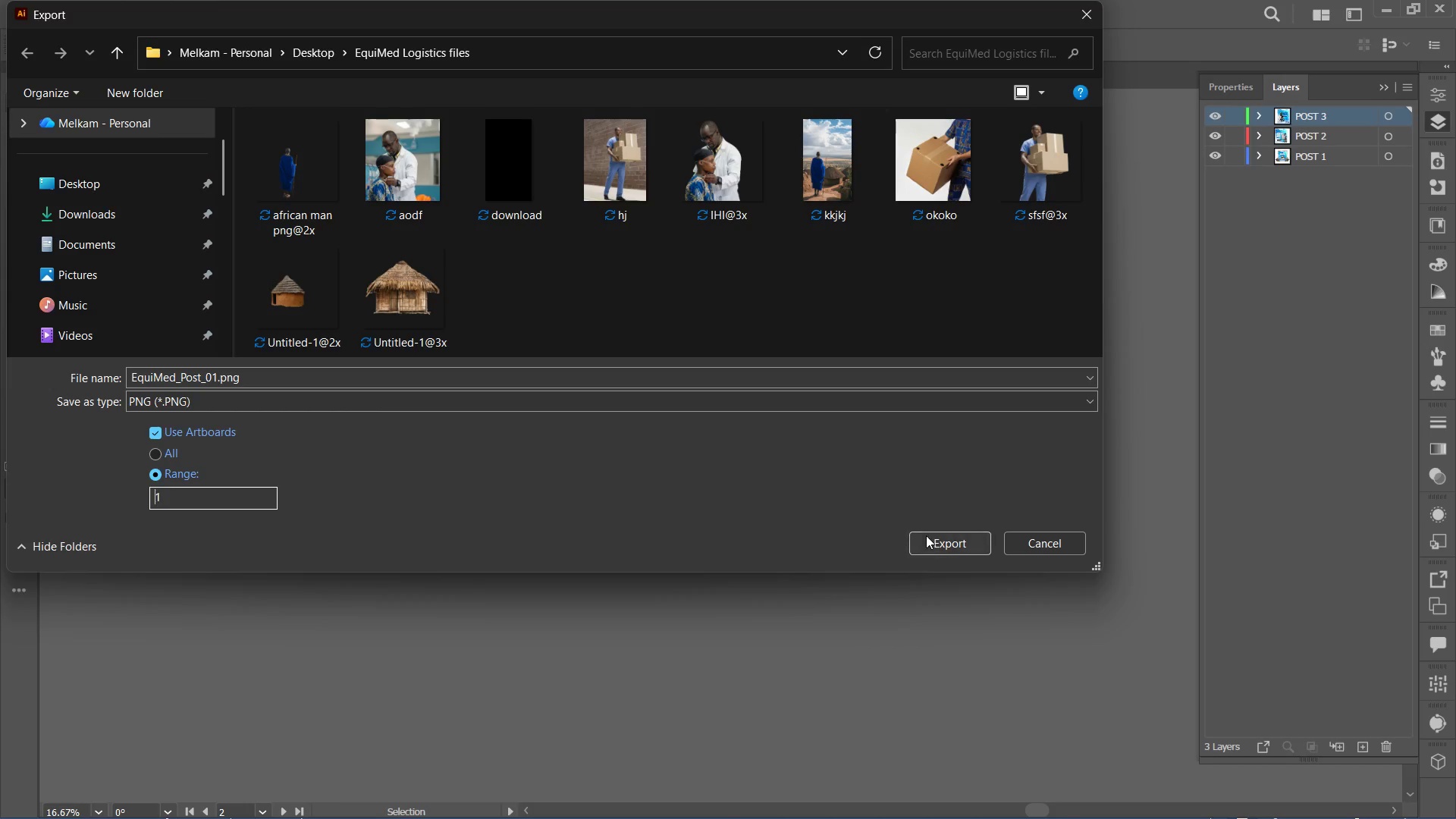 
left_click([932, 536])
 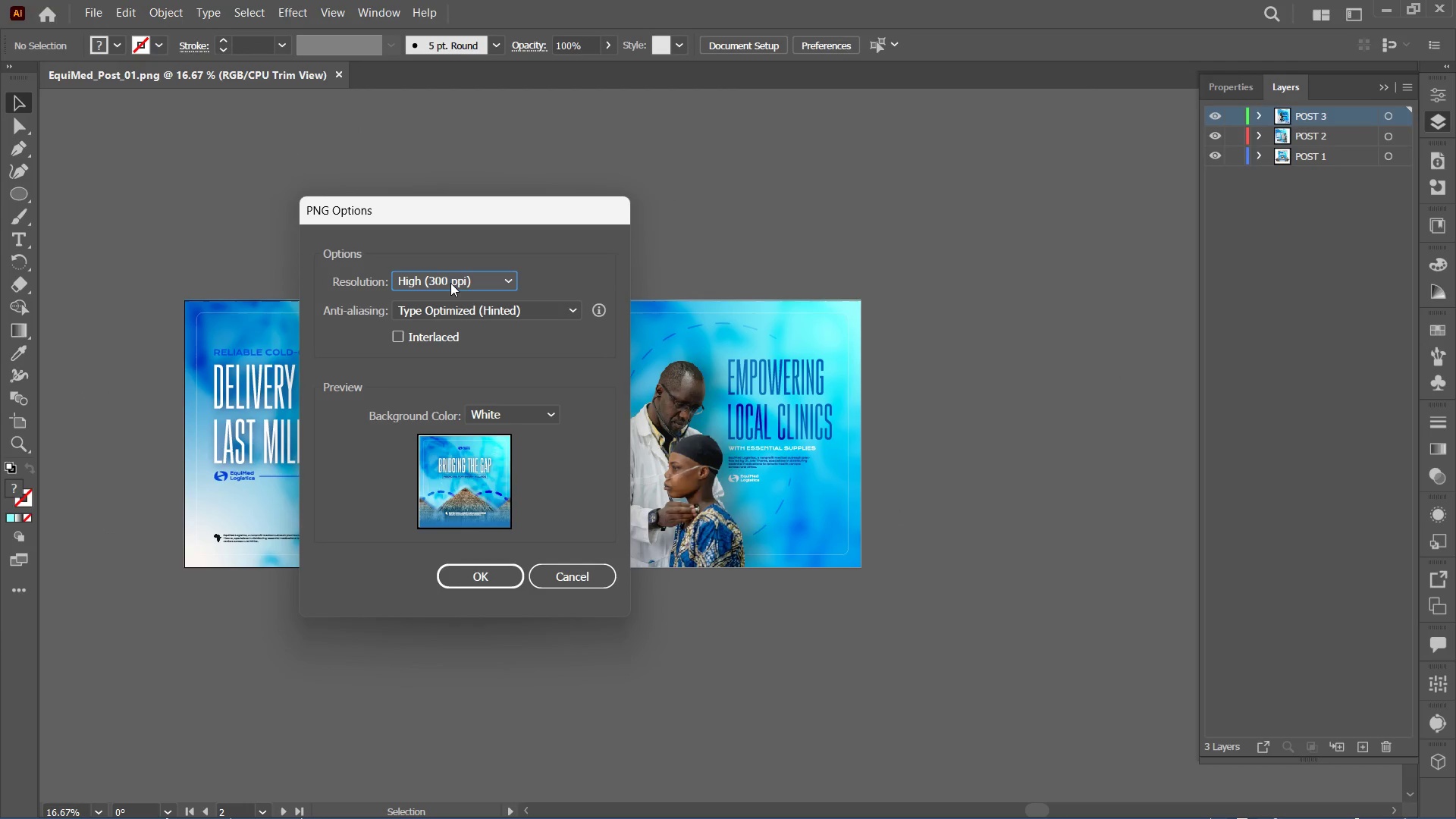 
left_click([482, 282])
 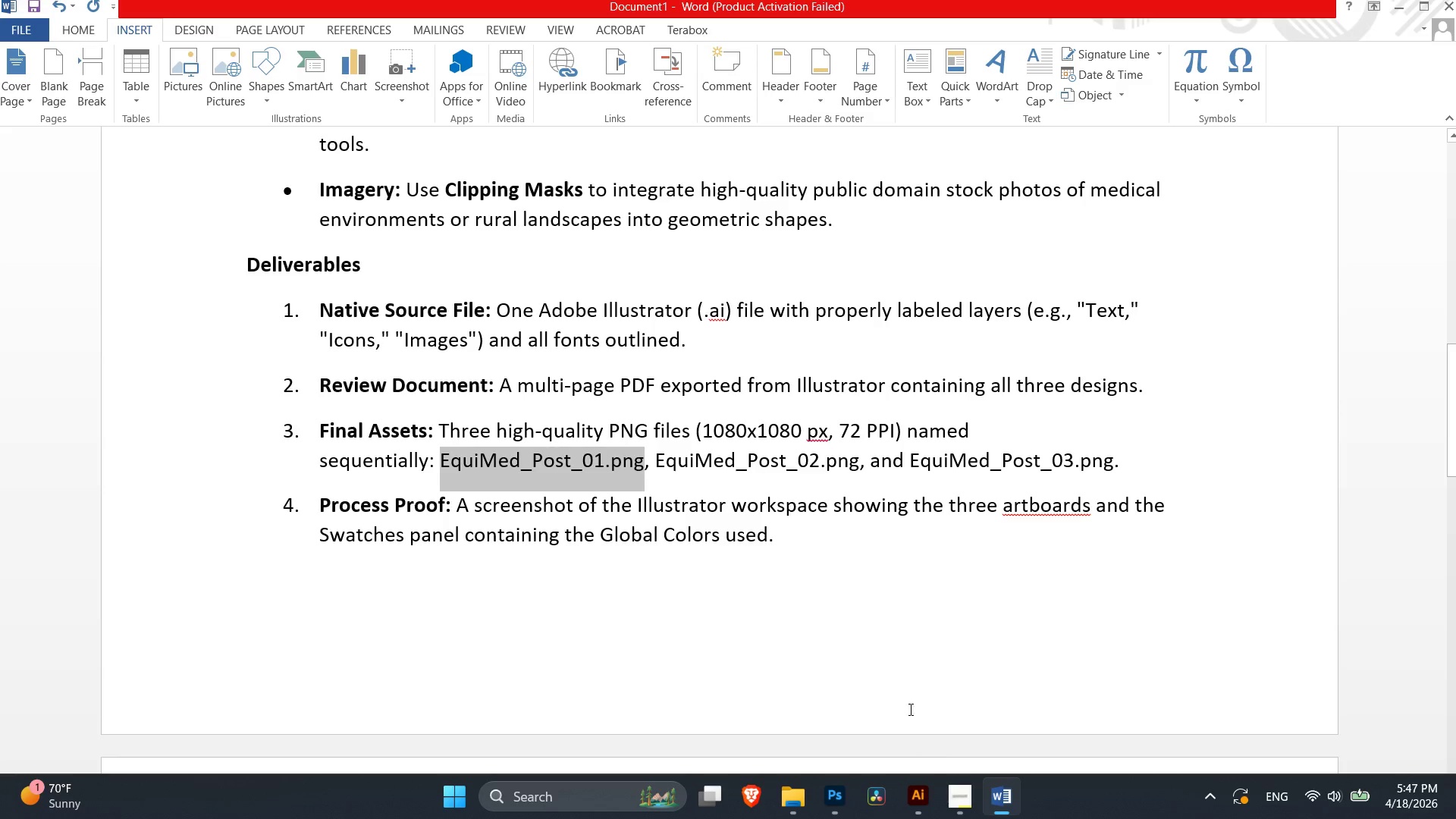 
wait(9.19)
 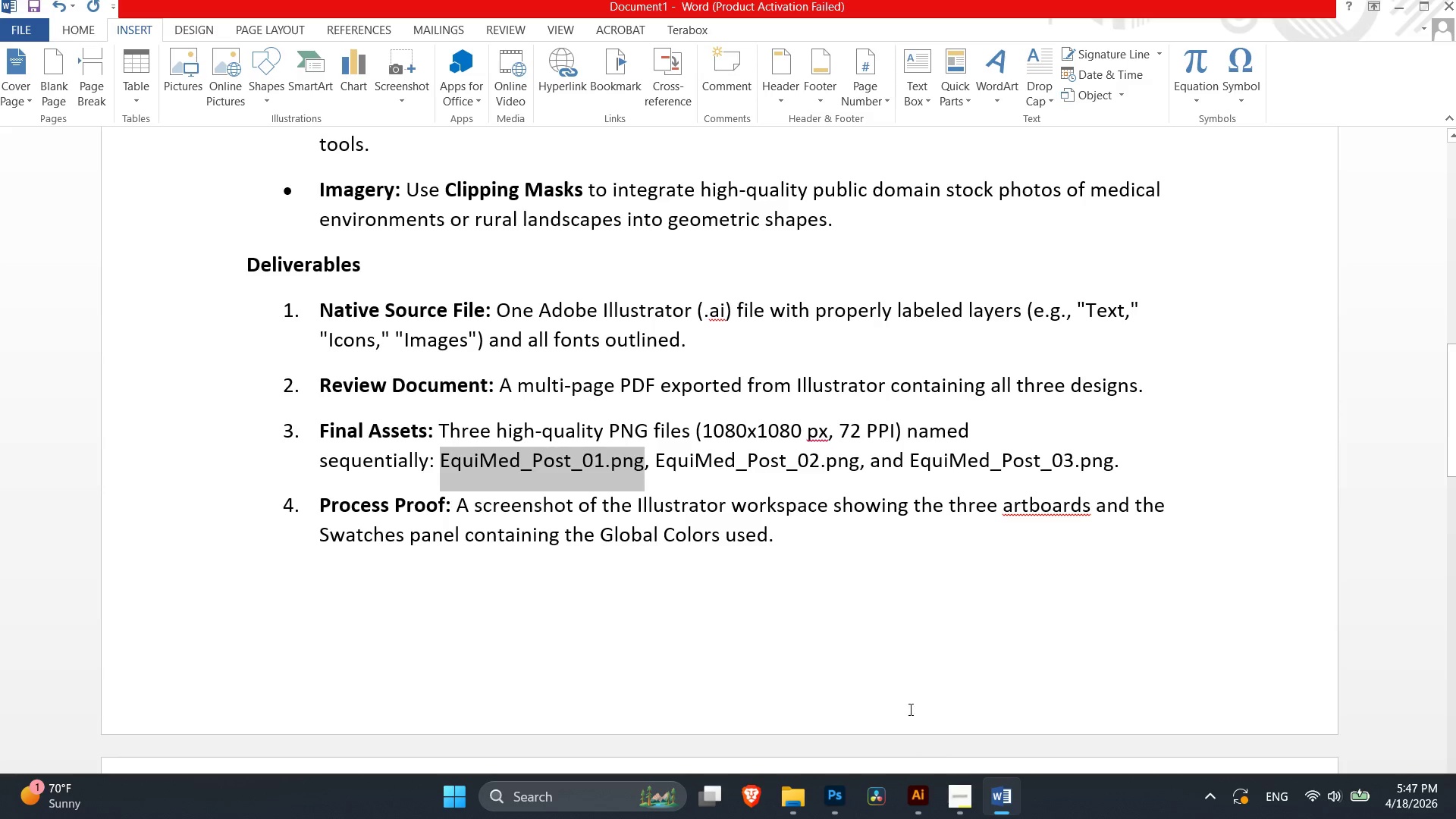 
left_click([455, 280])
 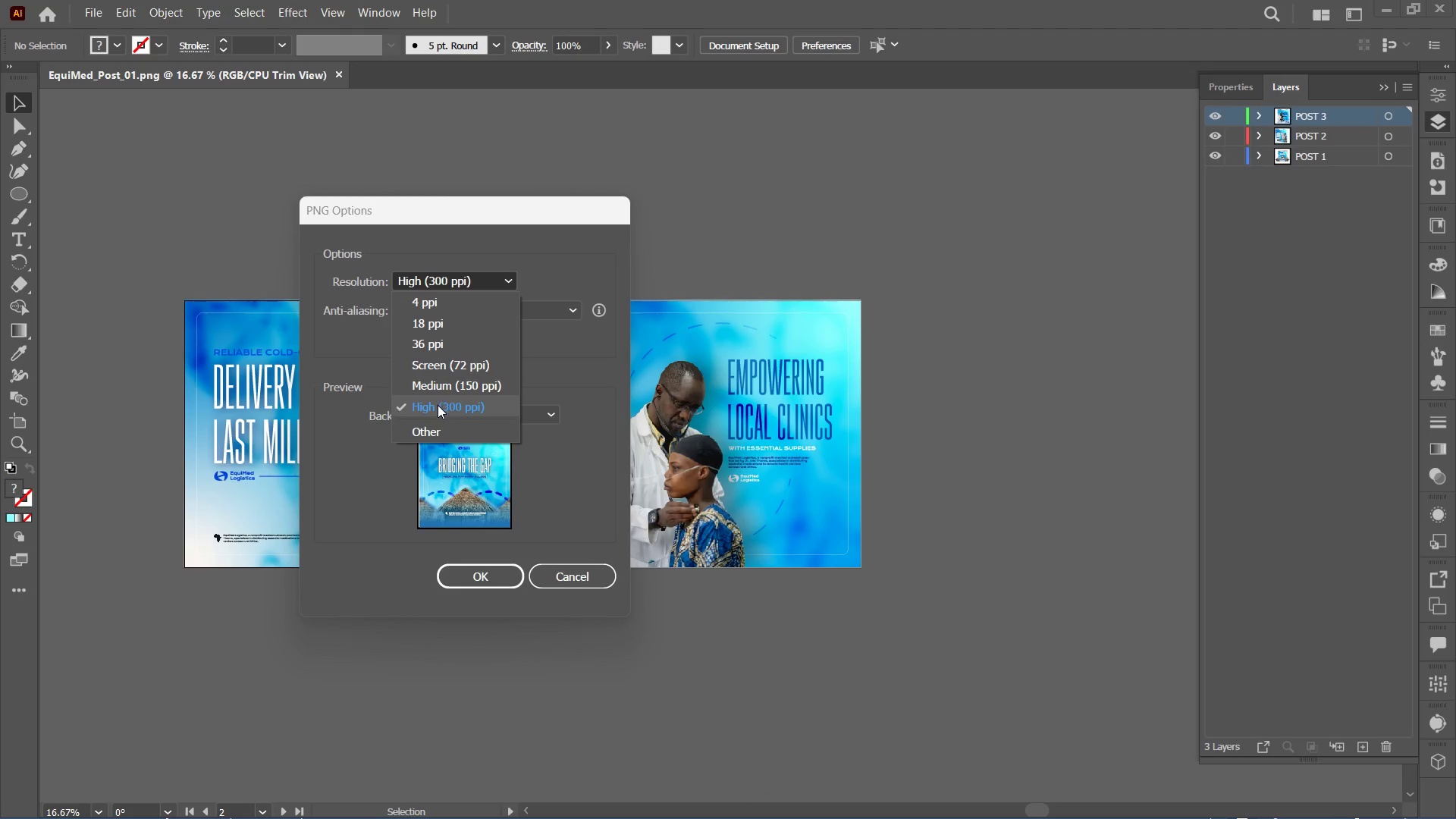 
left_click([442, 432])
 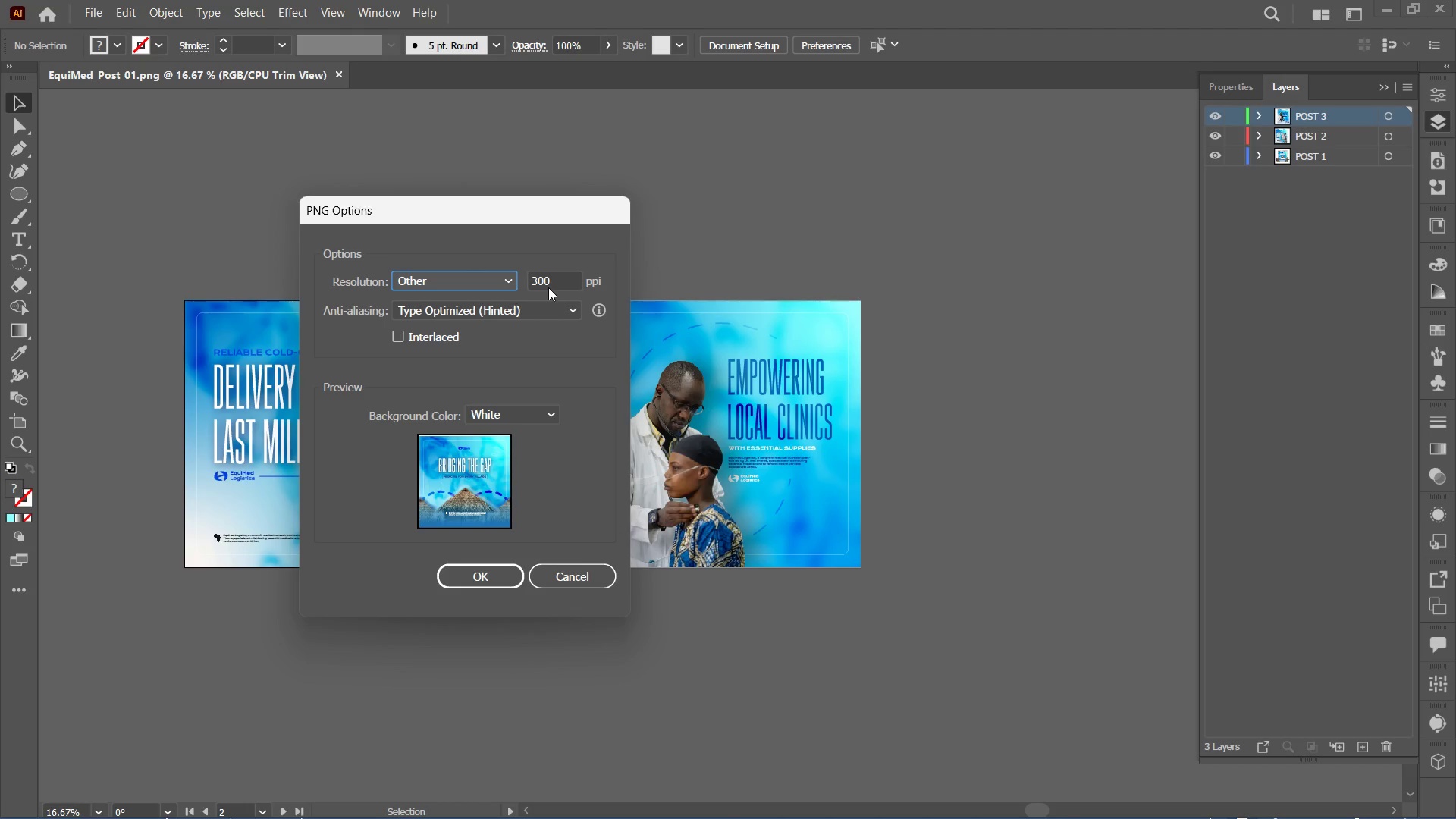 
left_click_drag(start_coordinate=[557, 279], to_coordinate=[500, 281])
 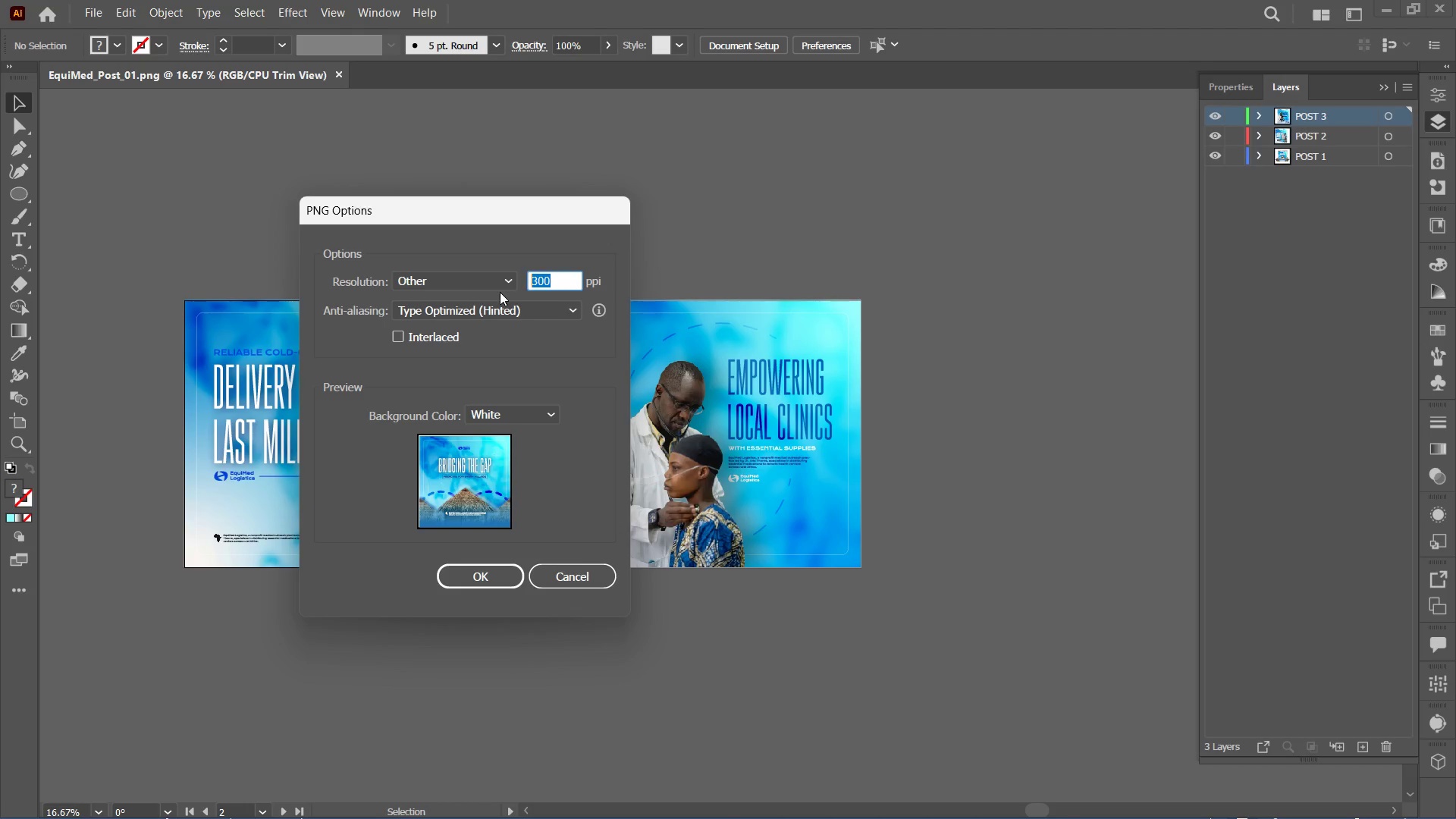 
key(7)
 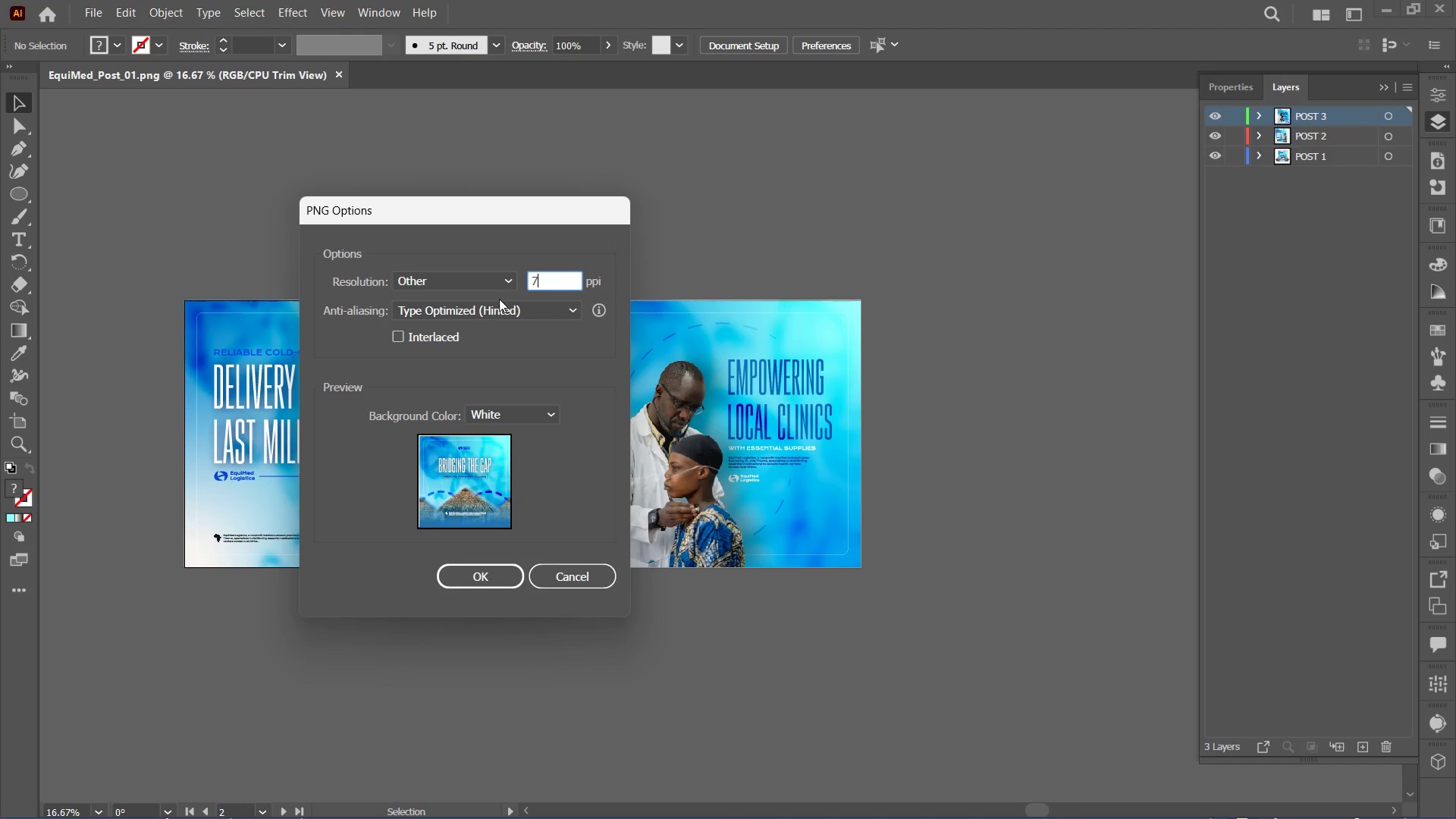 
key(1)
 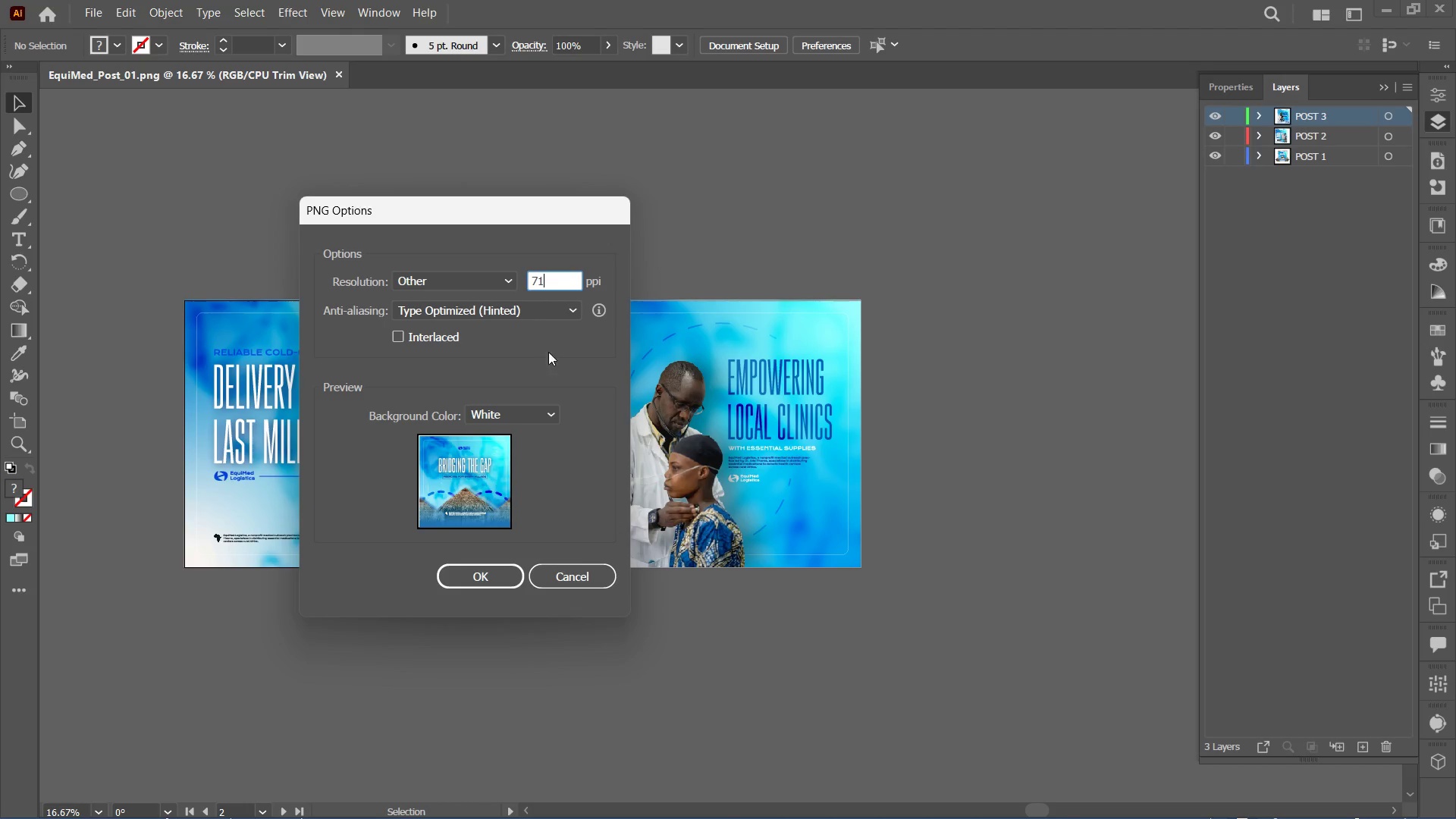 
key(Backspace)
 